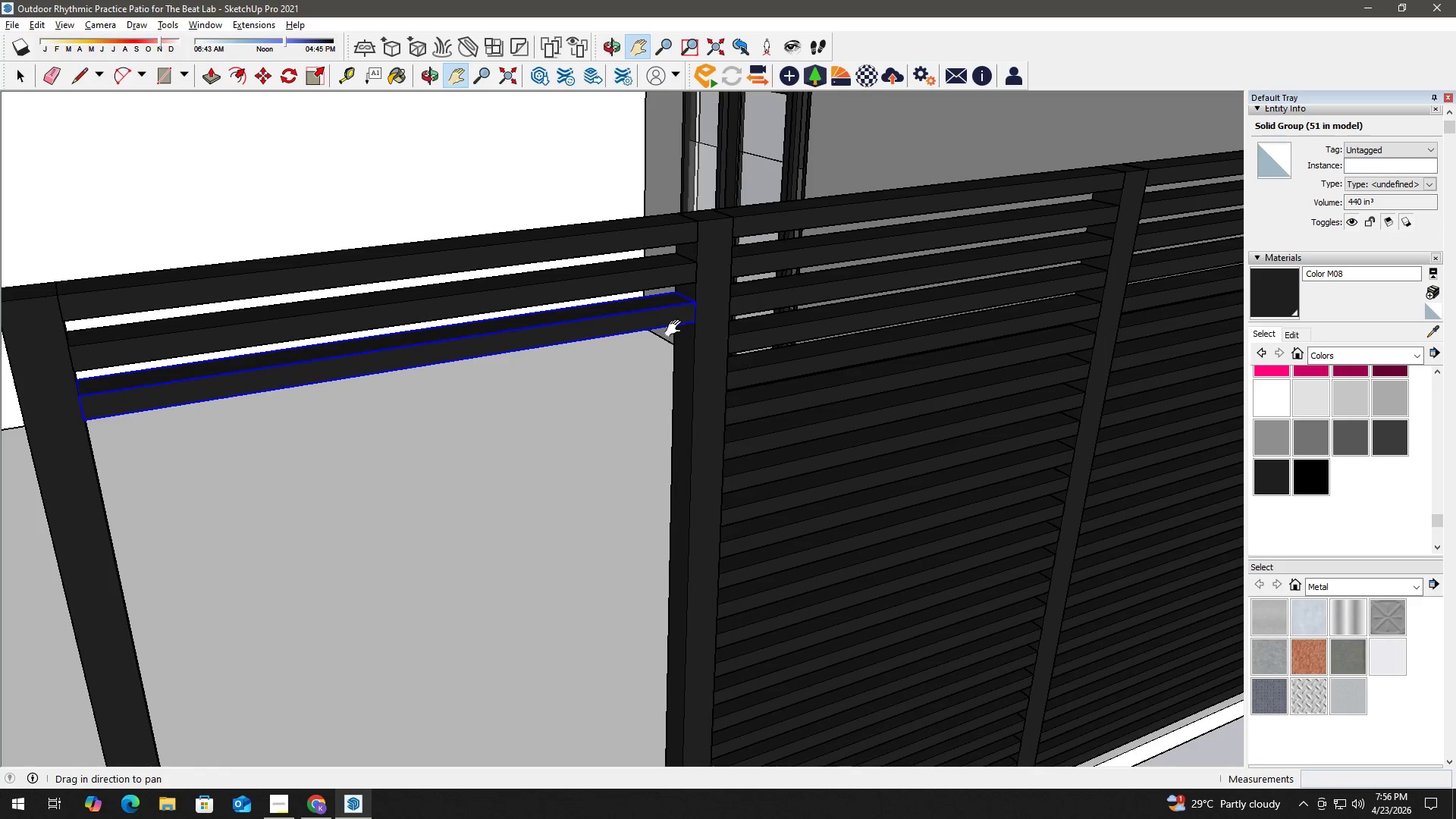 
key(Space)
 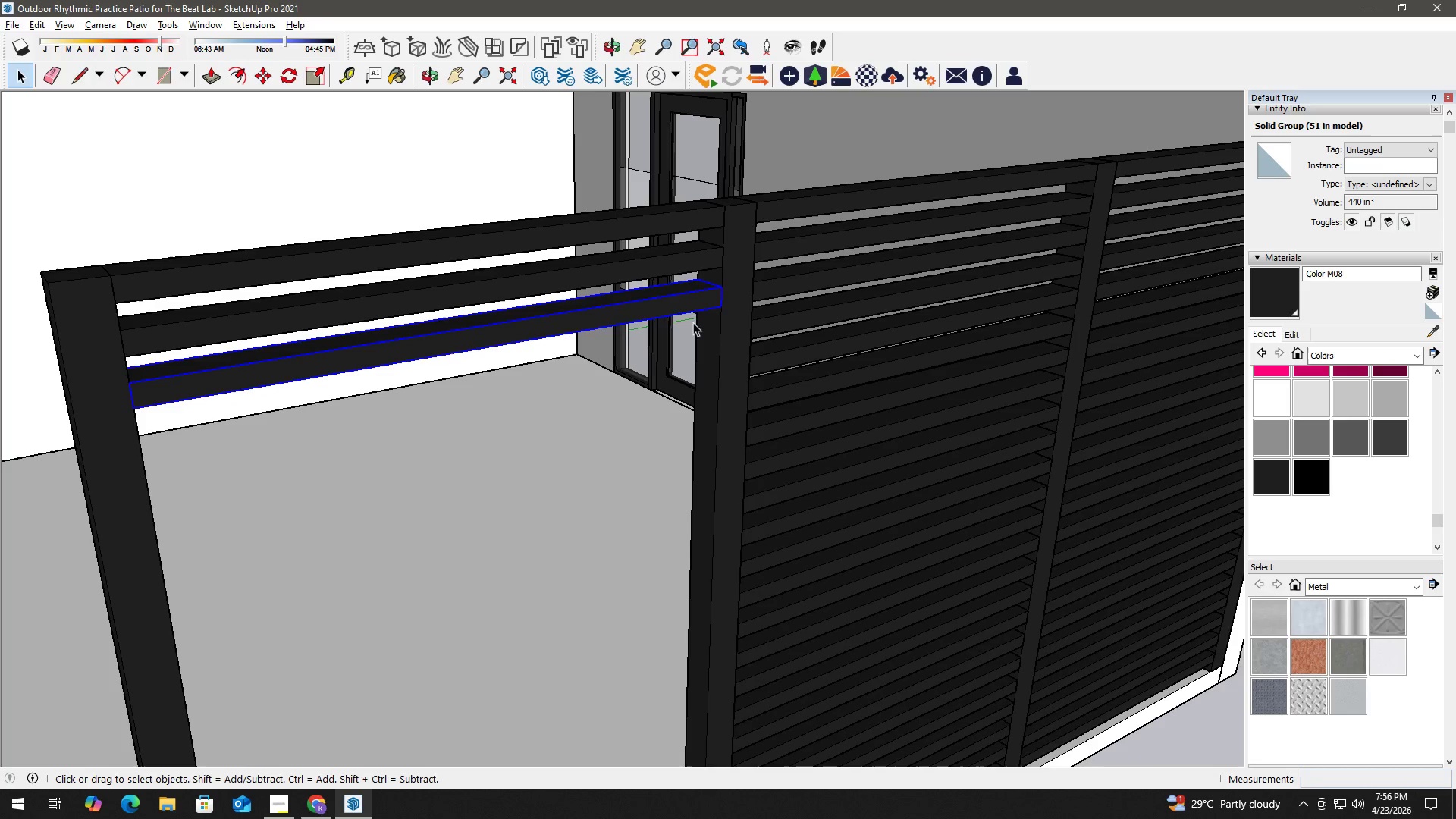 
key(M)
 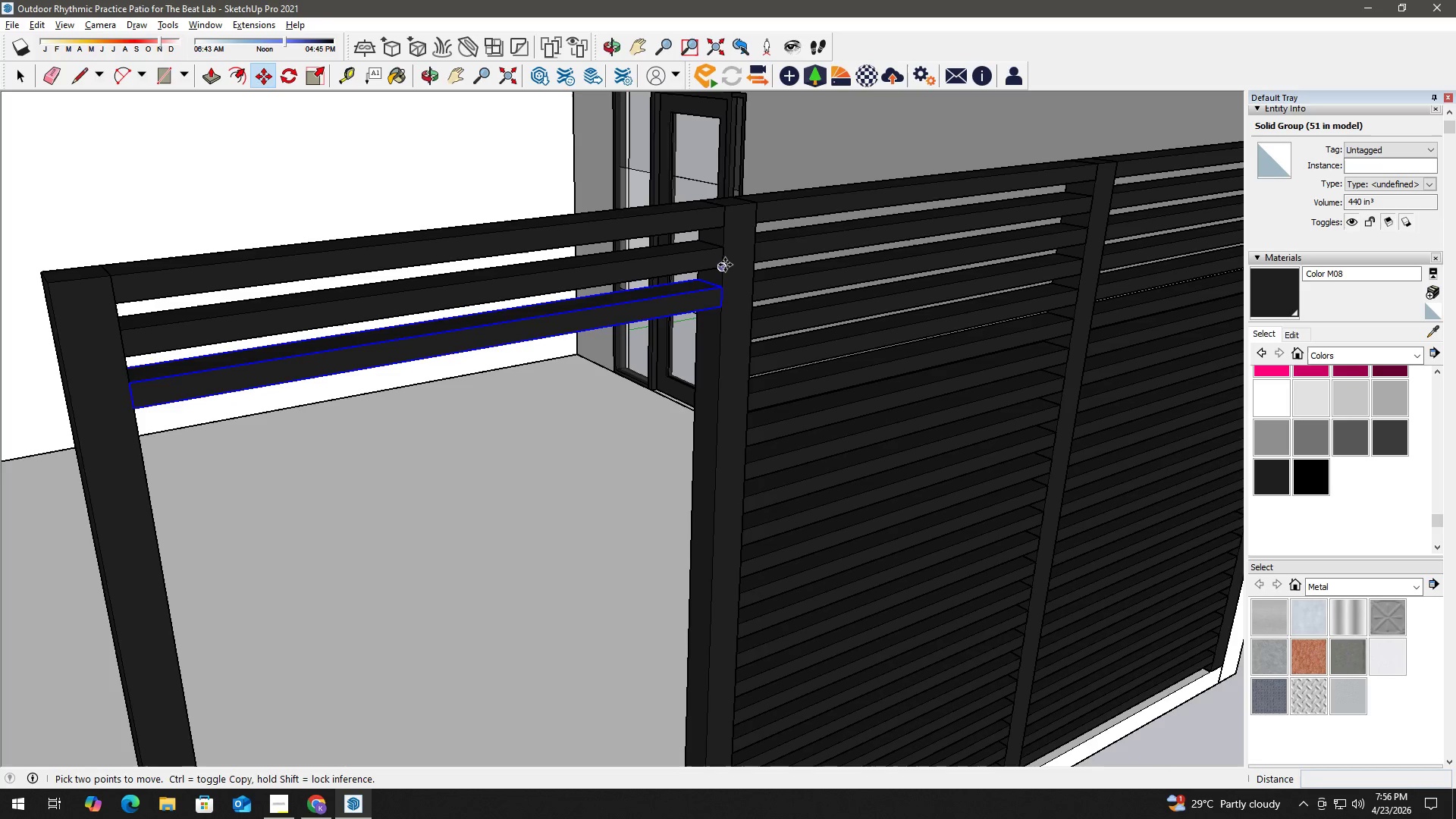 
left_click([724, 265])
 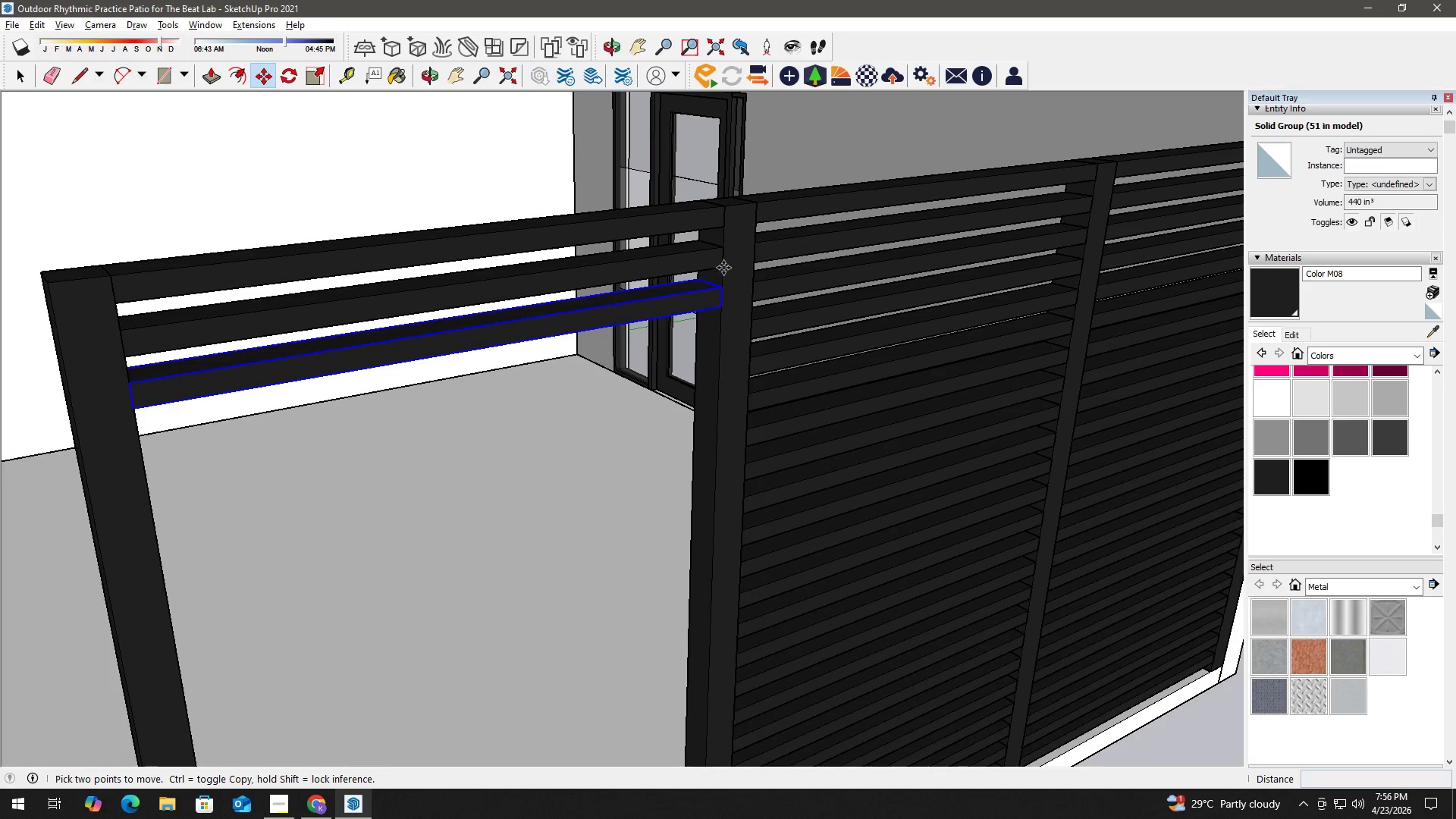 
key(Control+ControlLeft)
 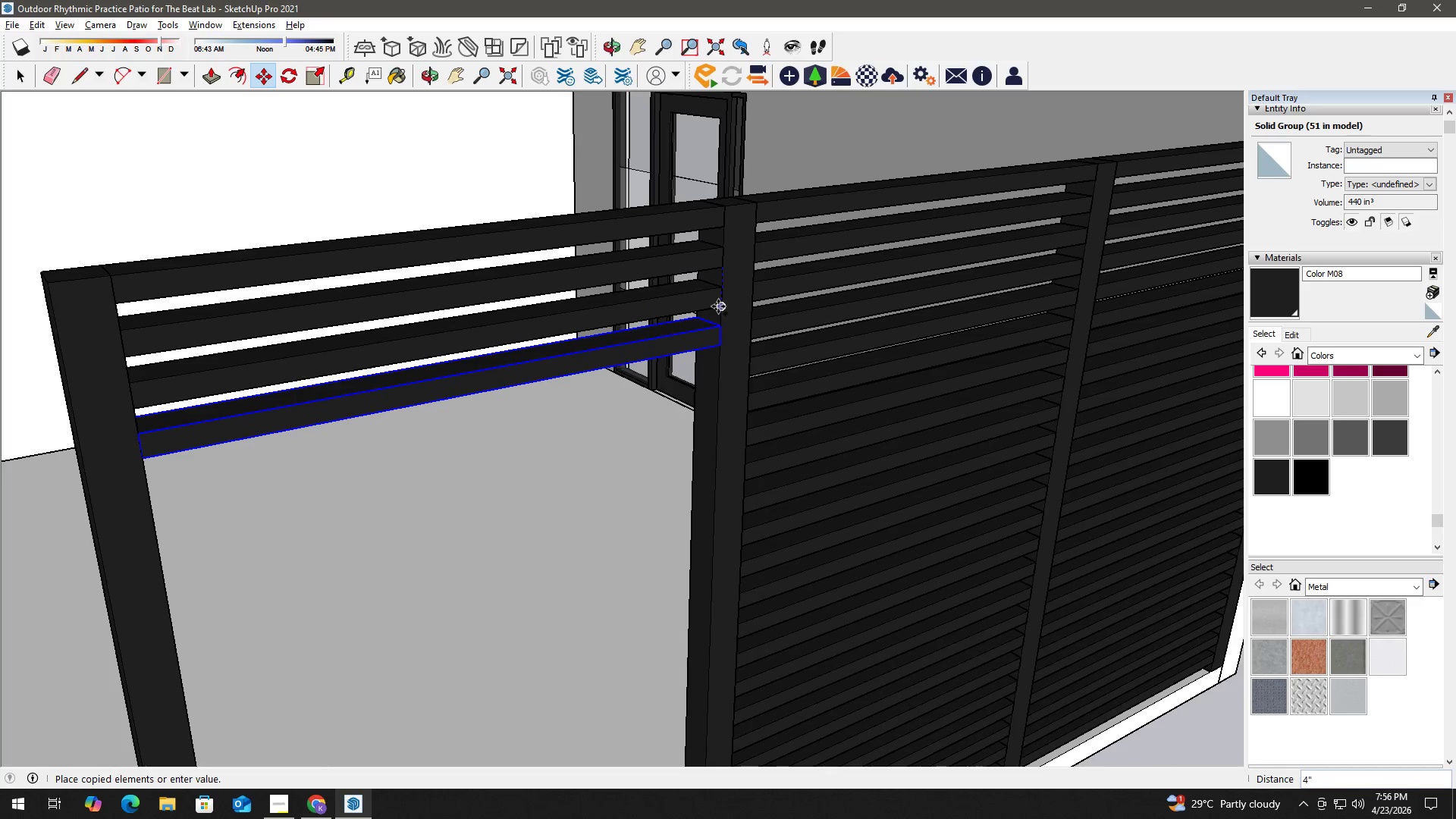 
left_click([718, 306])
 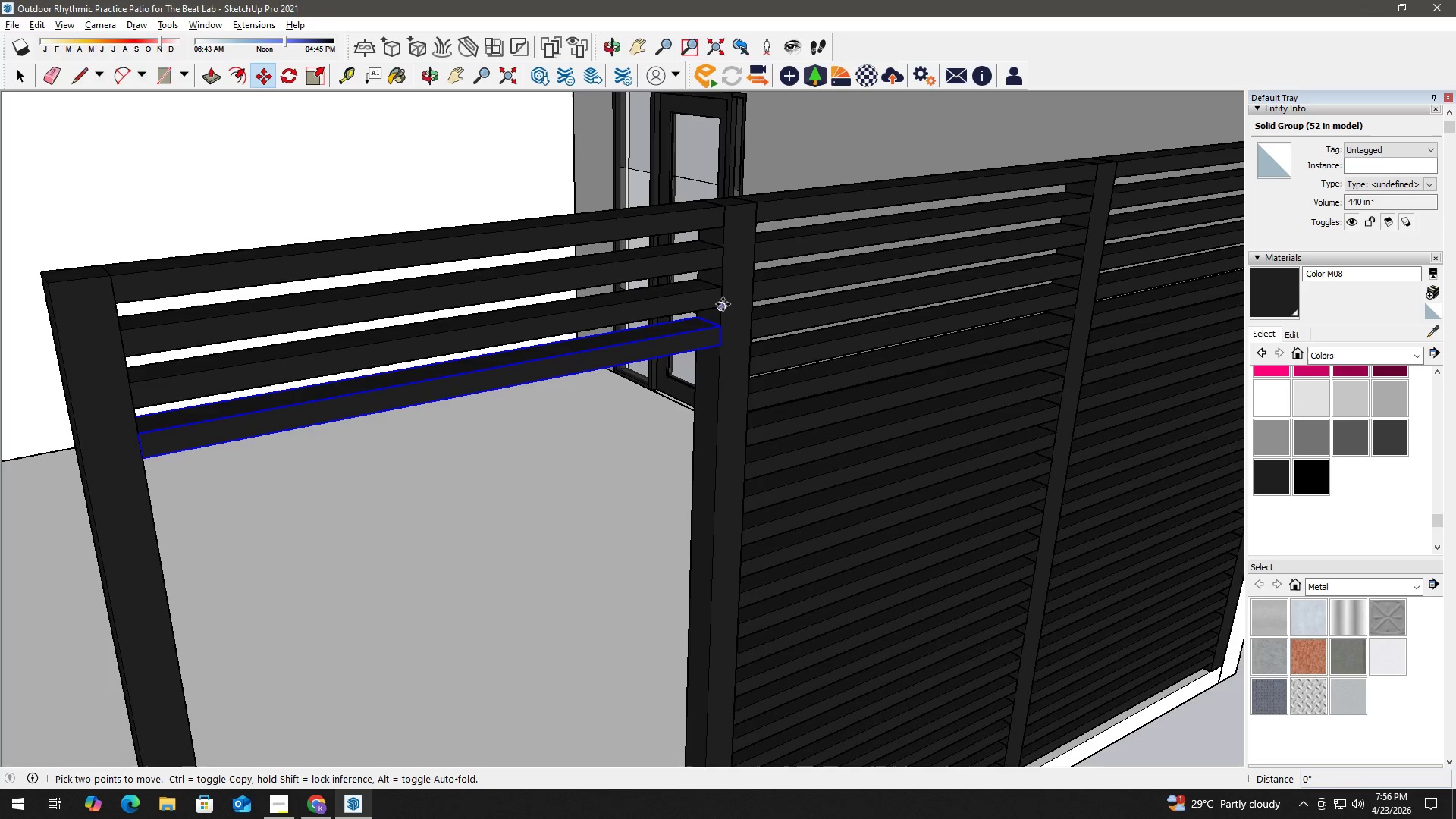 
key(Control+ControlLeft)
 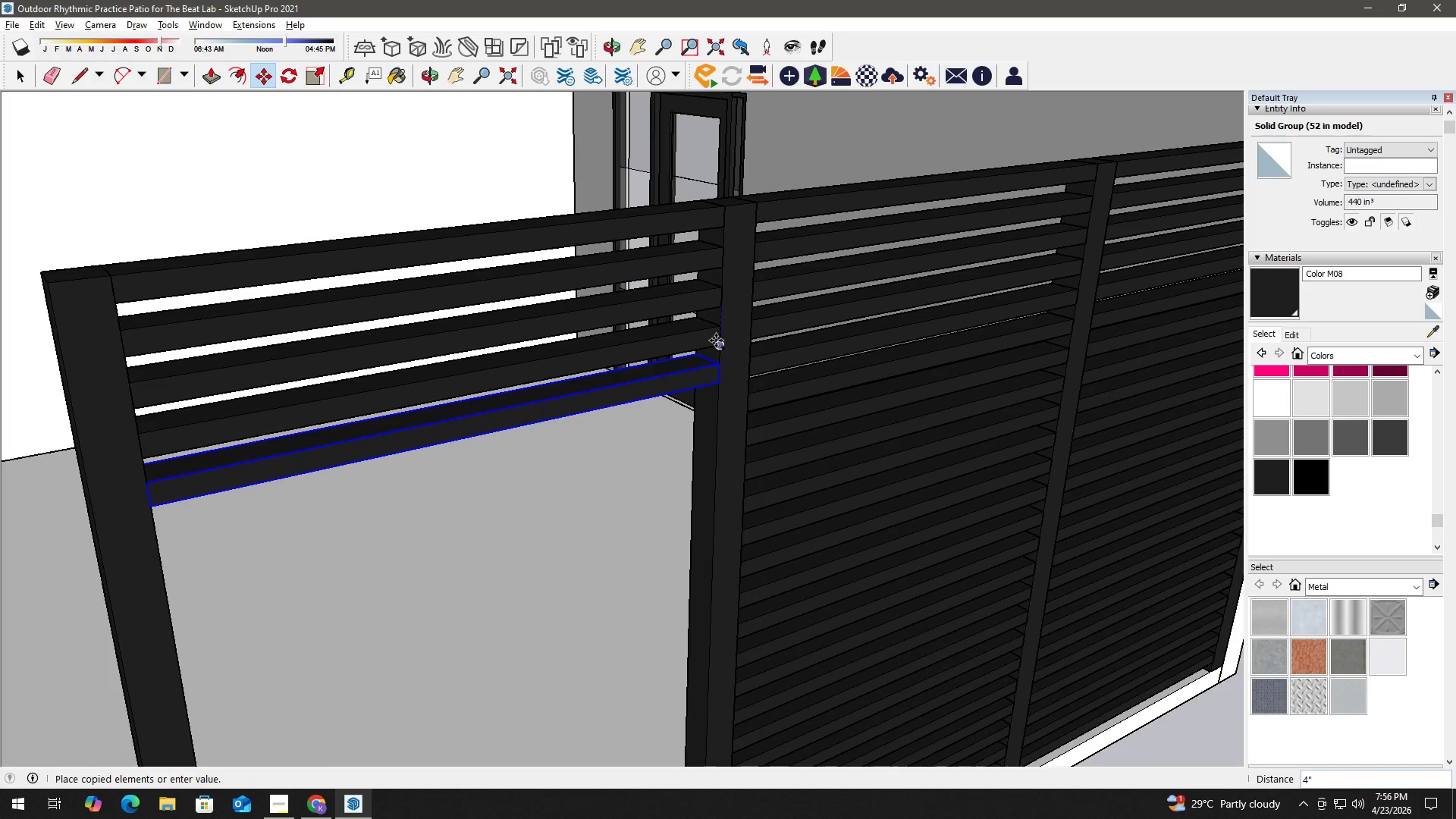 
left_click([716, 340])
 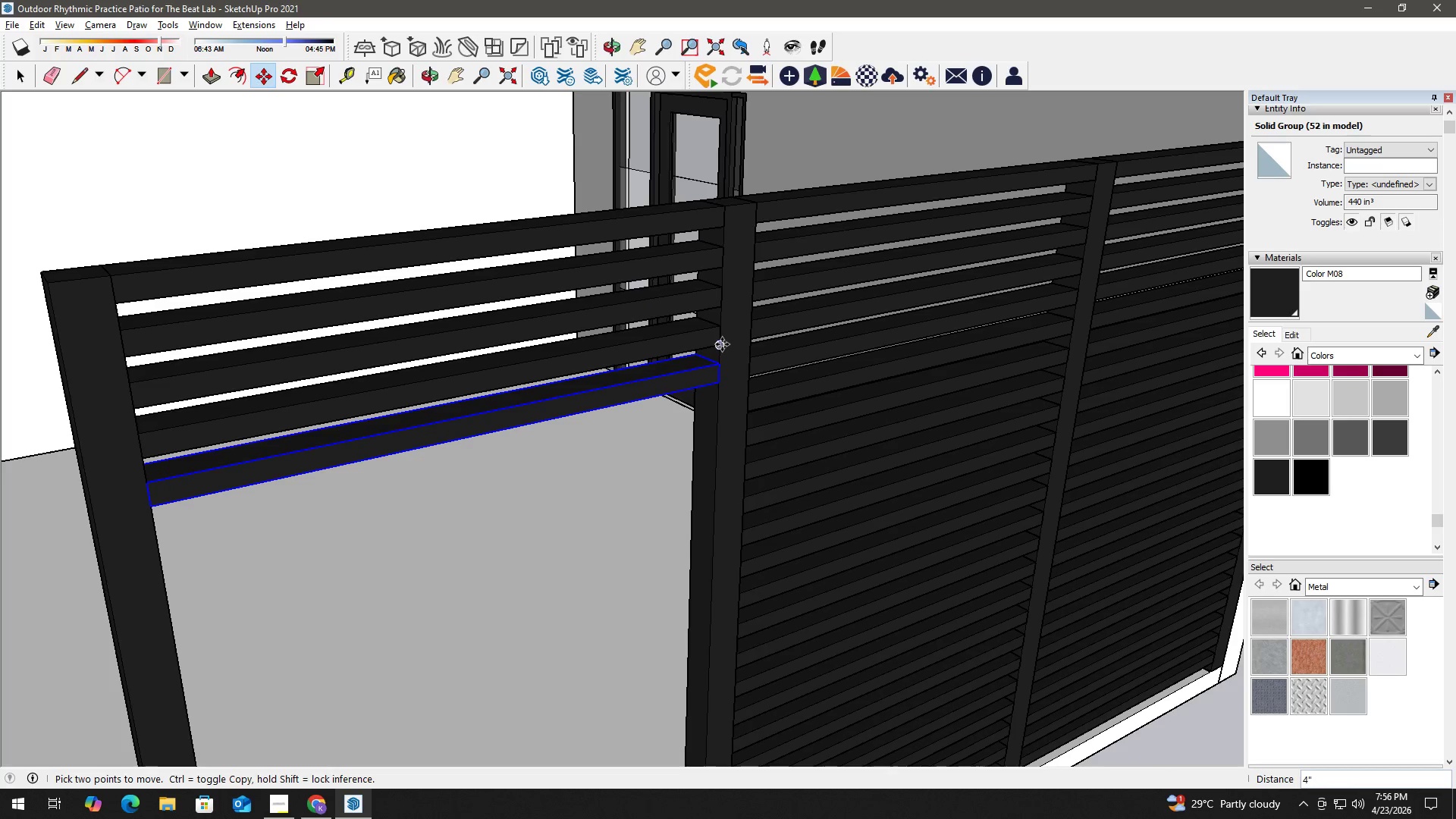 
left_click([721, 344])
 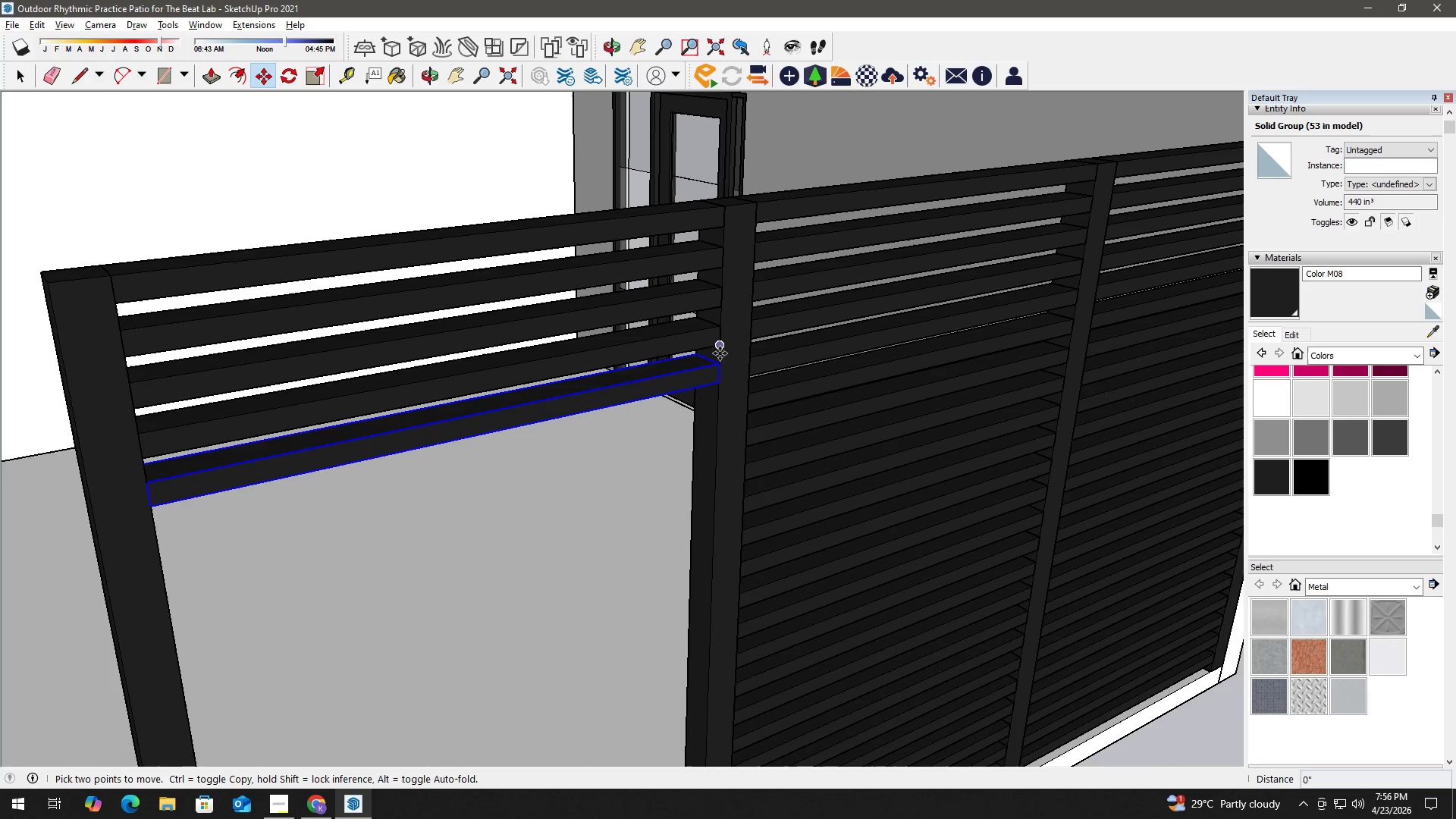 
key(Control+ControlLeft)
 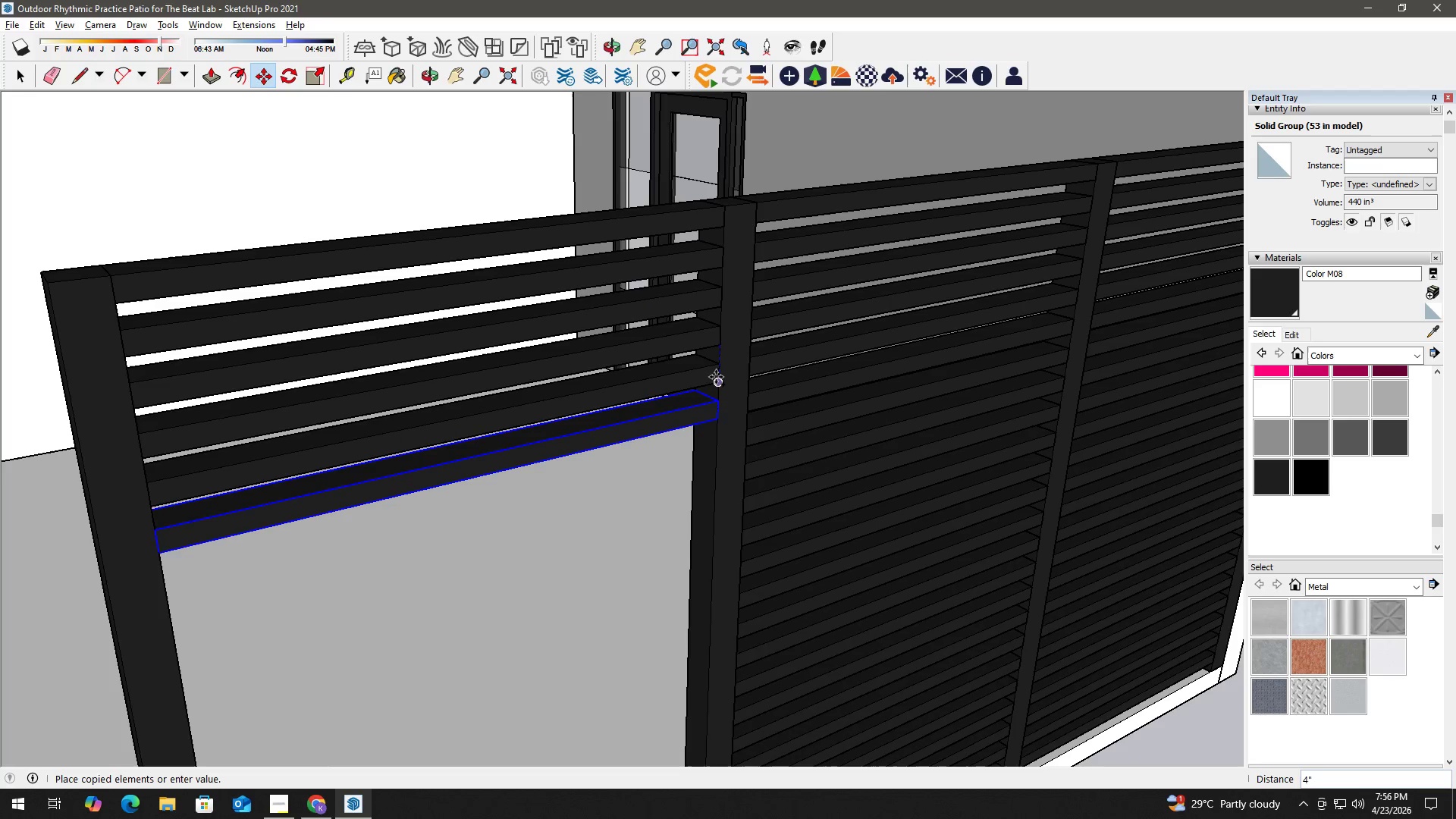 
left_click([716, 377])
 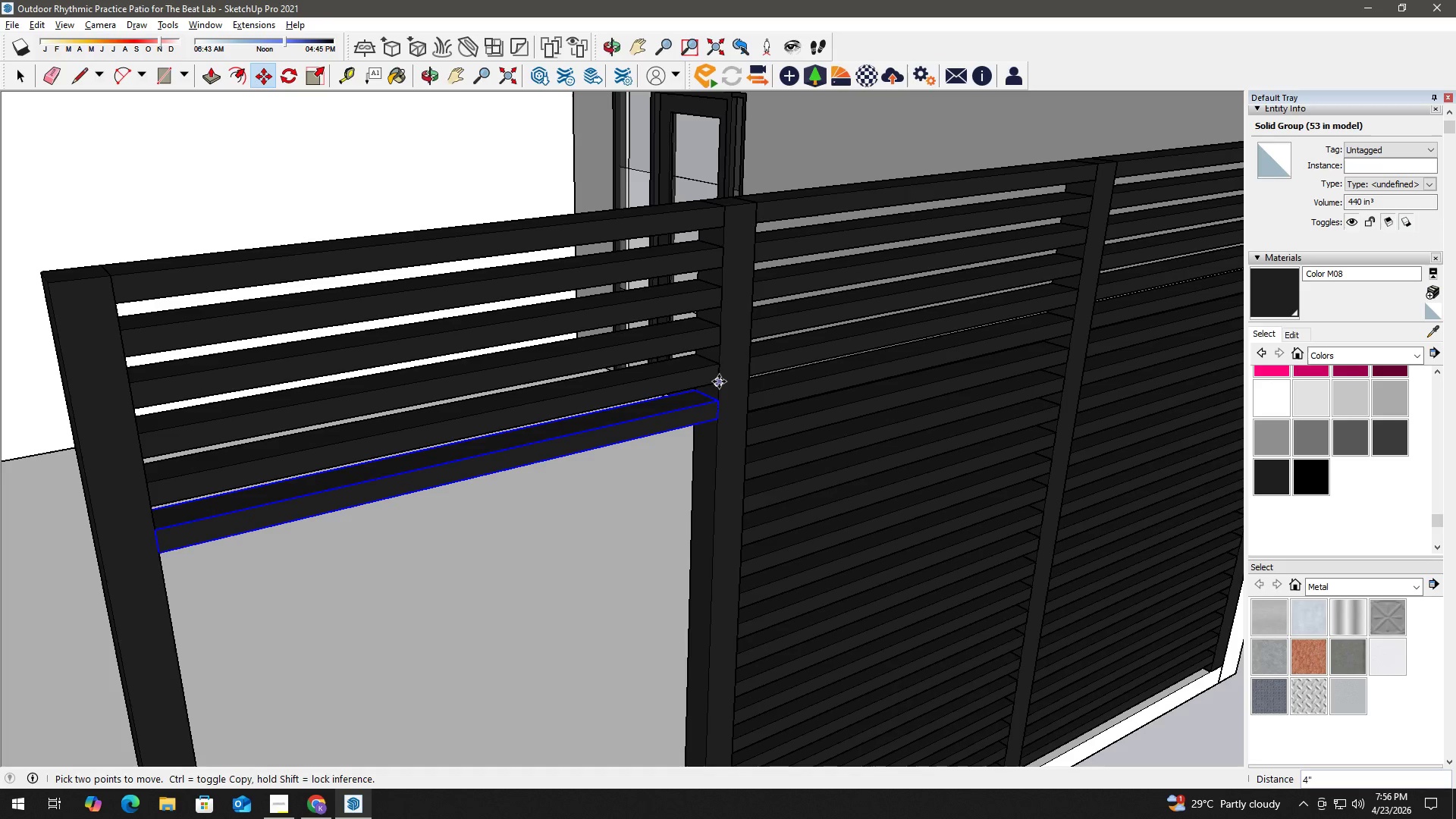 
left_click([719, 381])
 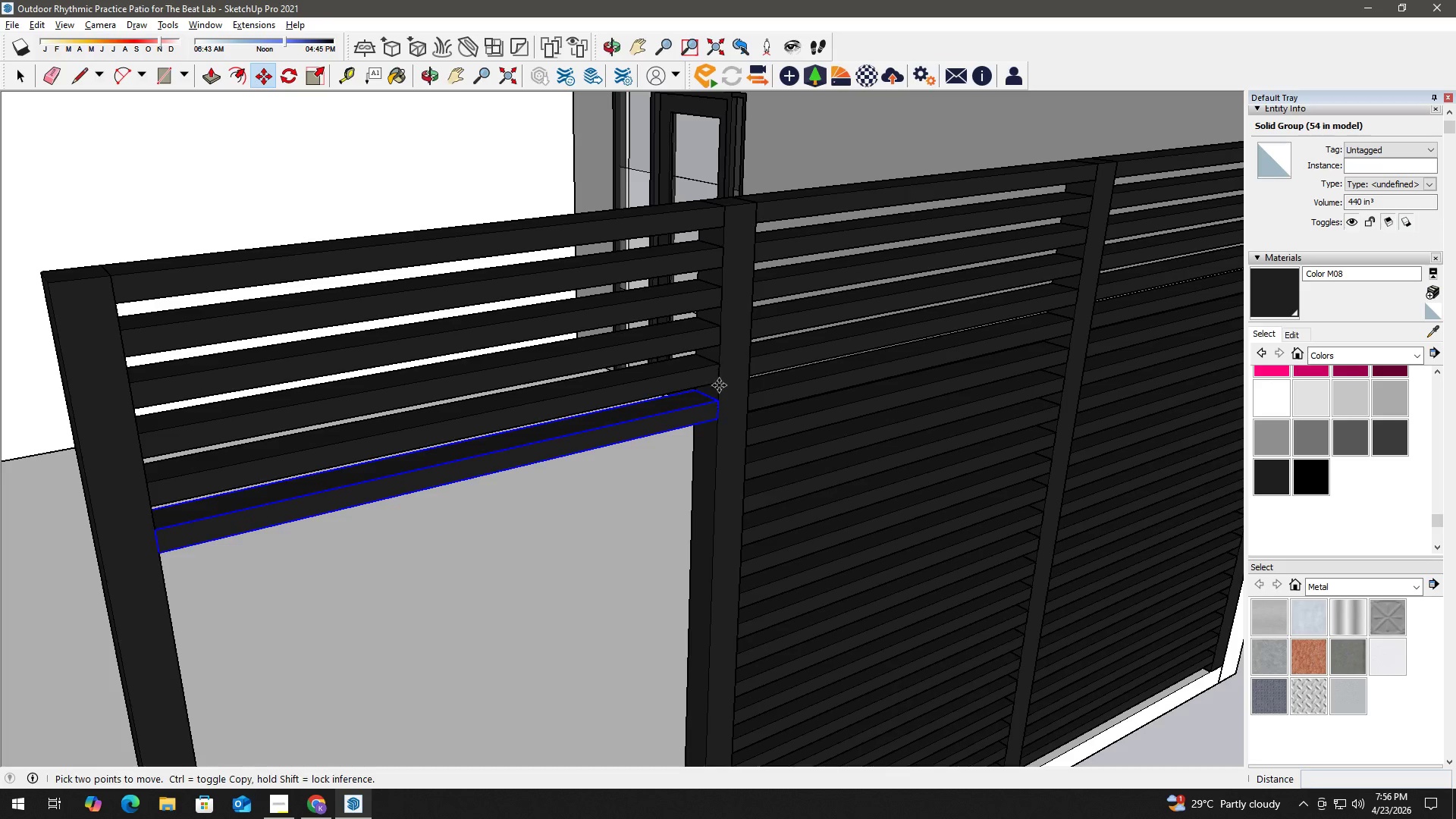 
key(Control+ControlLeft)
 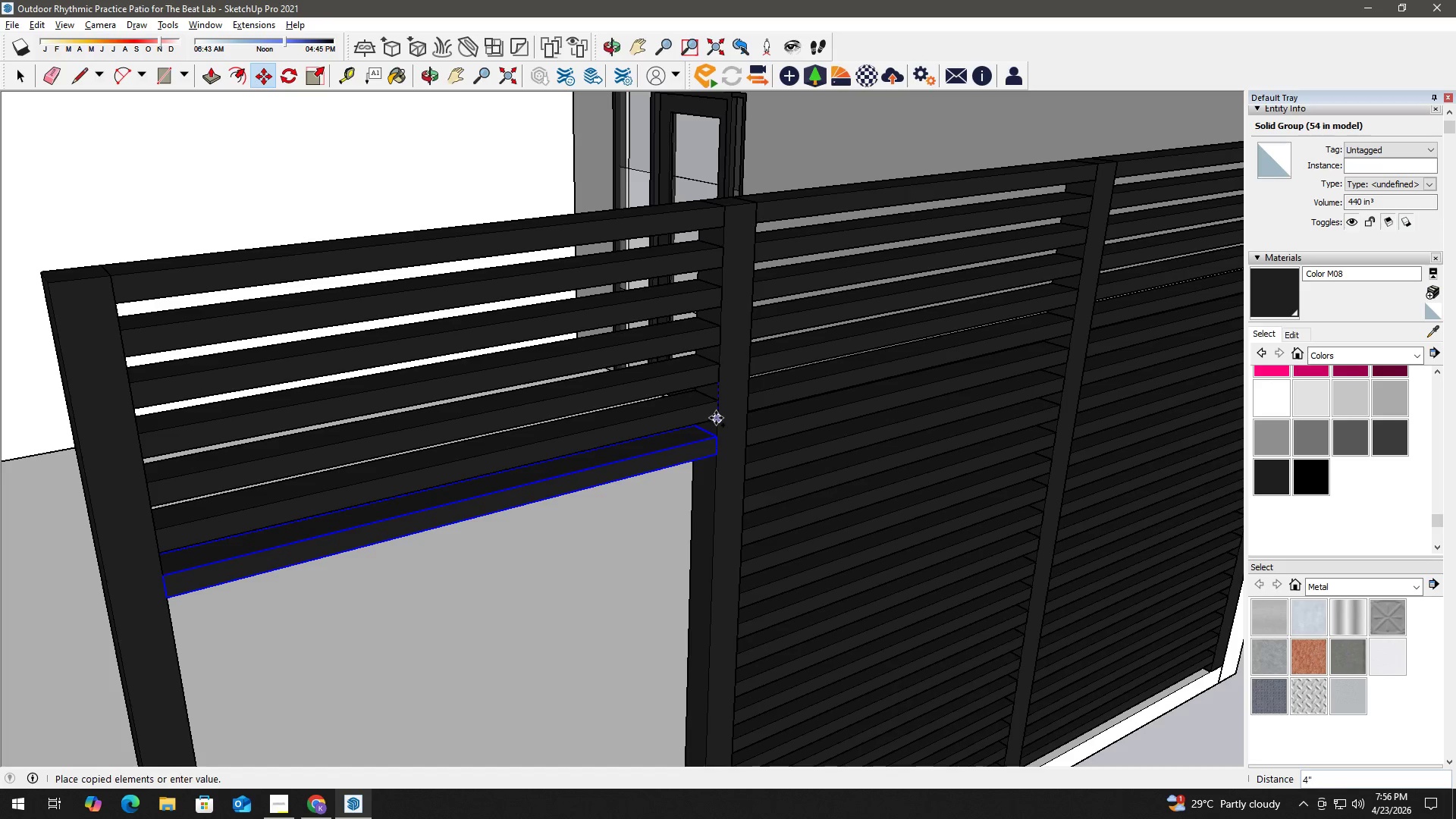 
left_click([716, 418])
 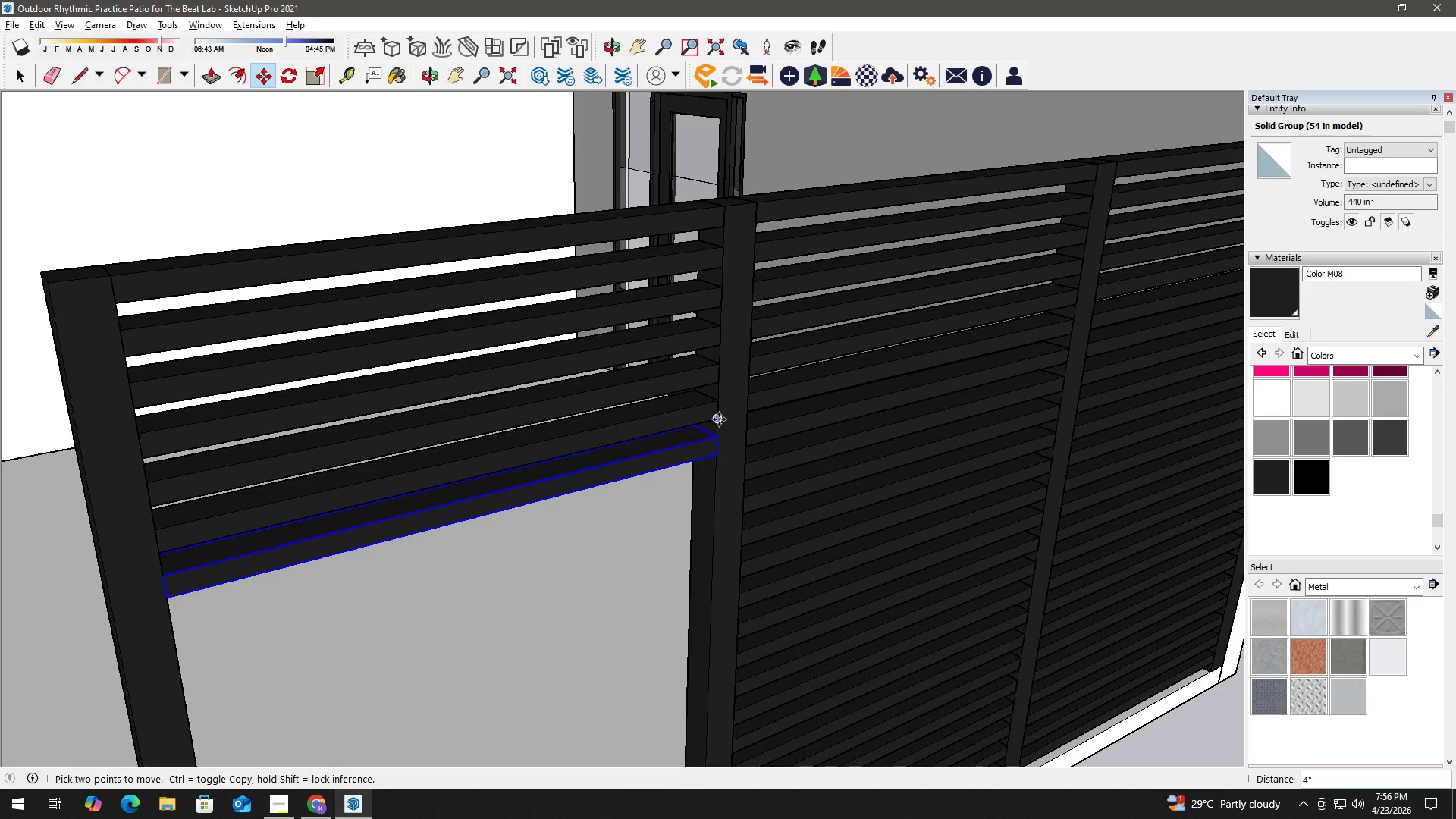 
left_click([719, 419])
 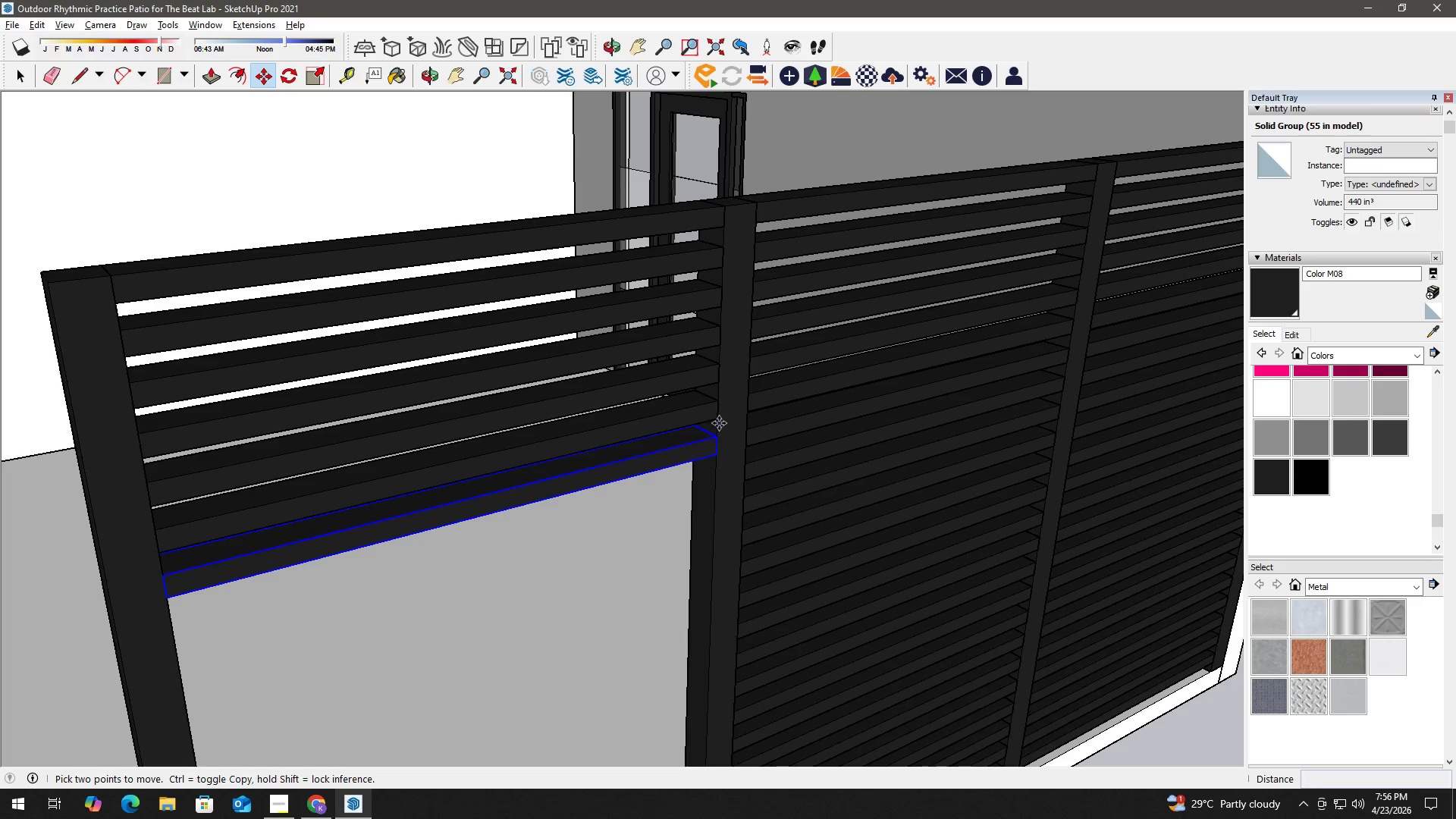 
key(Control+ControlLeft)
 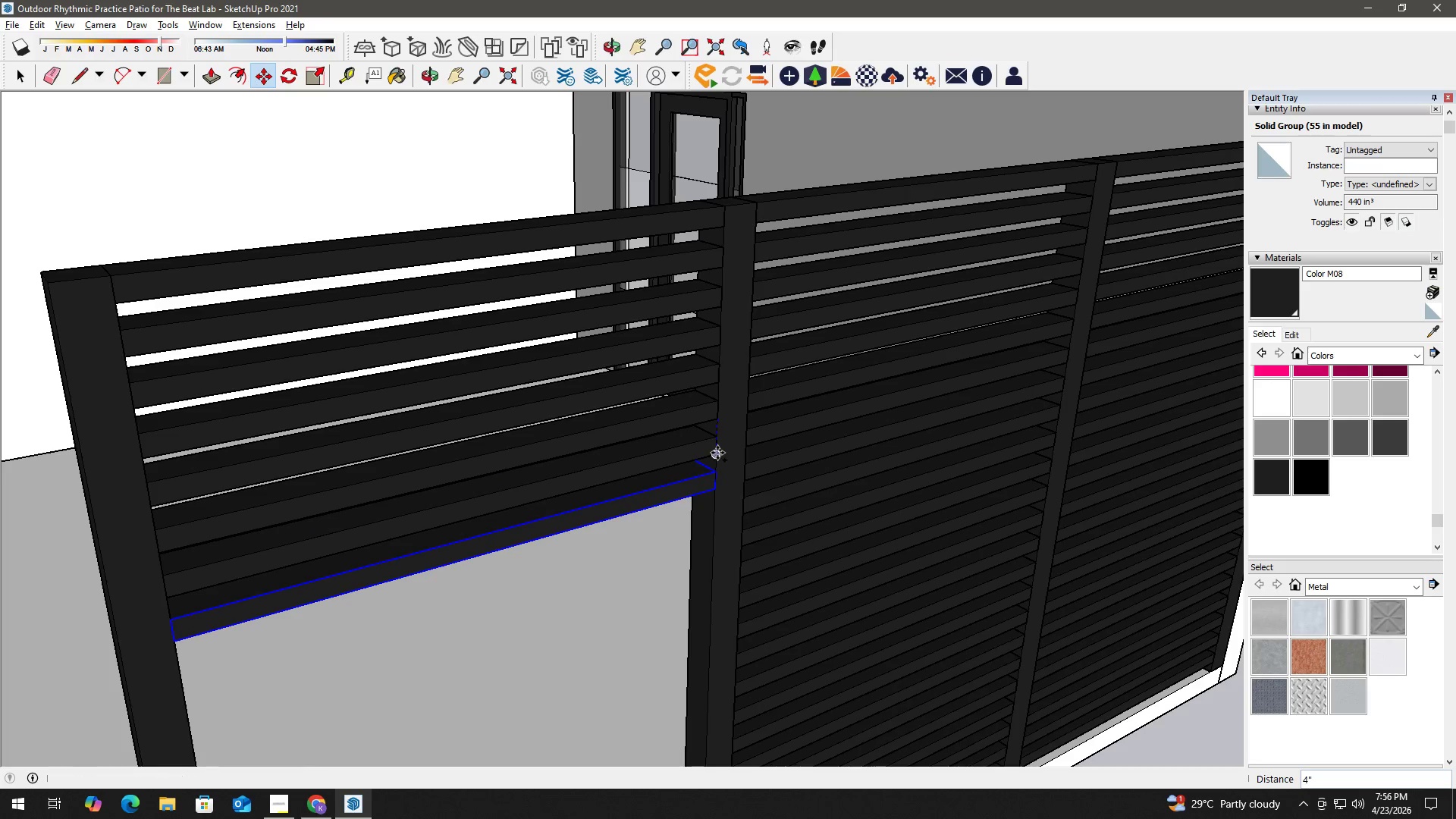 
key(Space)
 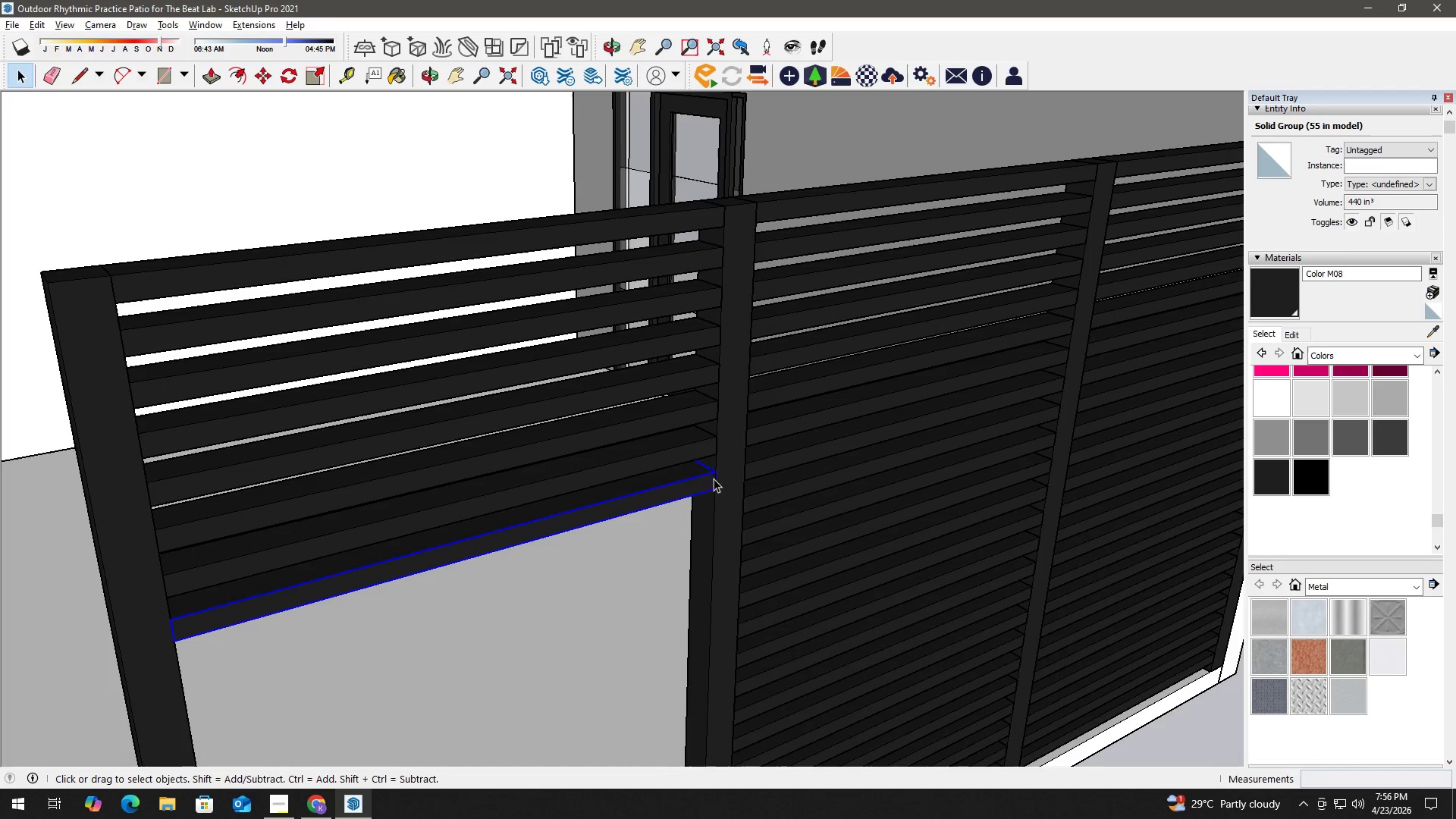 
key(H)
 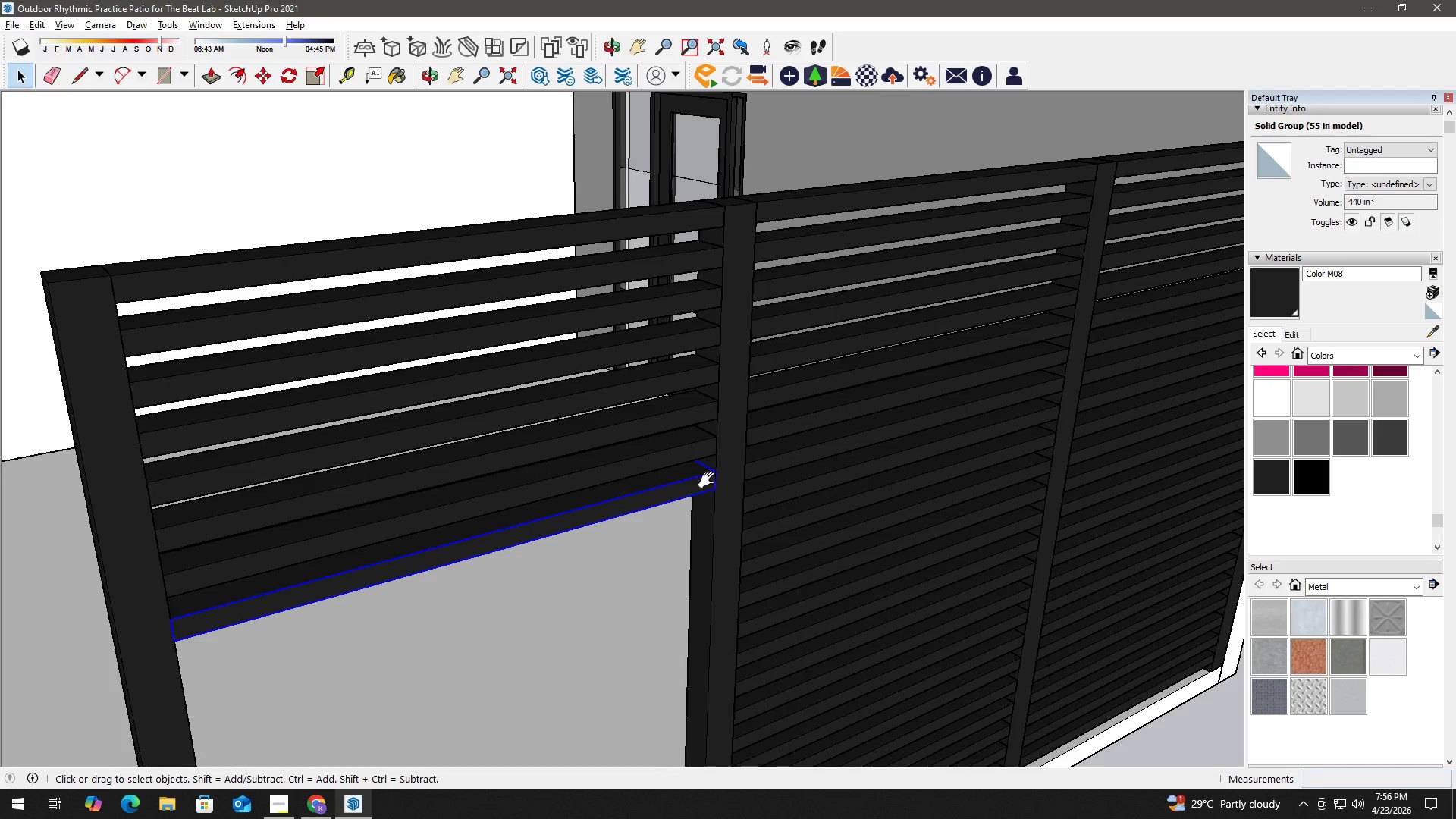 
left_click_drag(start_coordinate=[708, 476], to_coordinate=[725, 298])
 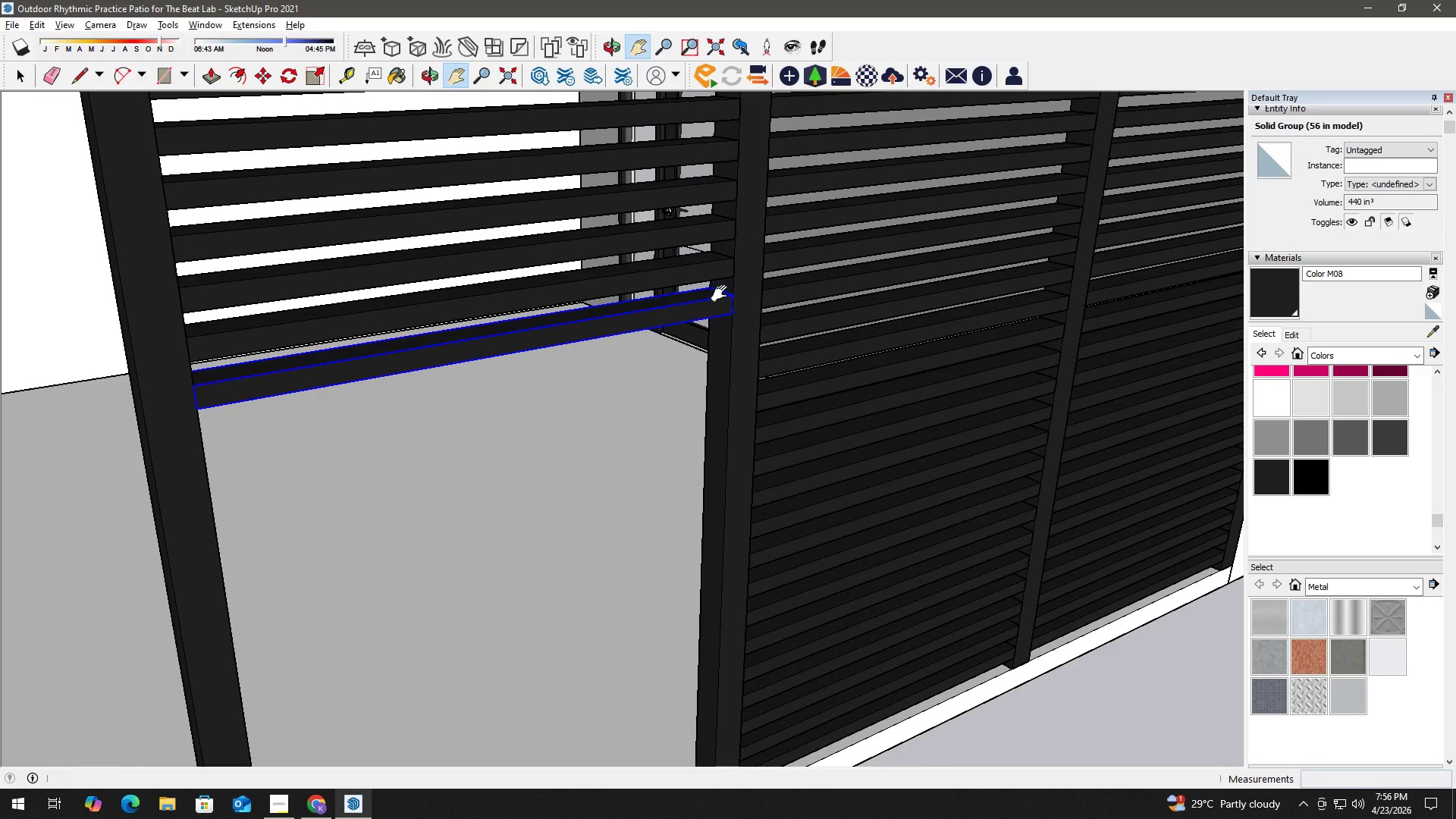 
key(Space)
 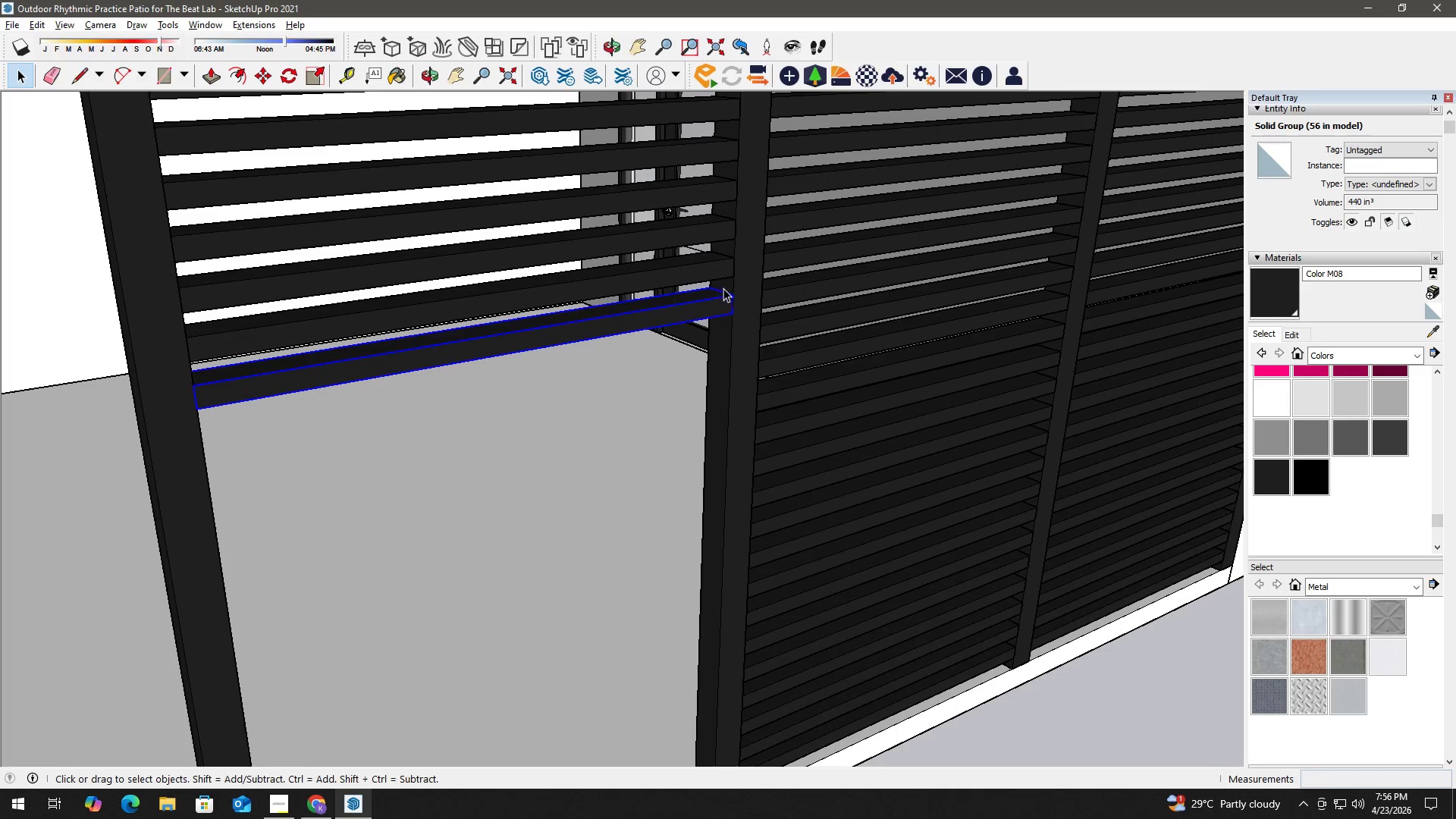 
key(M)
 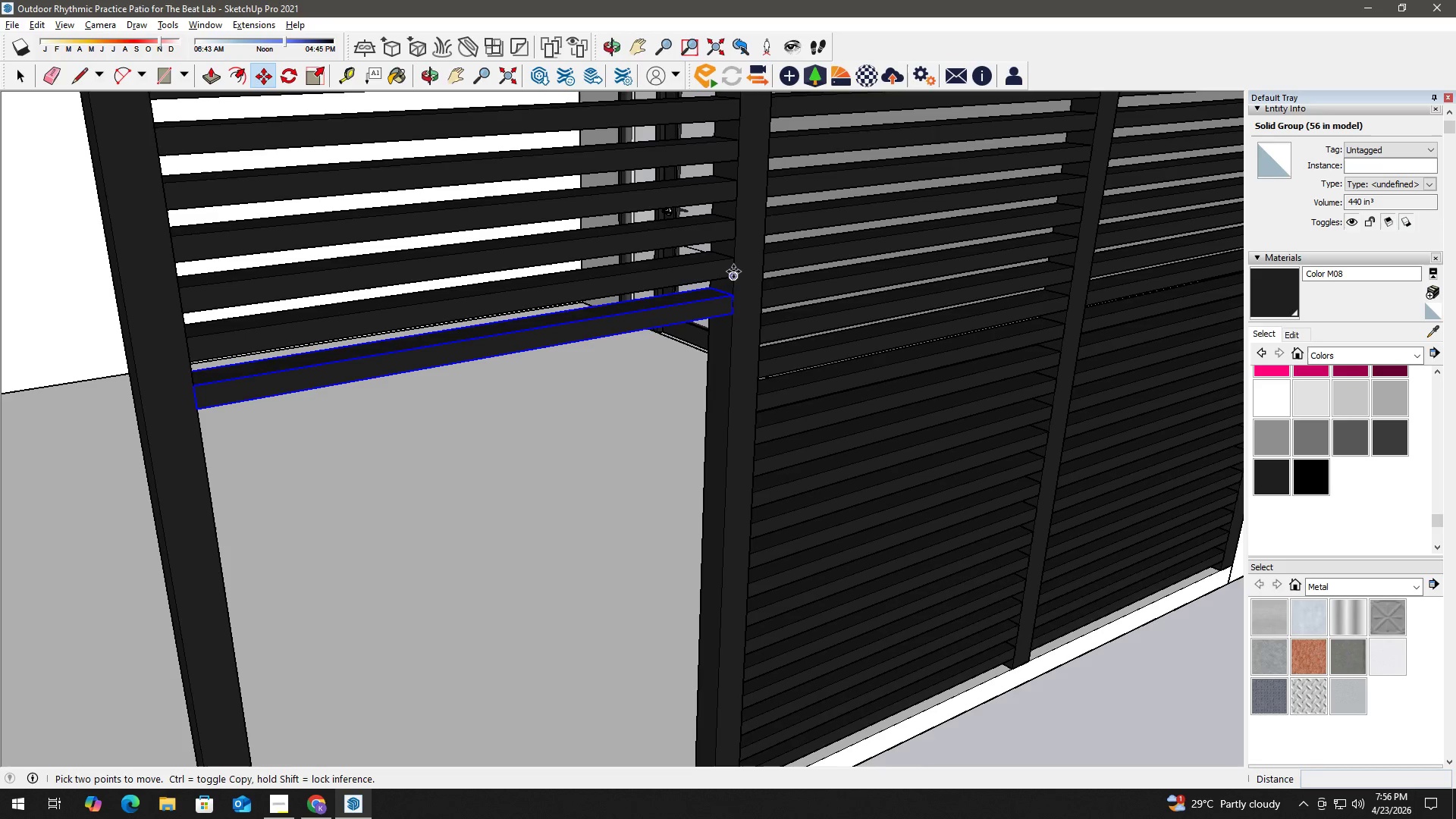 
left_click([733, 271])
 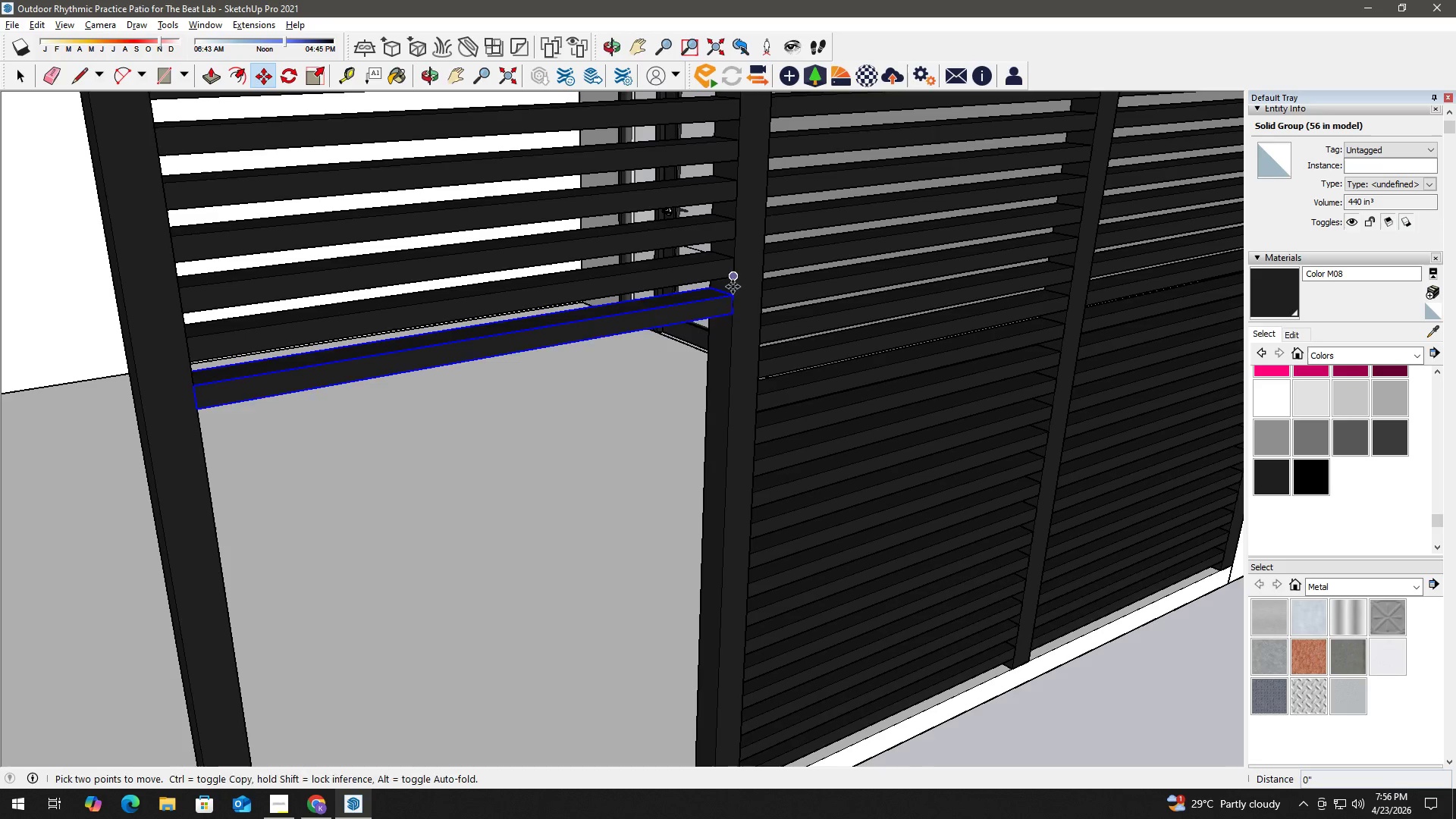 
key(Control+ControlLeft)
 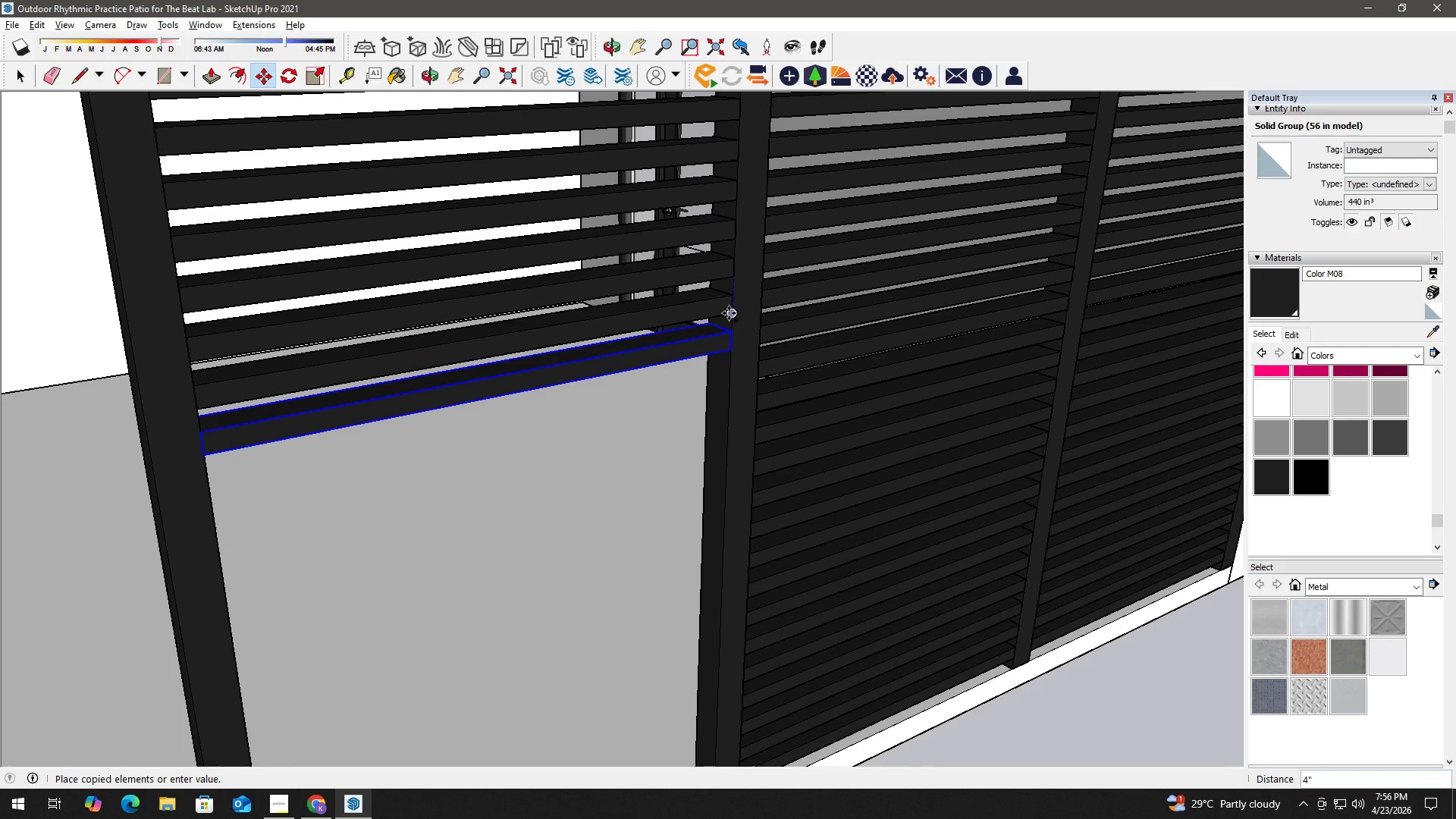 
left_click([729, 313])
 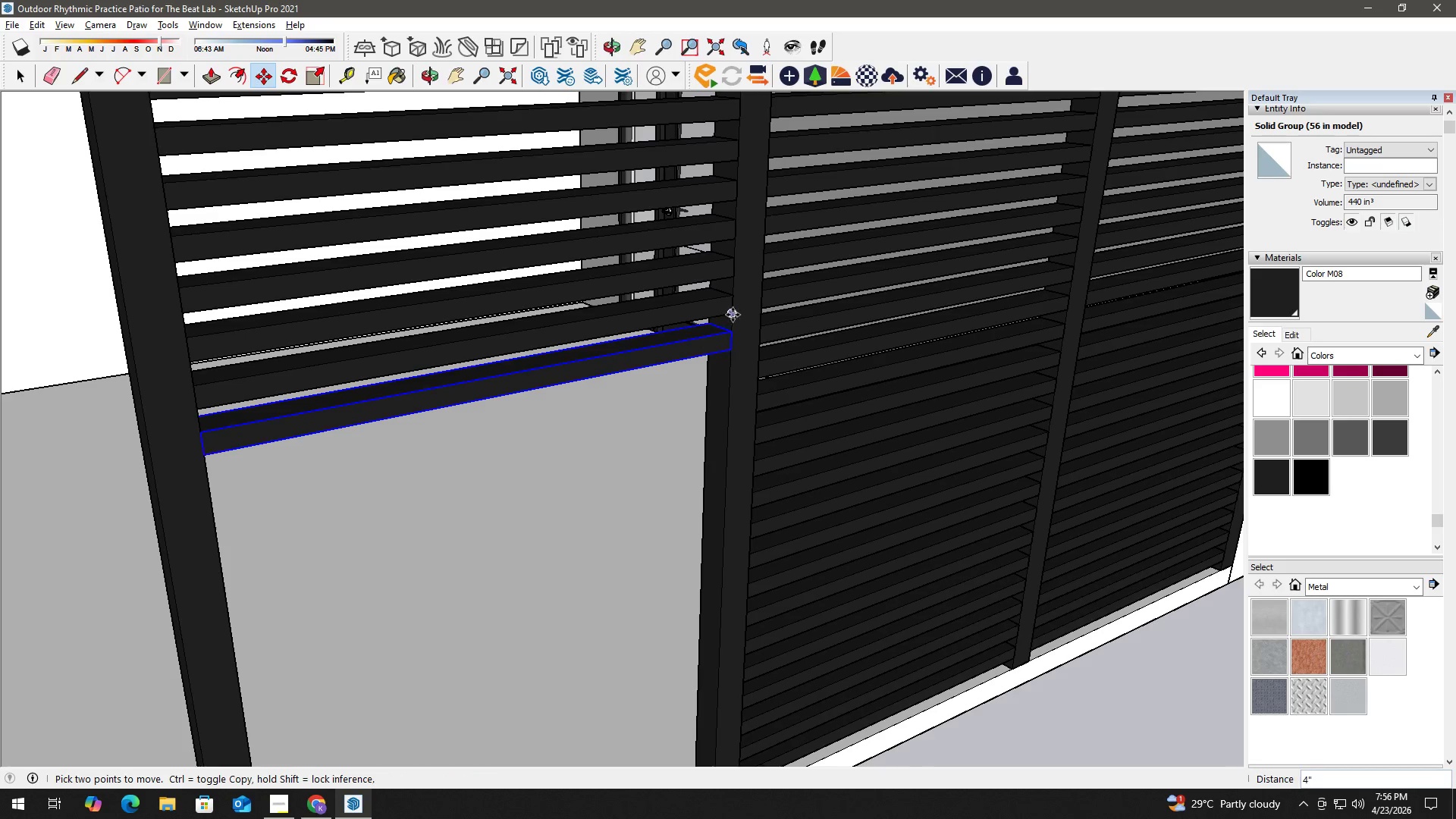 
left_click([733, 315])
 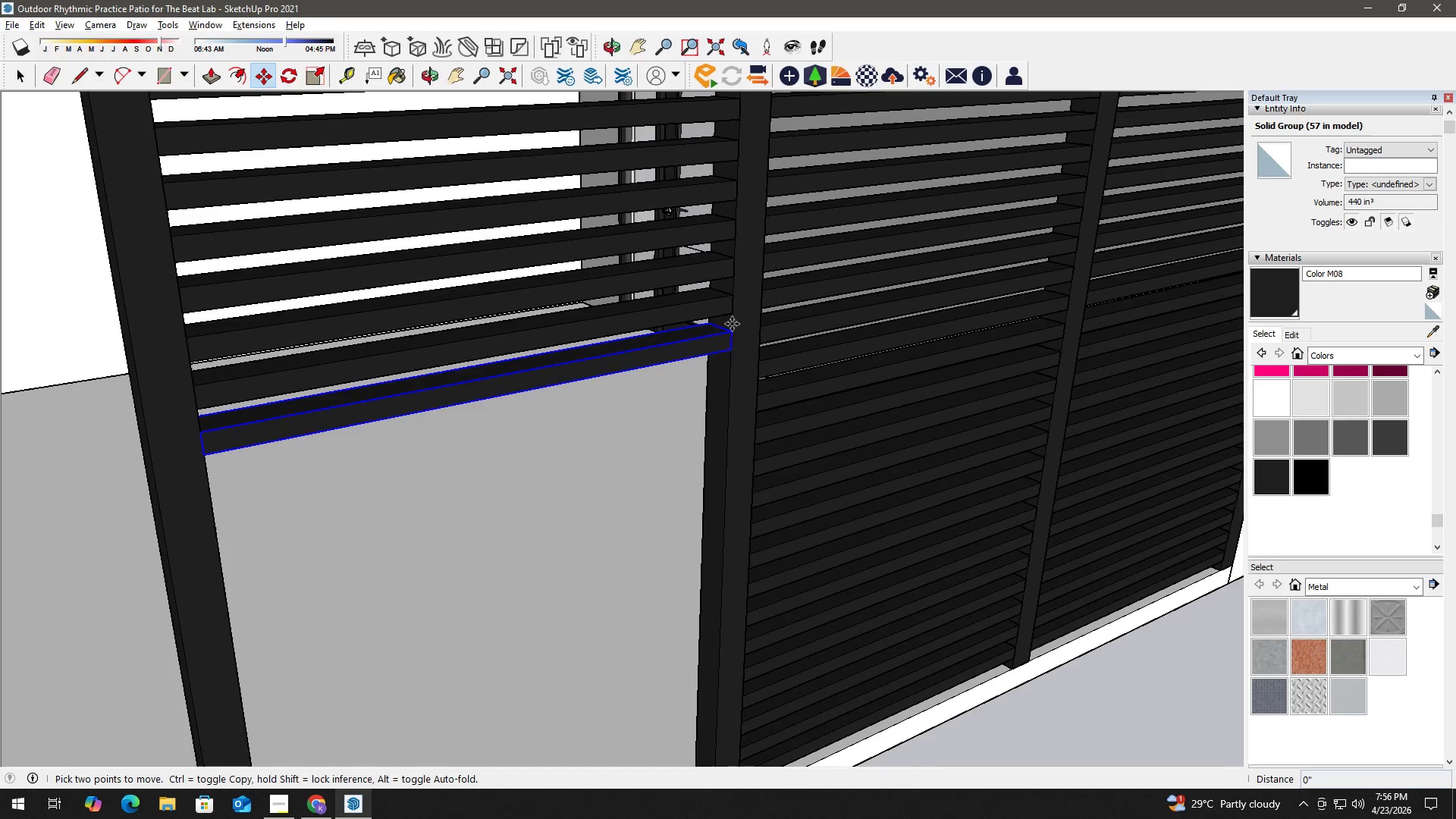 
key(Control+ControlLeft)
 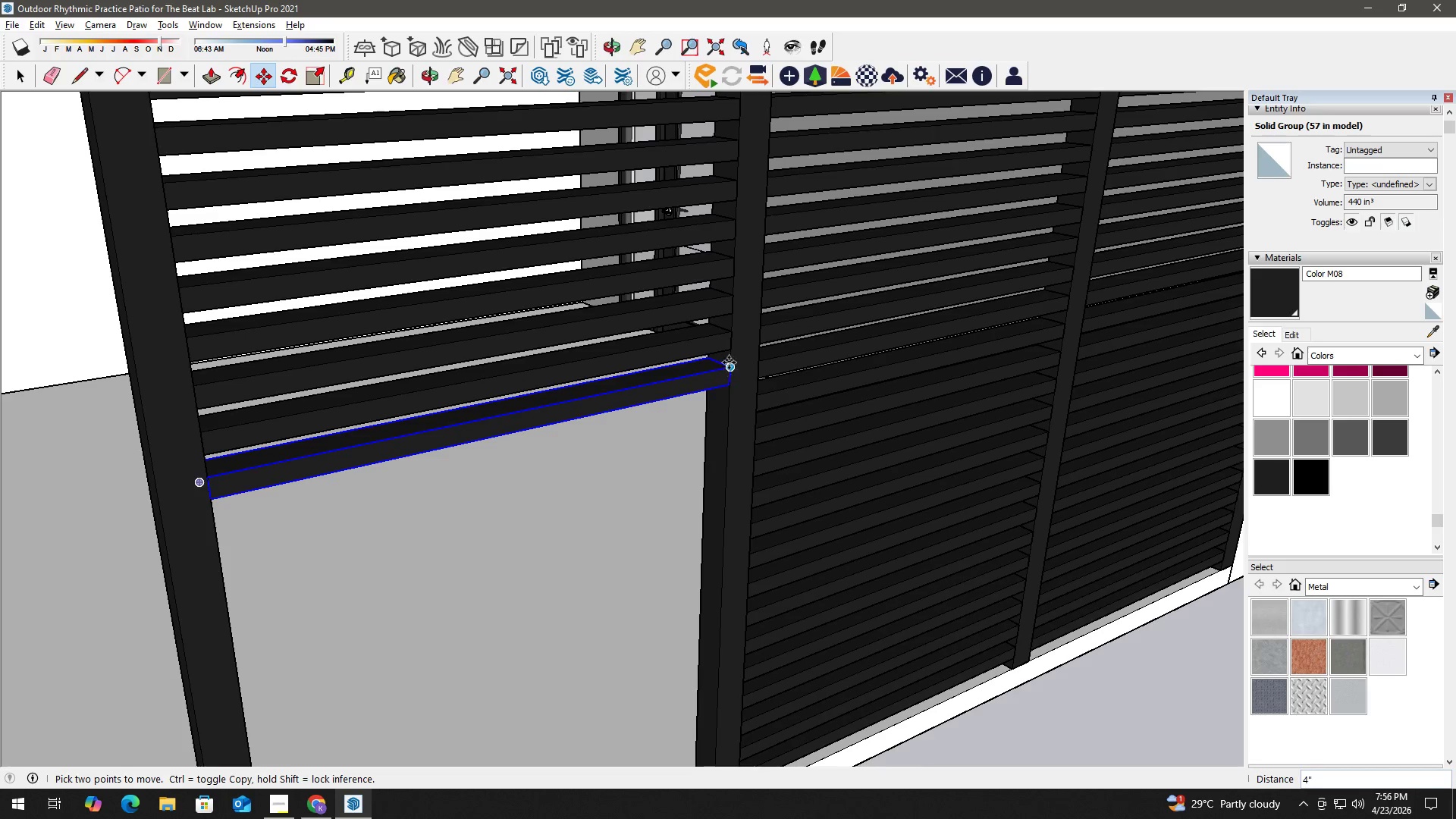 
left_click([730, 353])
 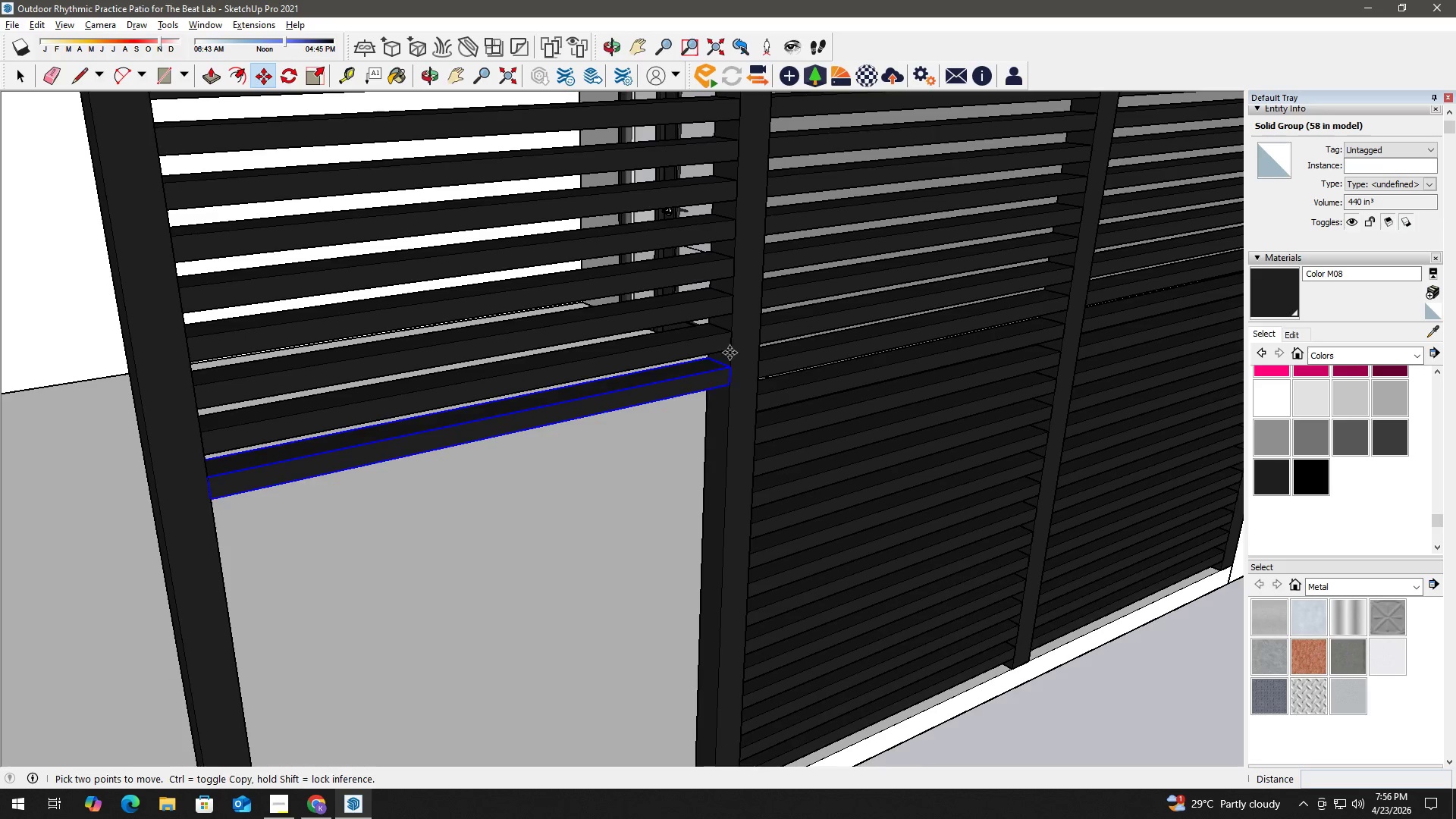 
key(Control+ControlLeft)
 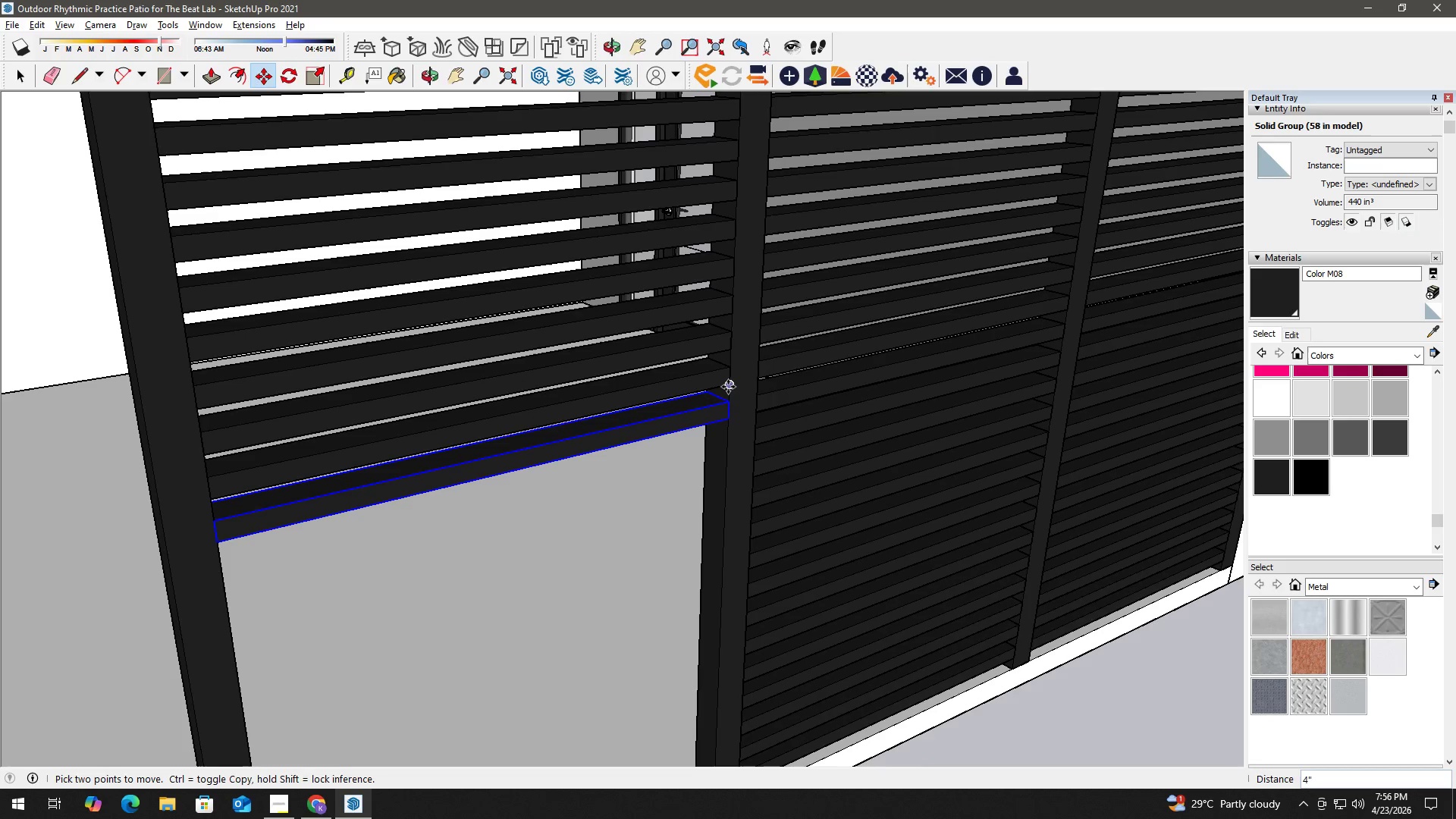 
left_click([728, 385])
 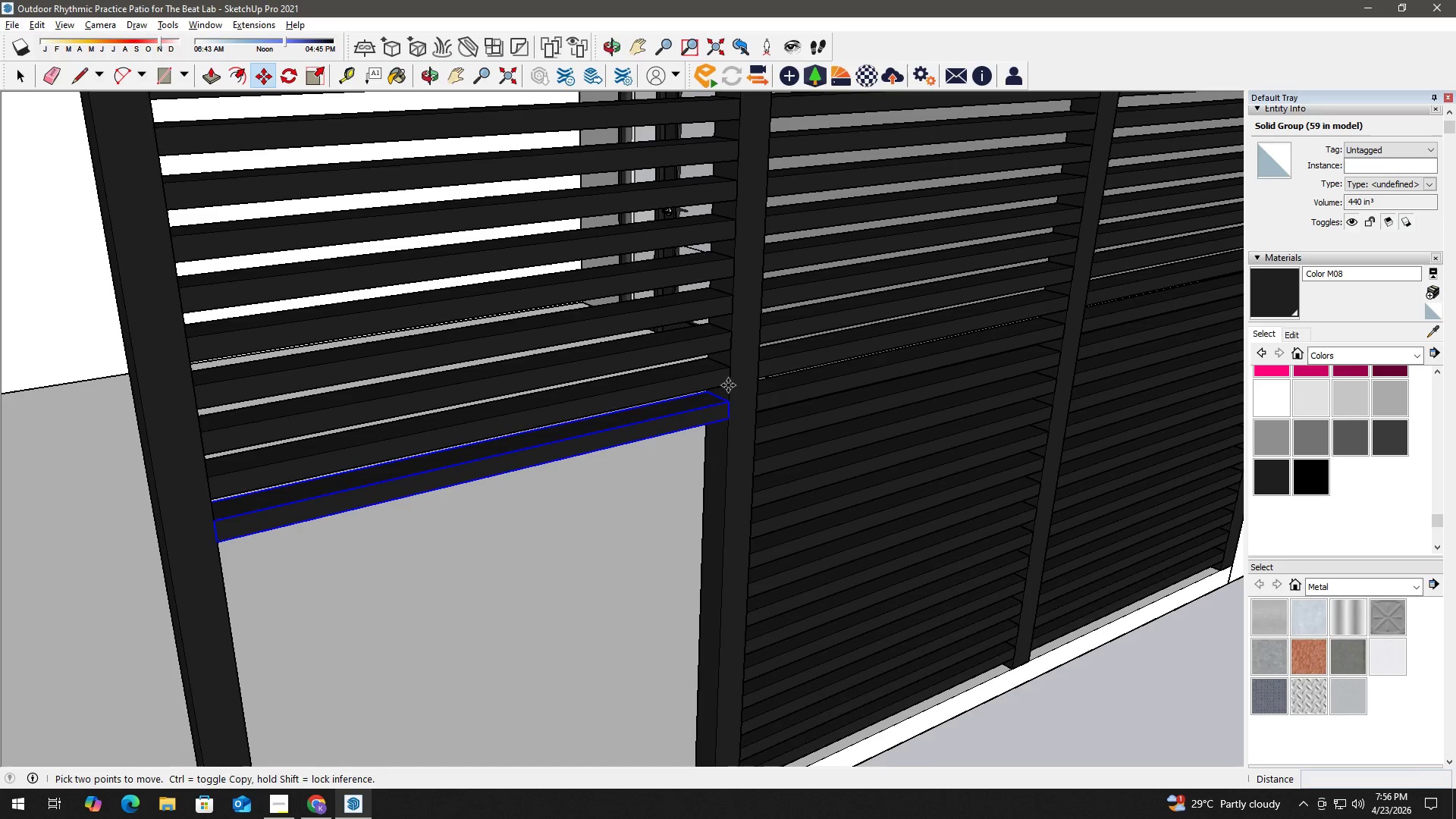 
key(Control+ControlLeft)
 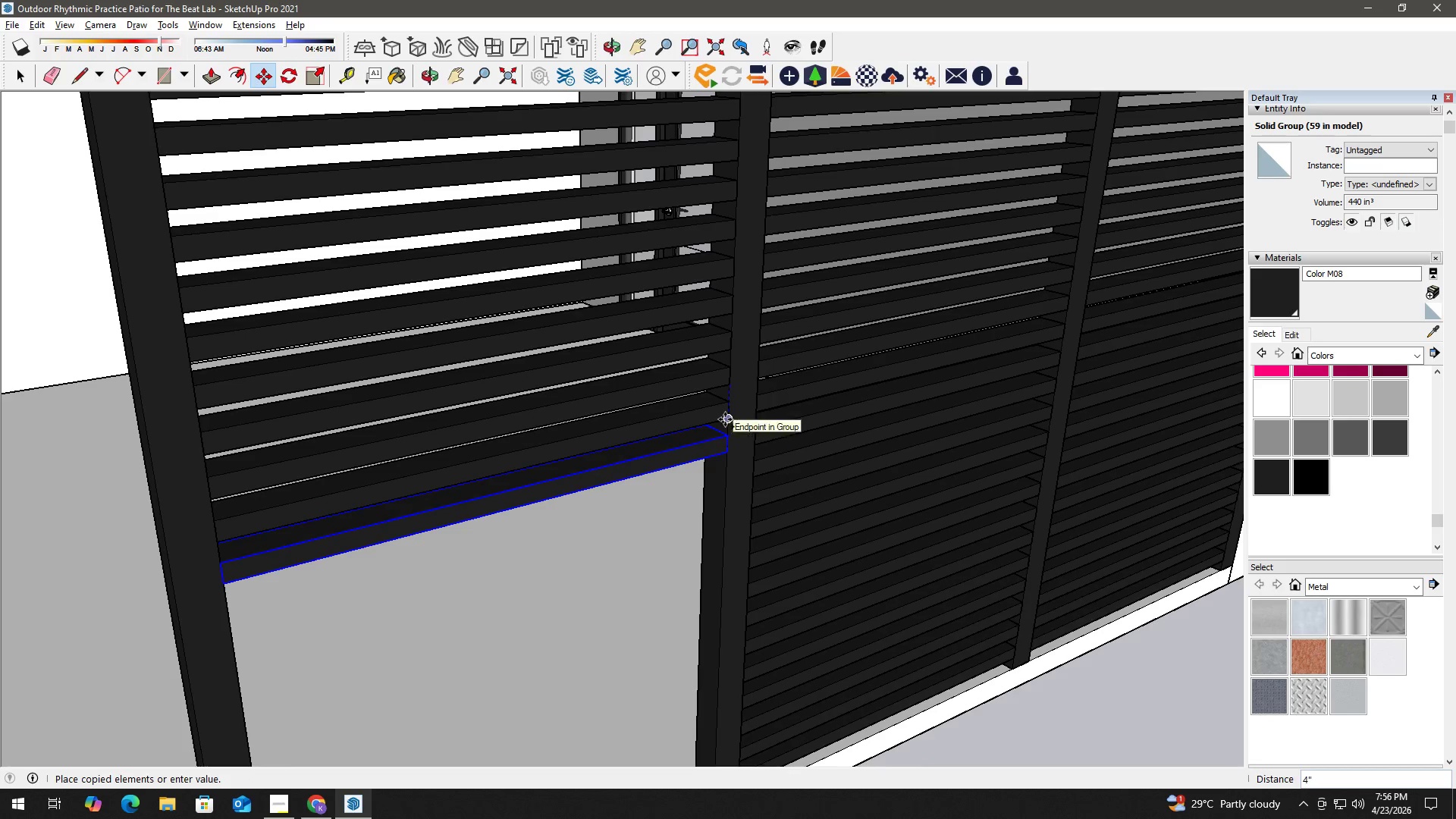 
left_click([725, 419])
 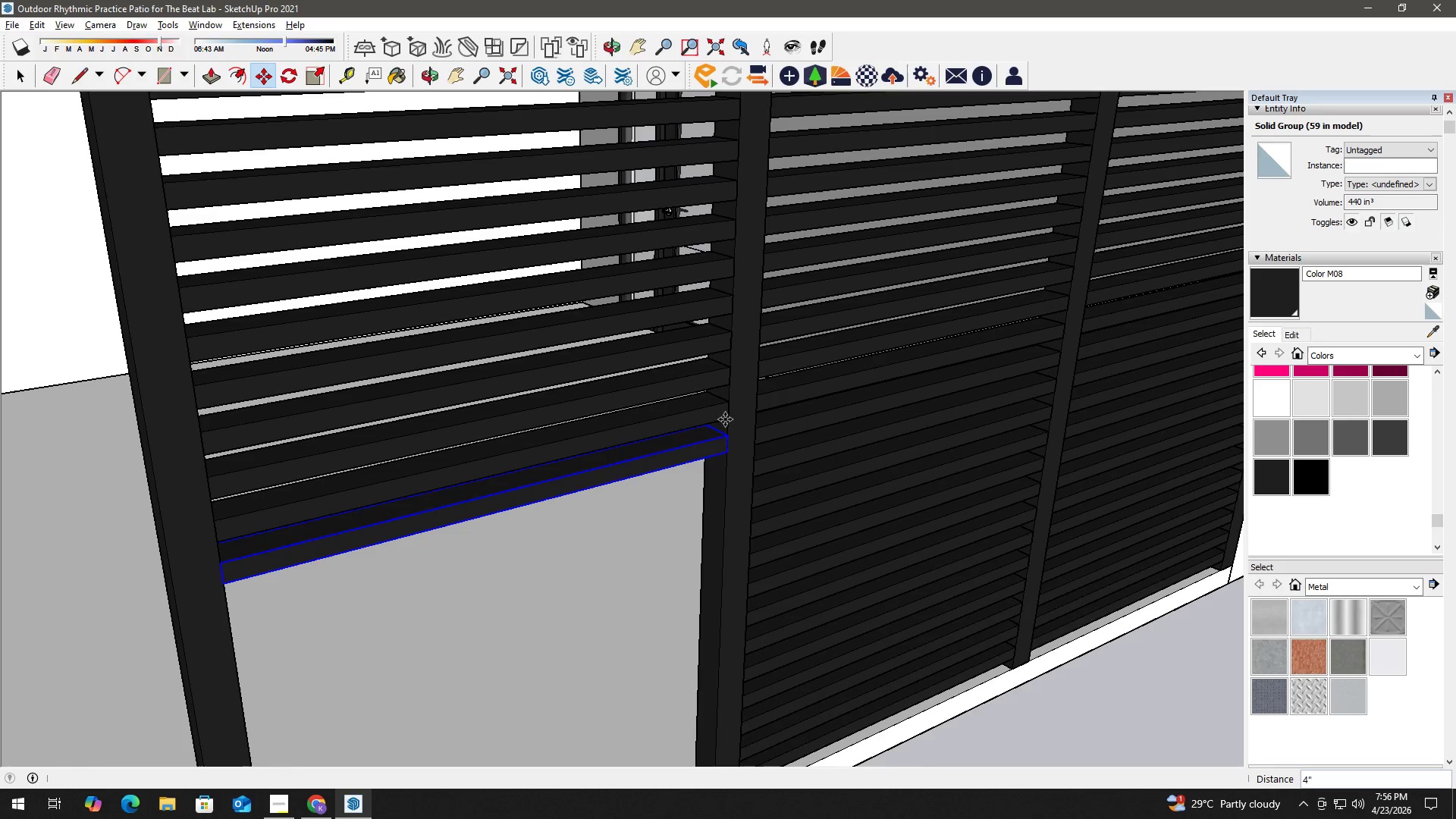 
type( hm)
 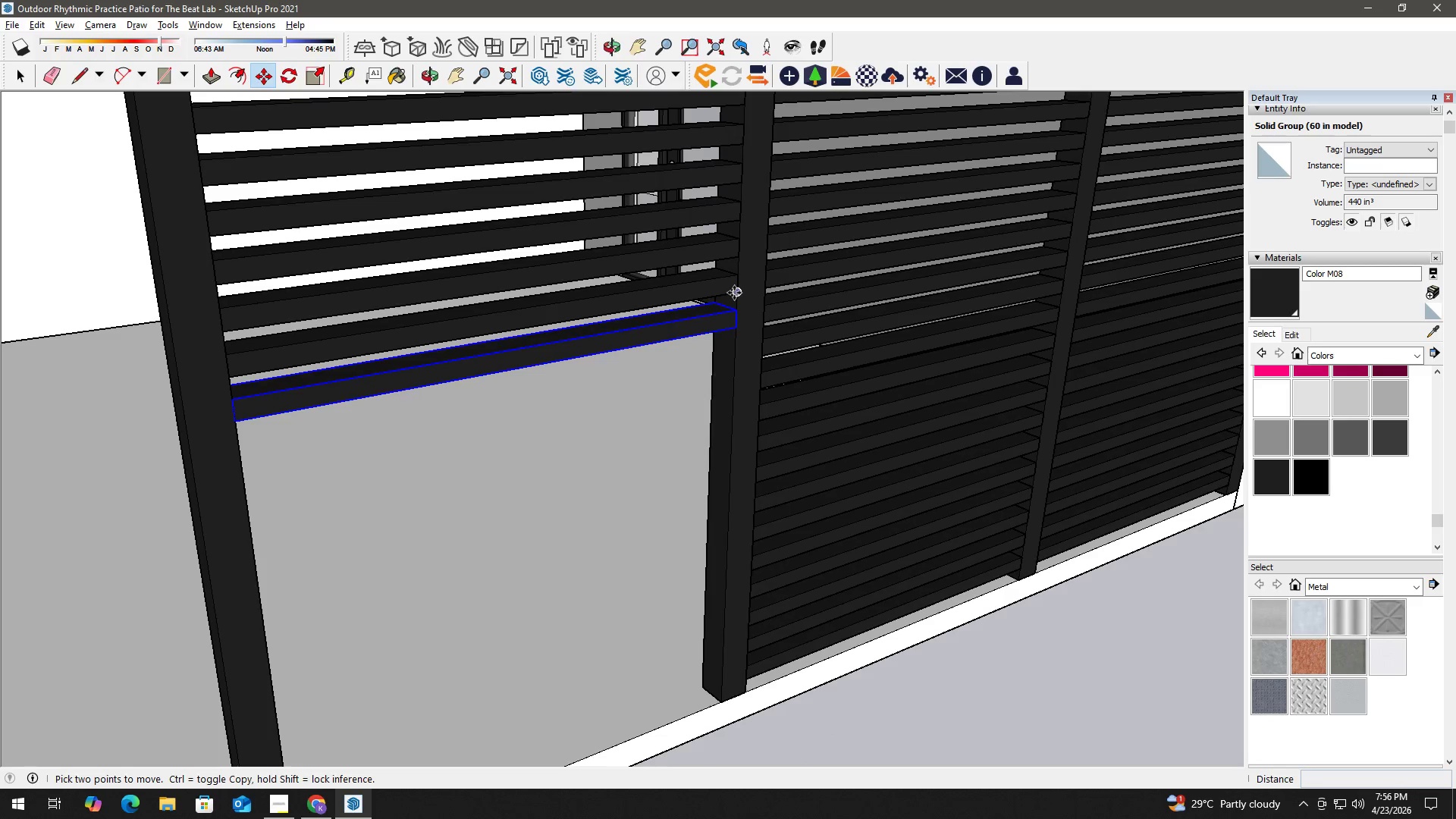 
left_click_drag(start_coordinate=[720, 440], to_coordinate=[729, 313])
 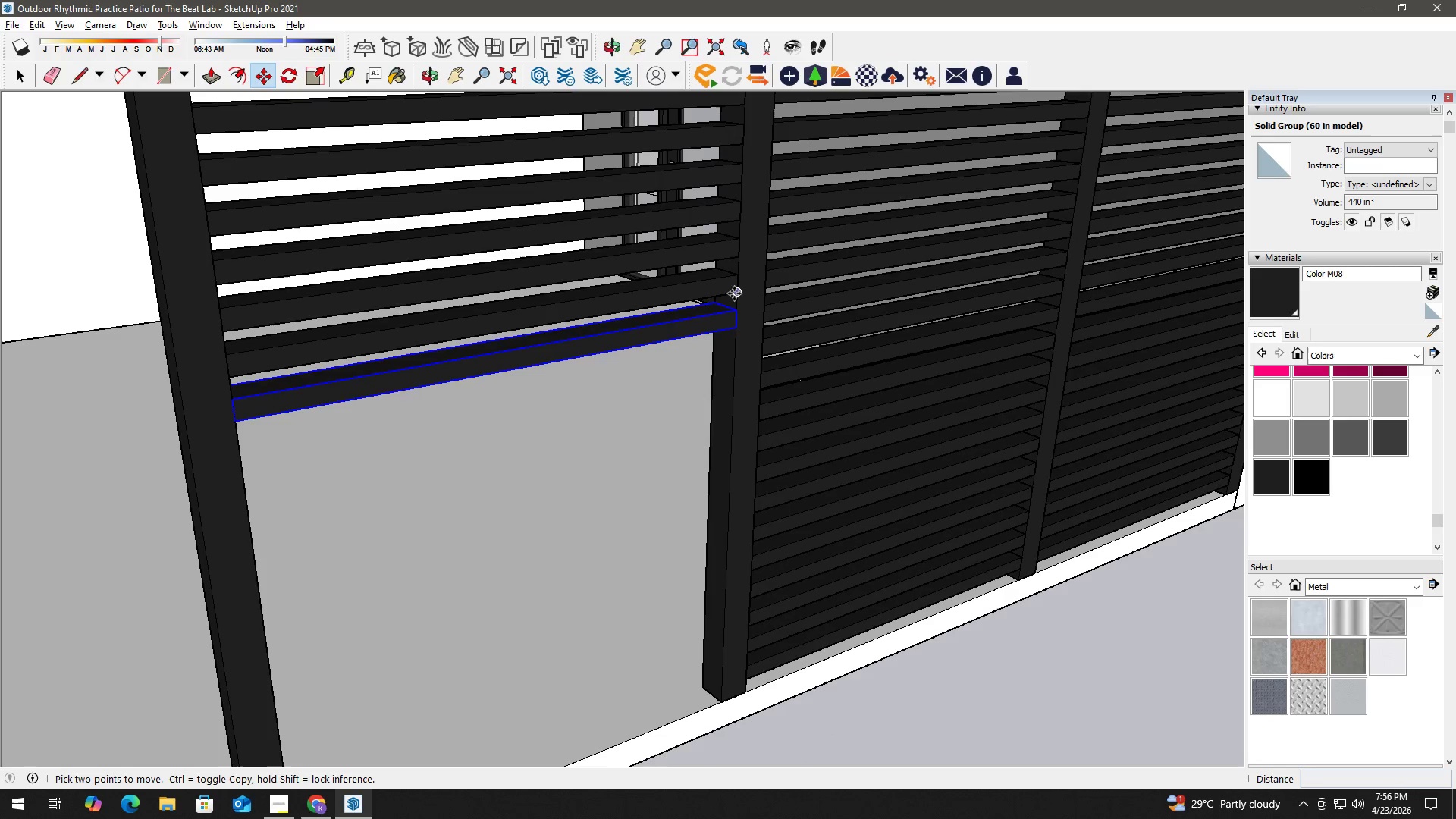 
left_click([734, 293])
 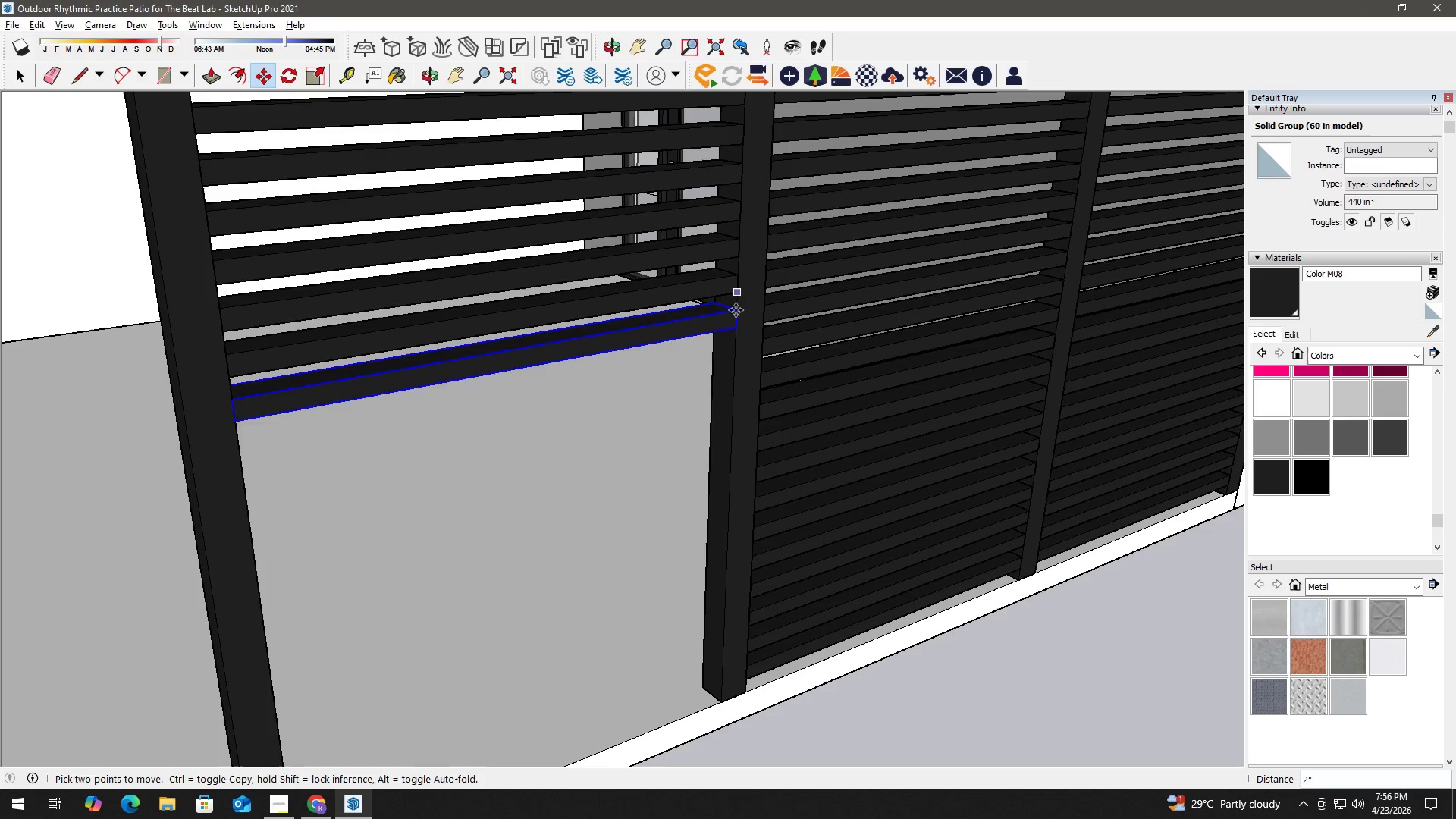 
key(Control+ControlLeft)
 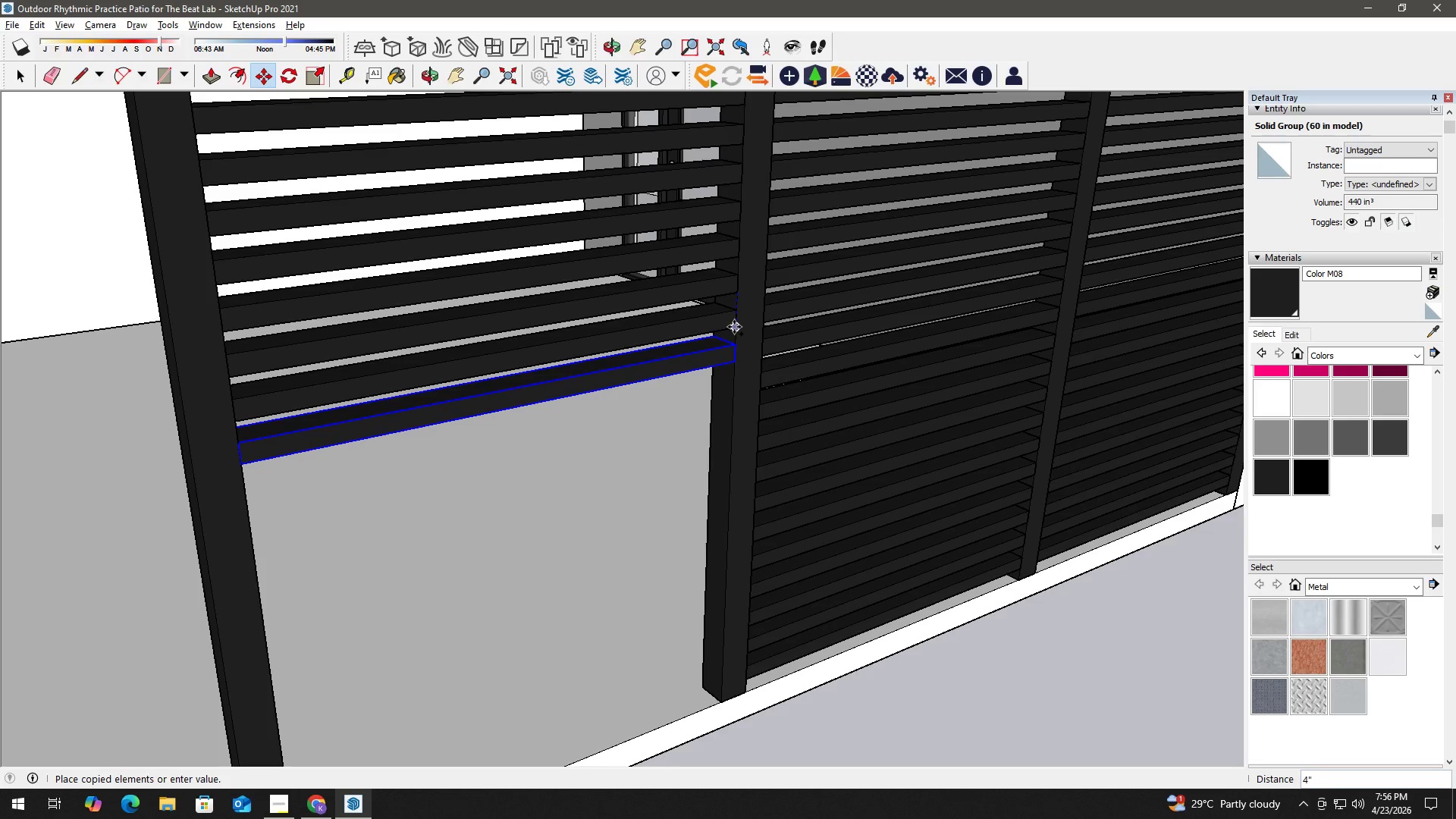 
left_click([734, 327])
 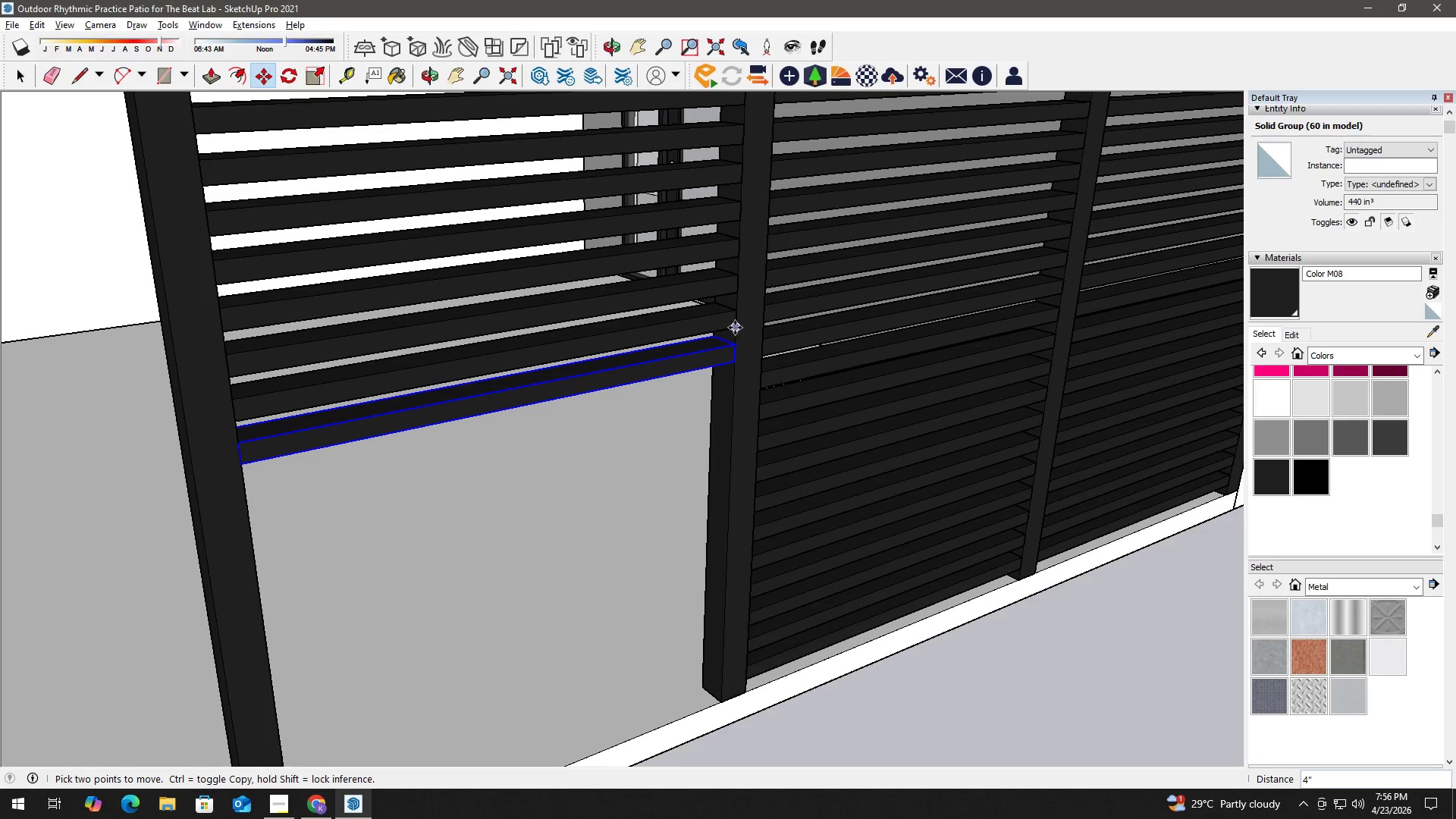 
left_click([735, 328])
 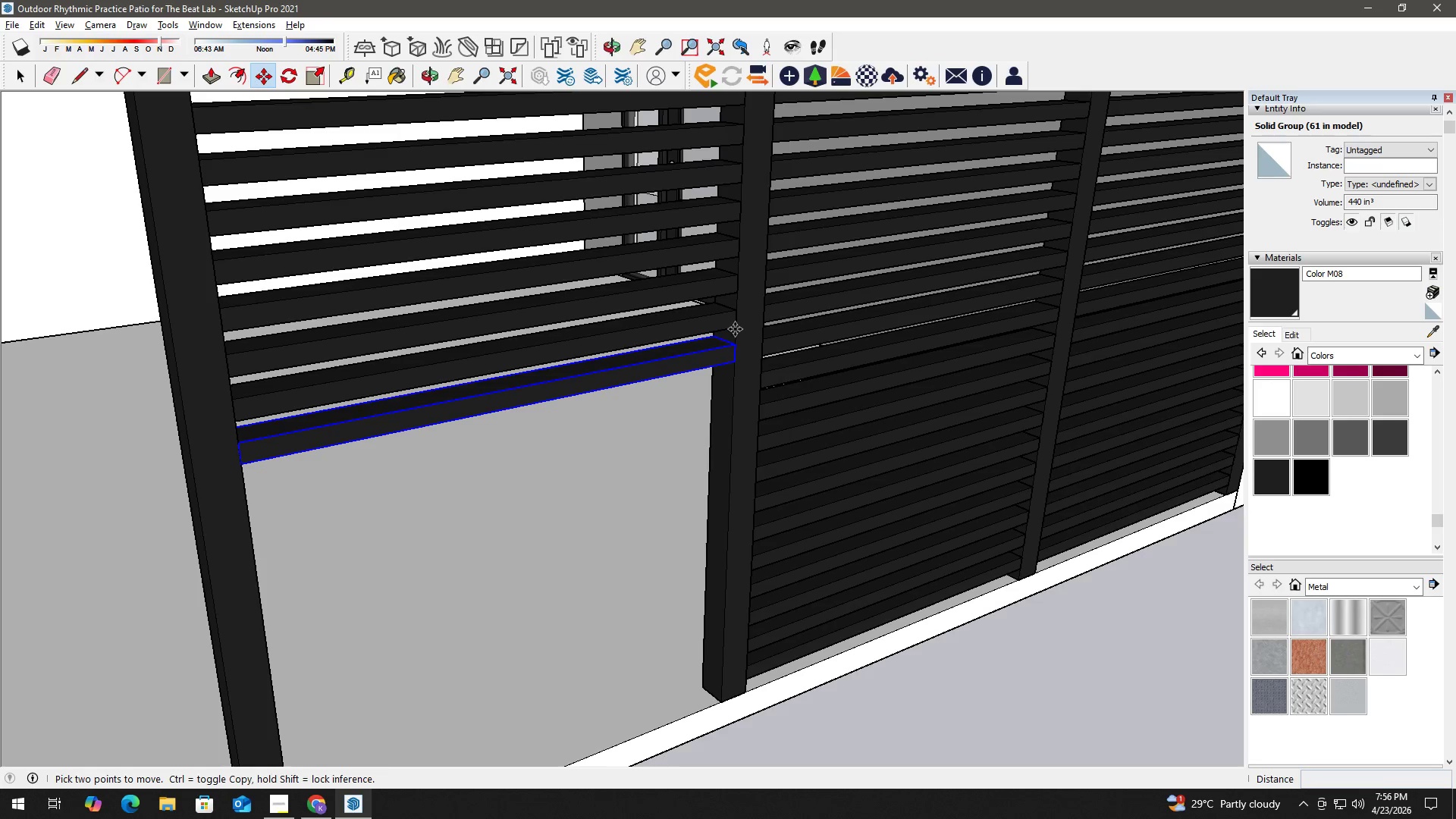 
key(Control+ControlLeft)
 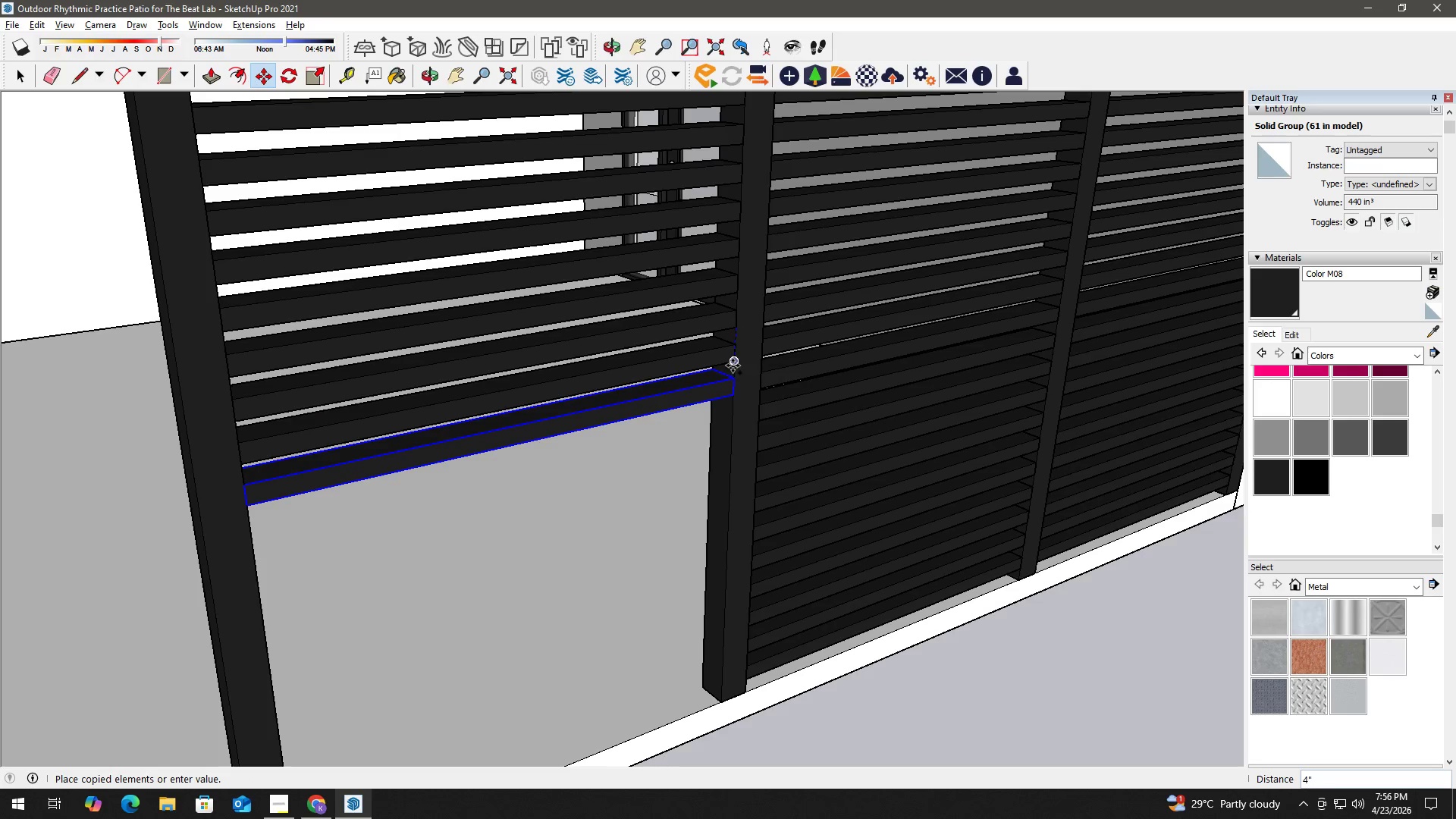 
left_click([733, 365])
 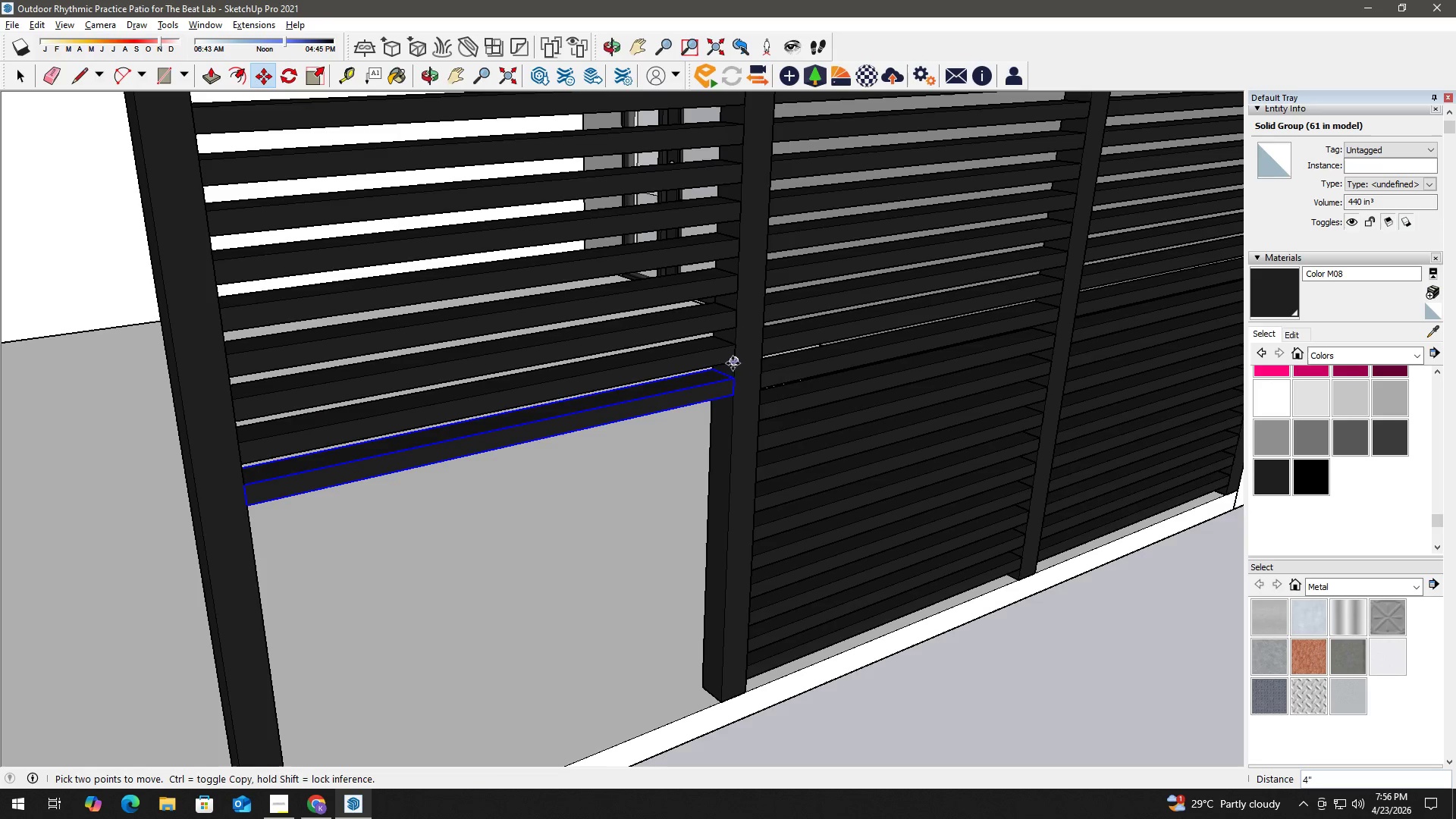 
left_click([733, 361])
 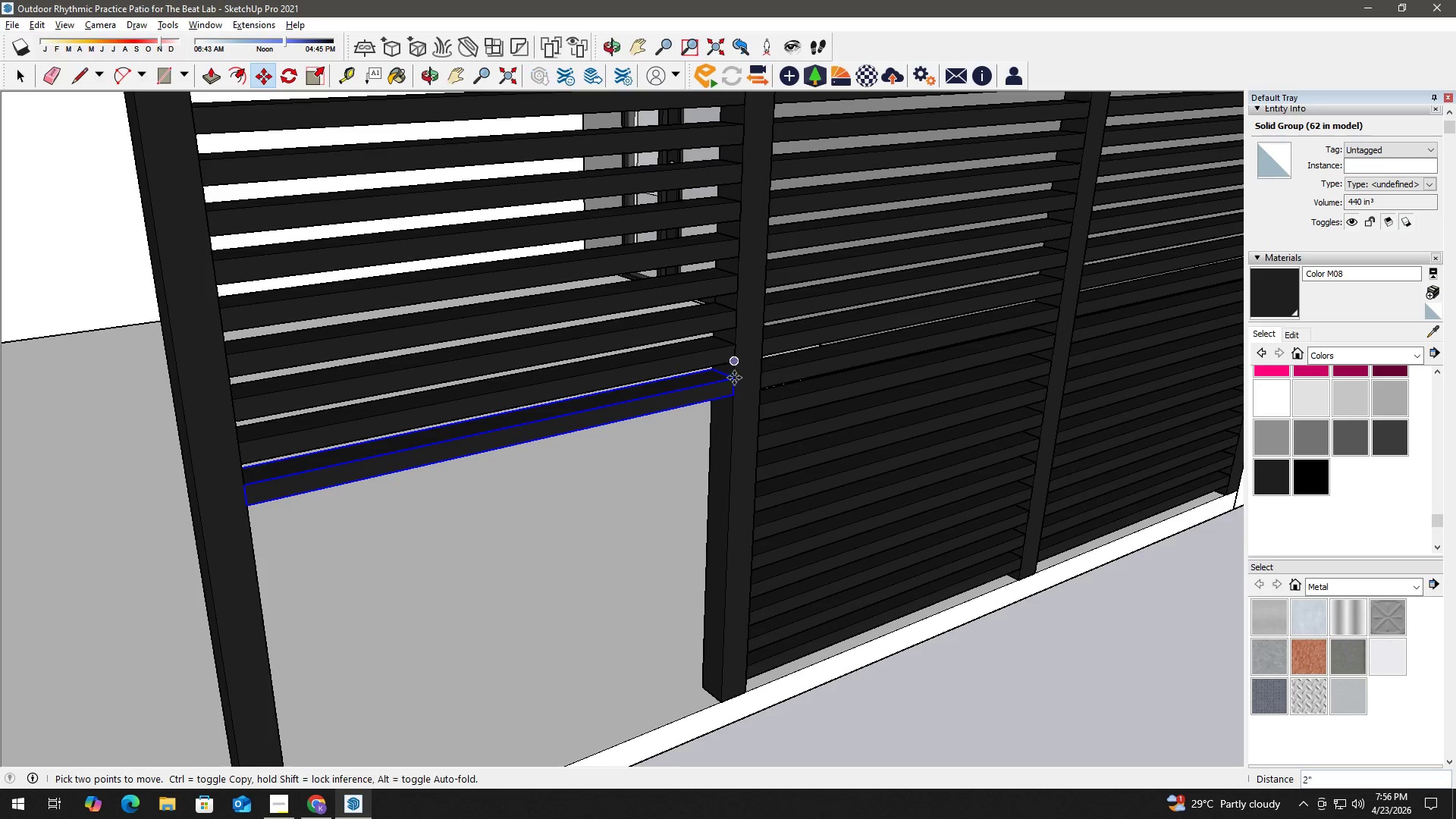 
key(Control+ControlLeft)
 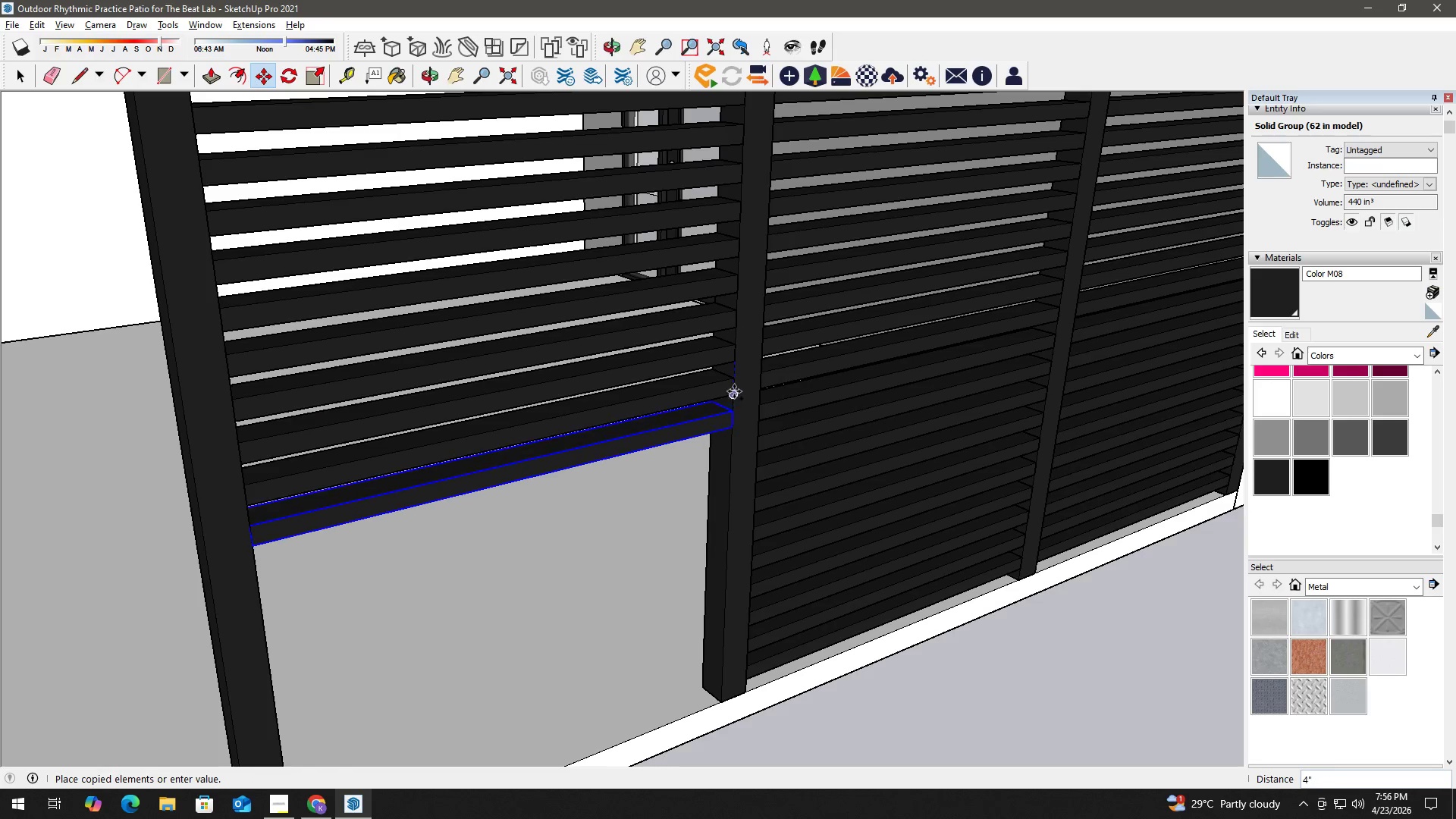 
left_click([734, 391])
 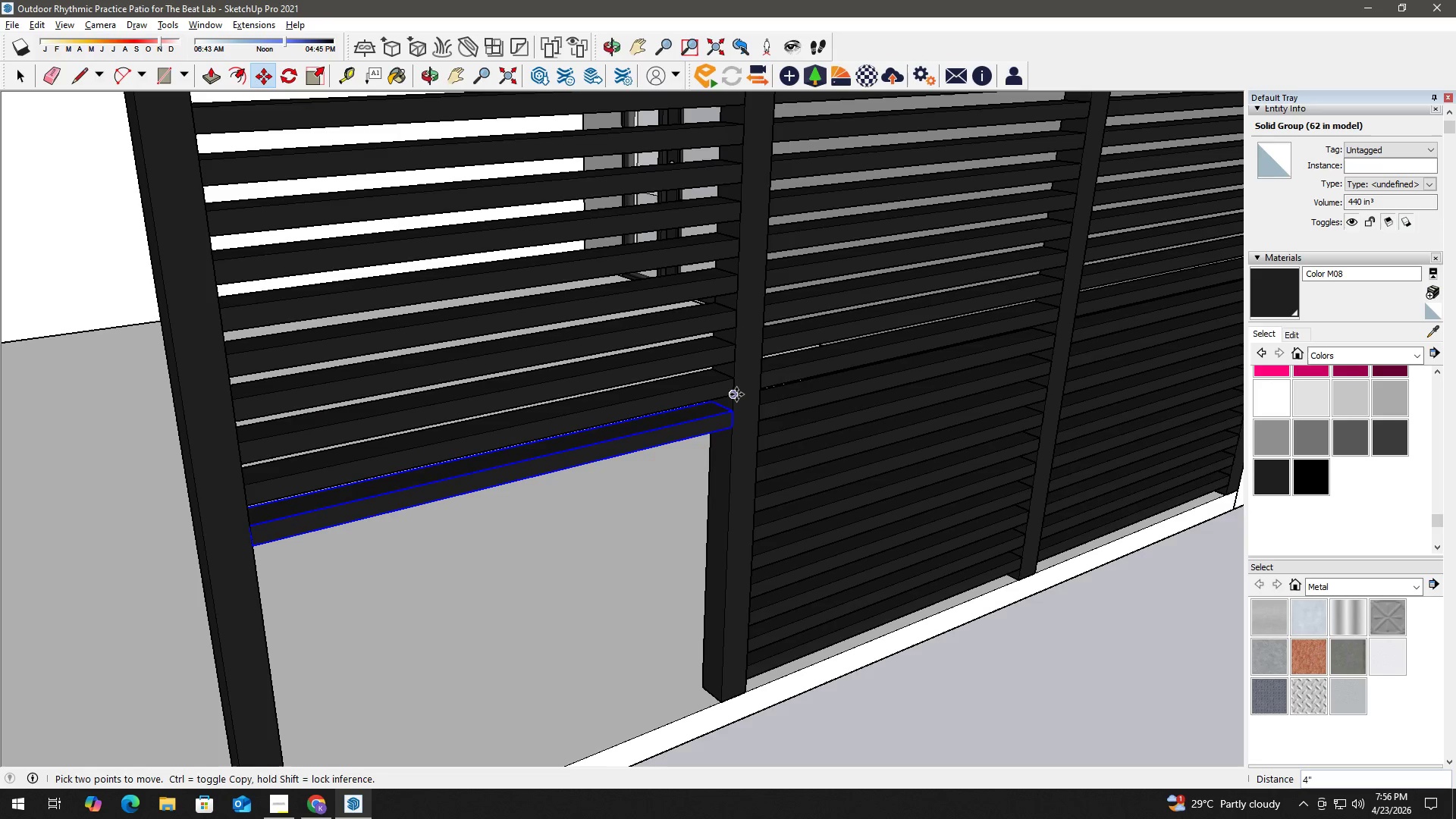 
left_click([736, 394])
 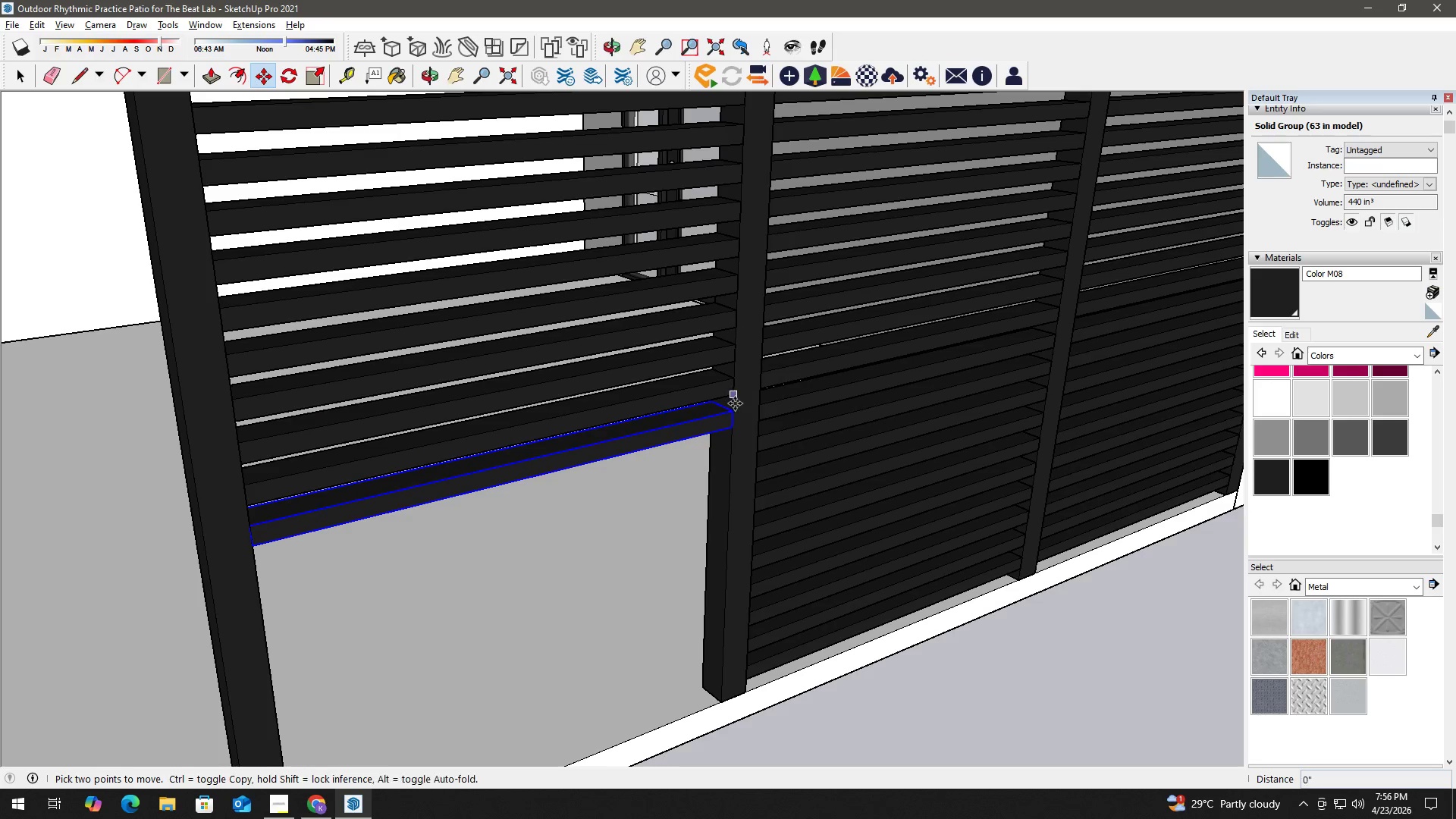 
key(Control+ControlLeft)
 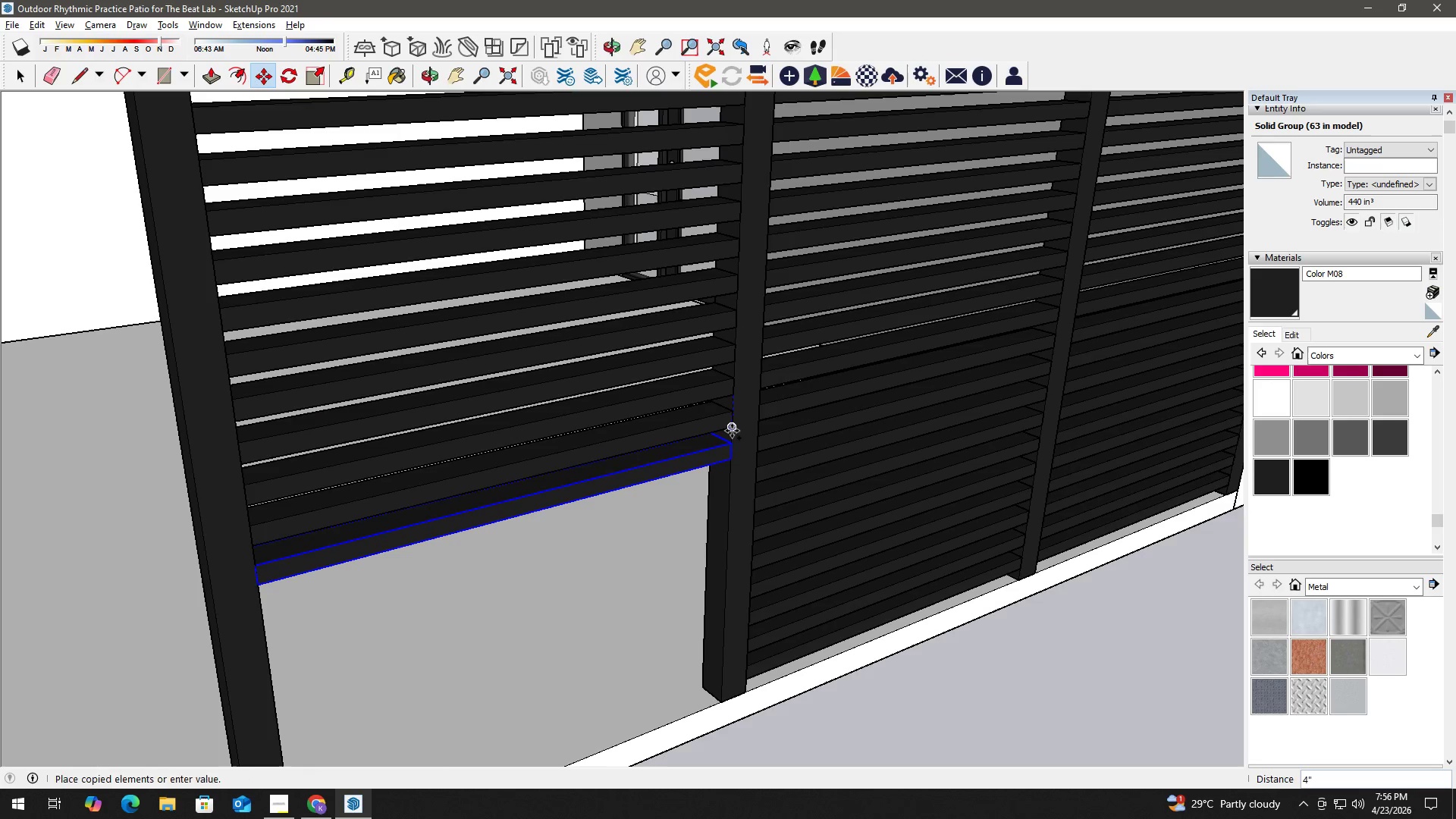 
left_click([732, 431])
 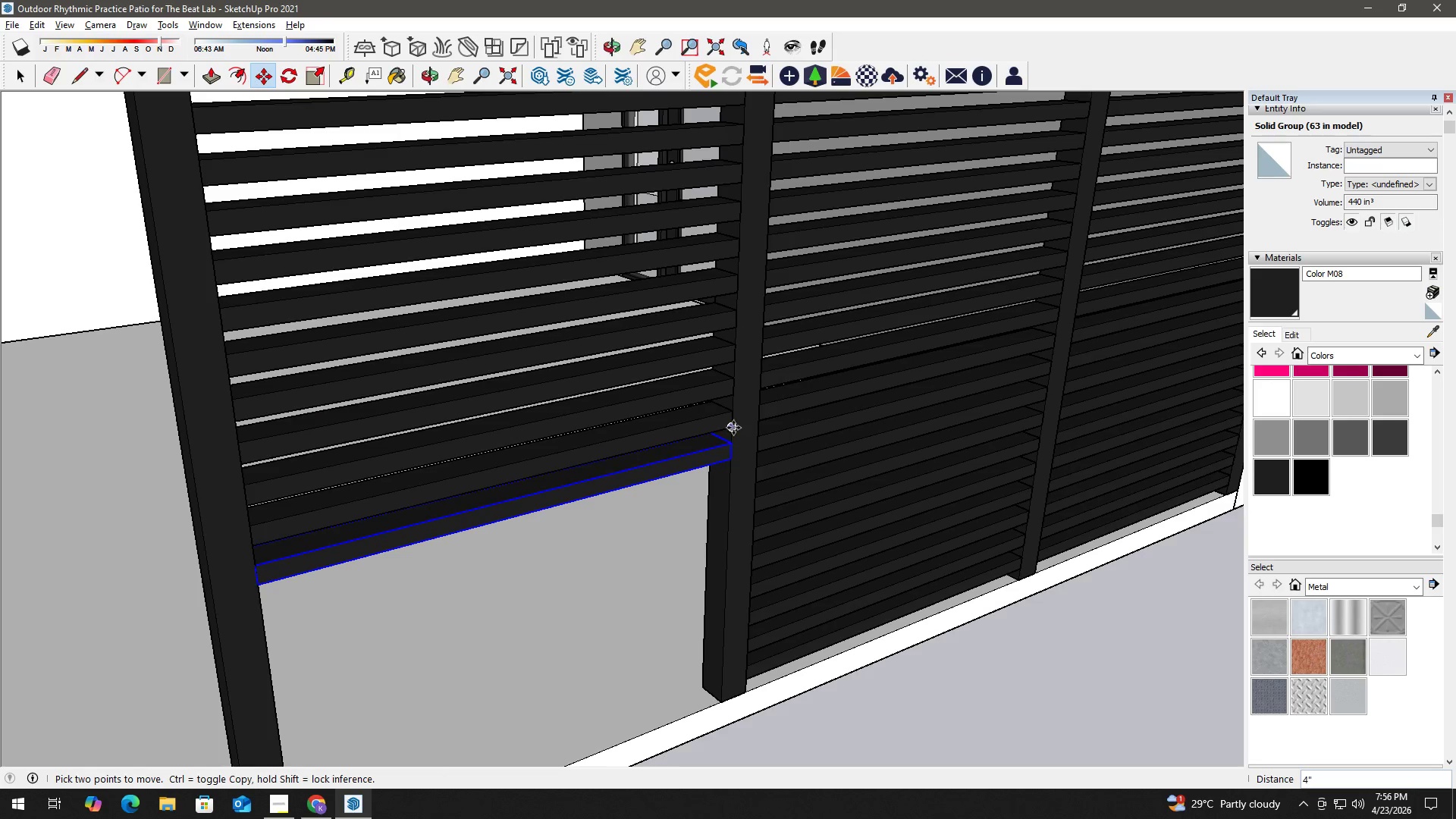 
left_click([733, 427])
 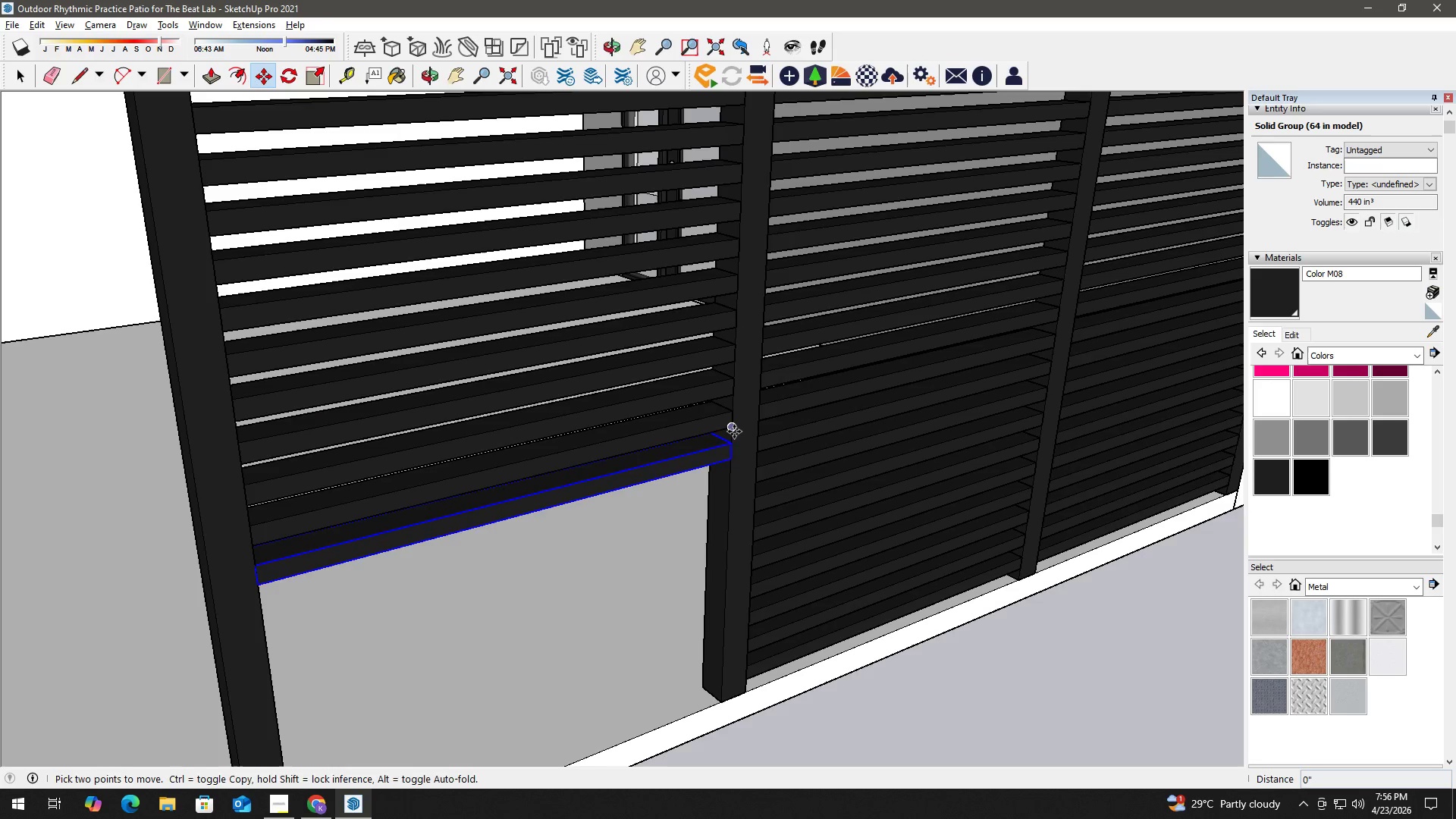 
key(Control+ControlLeft)
 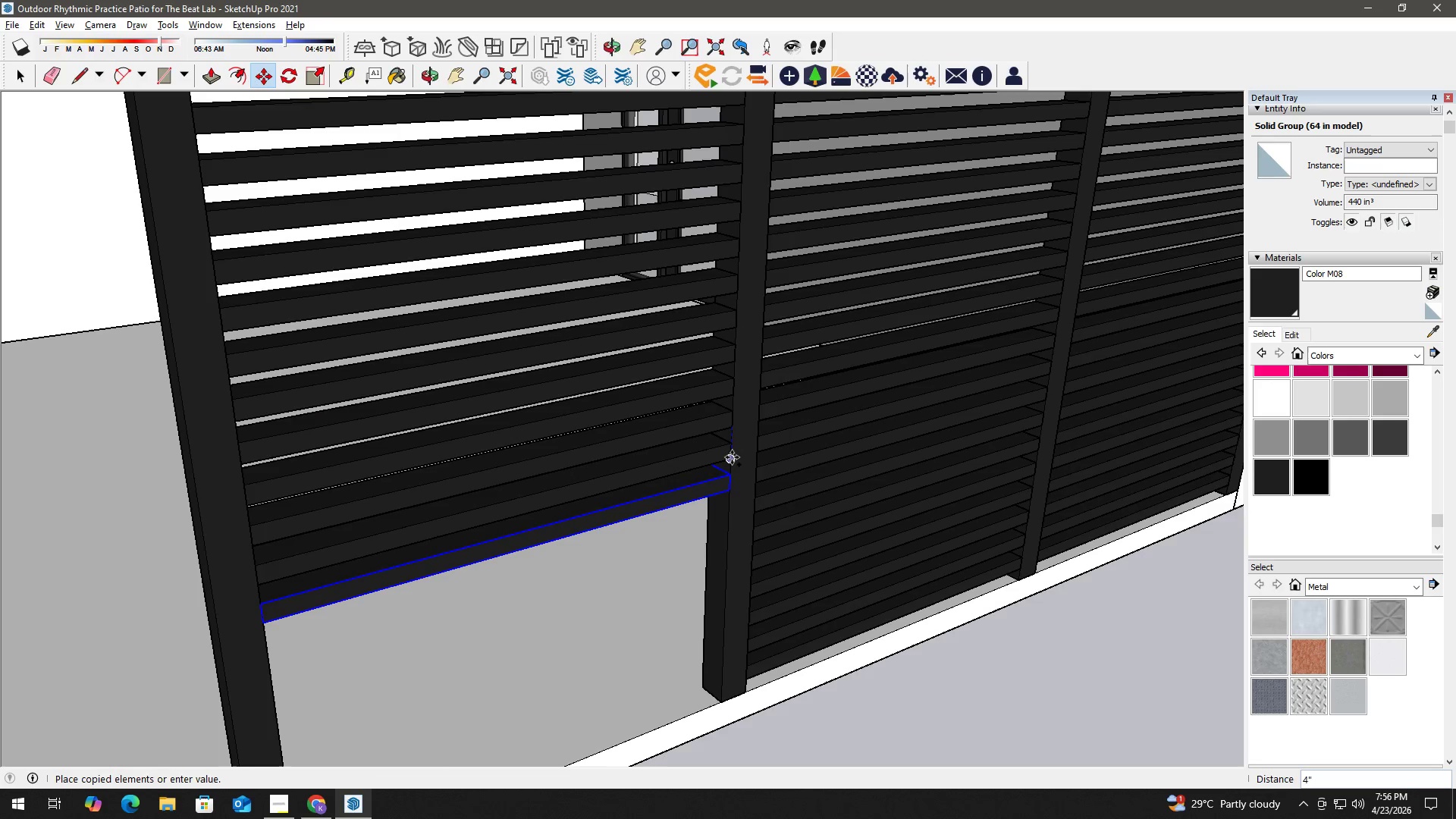 
left_click([732, 457])
 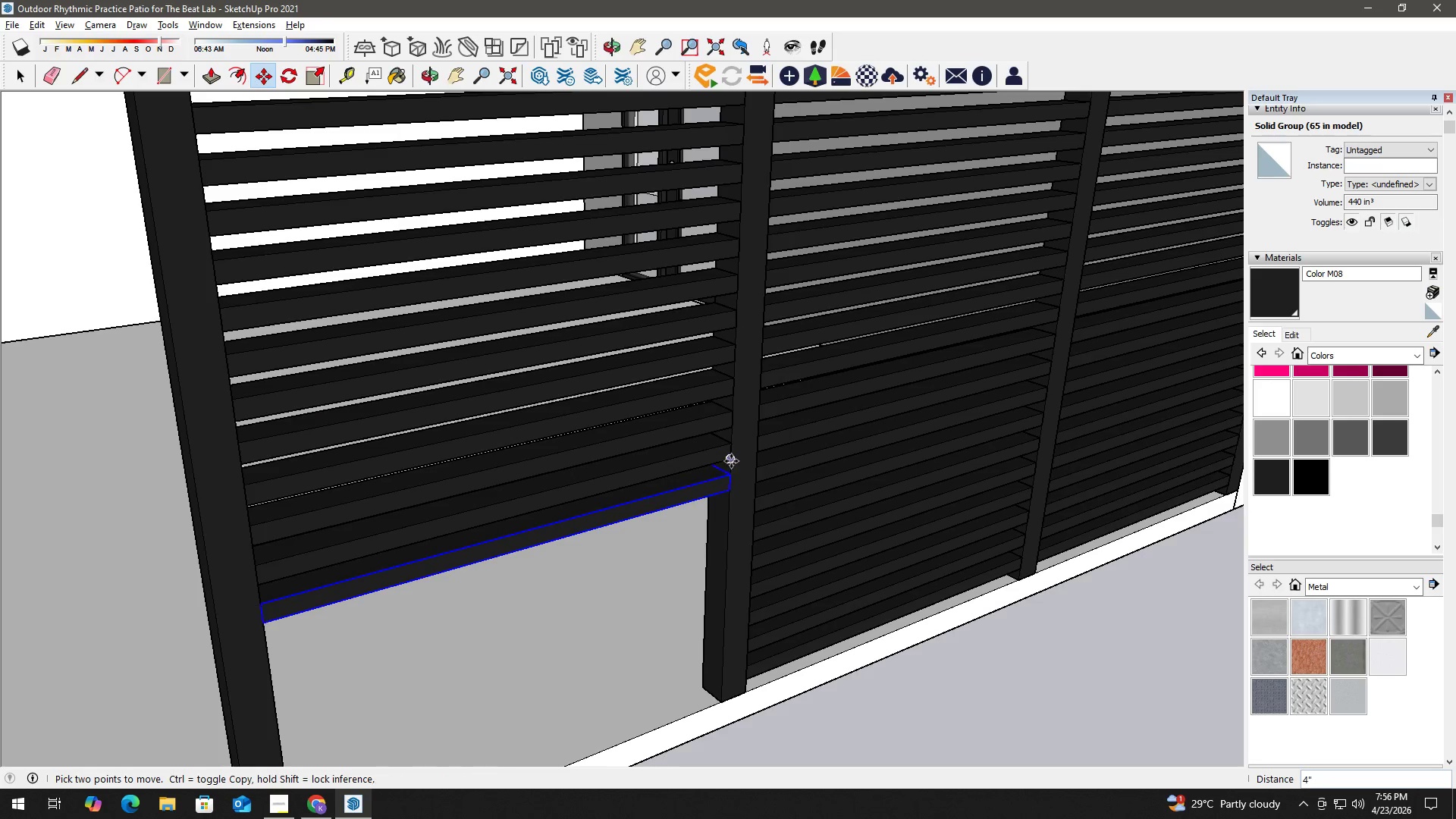 
left_click([731, 461])
 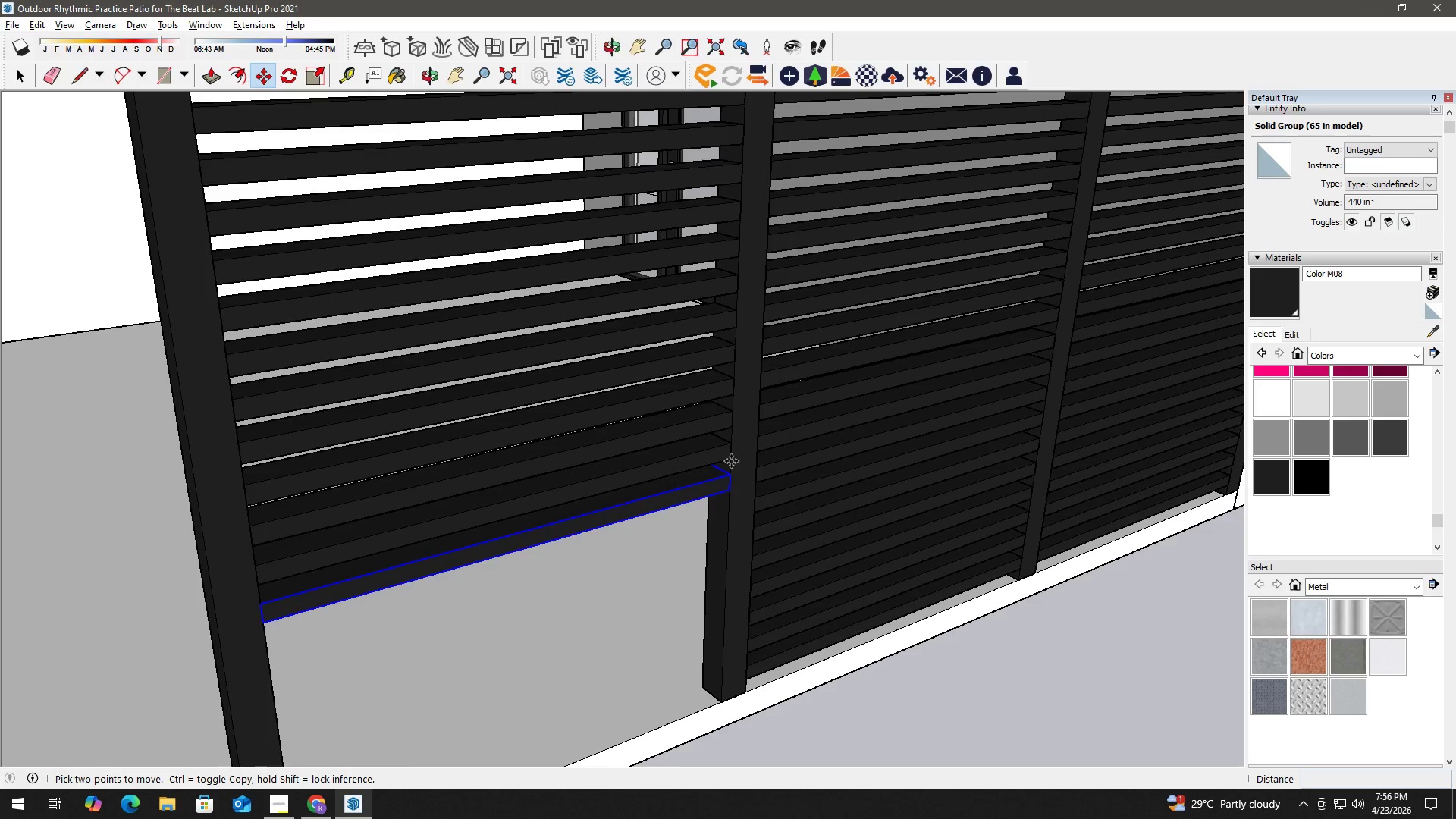 
key(Control+ControlLeft)
 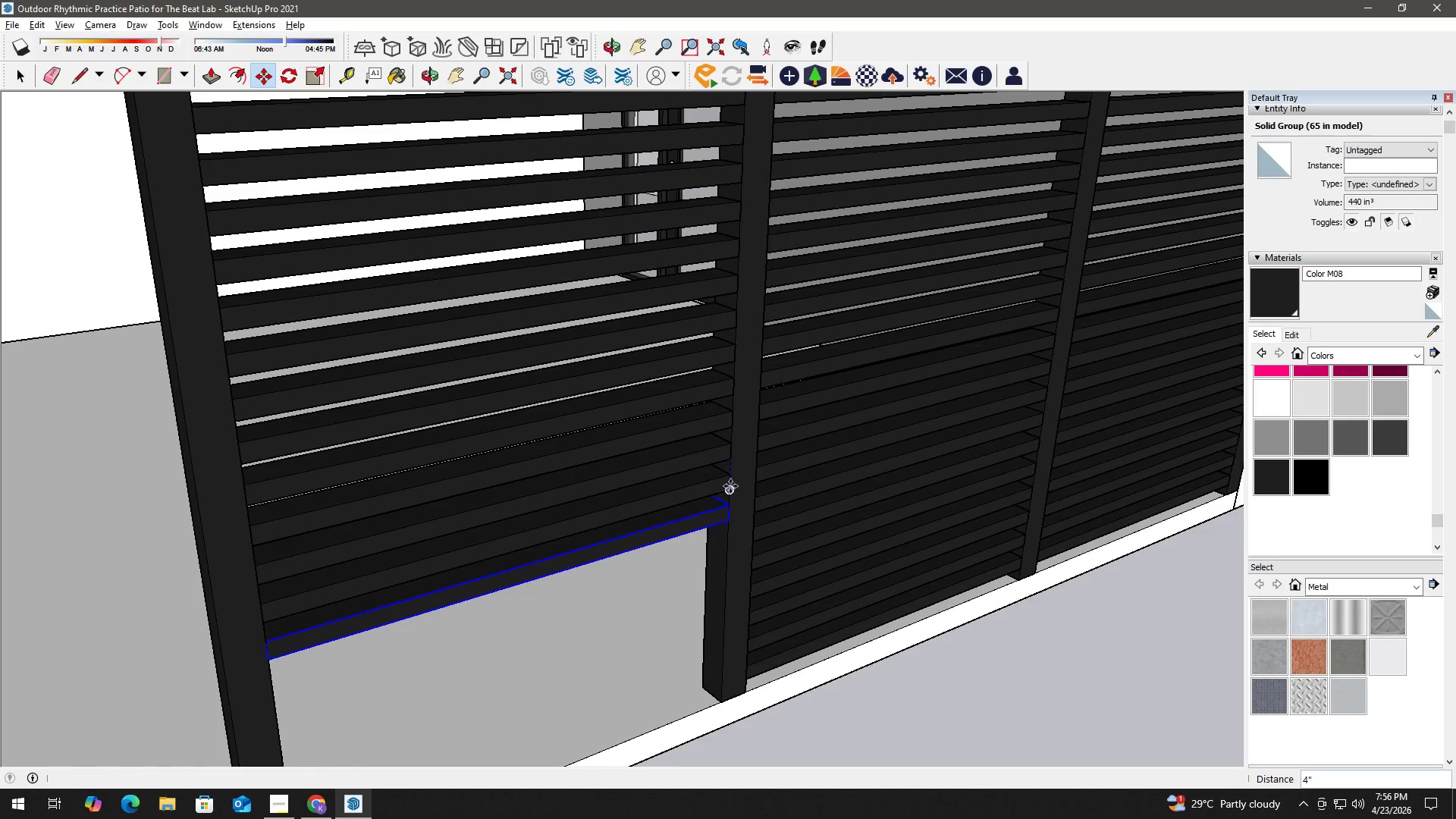 
type( hm)
 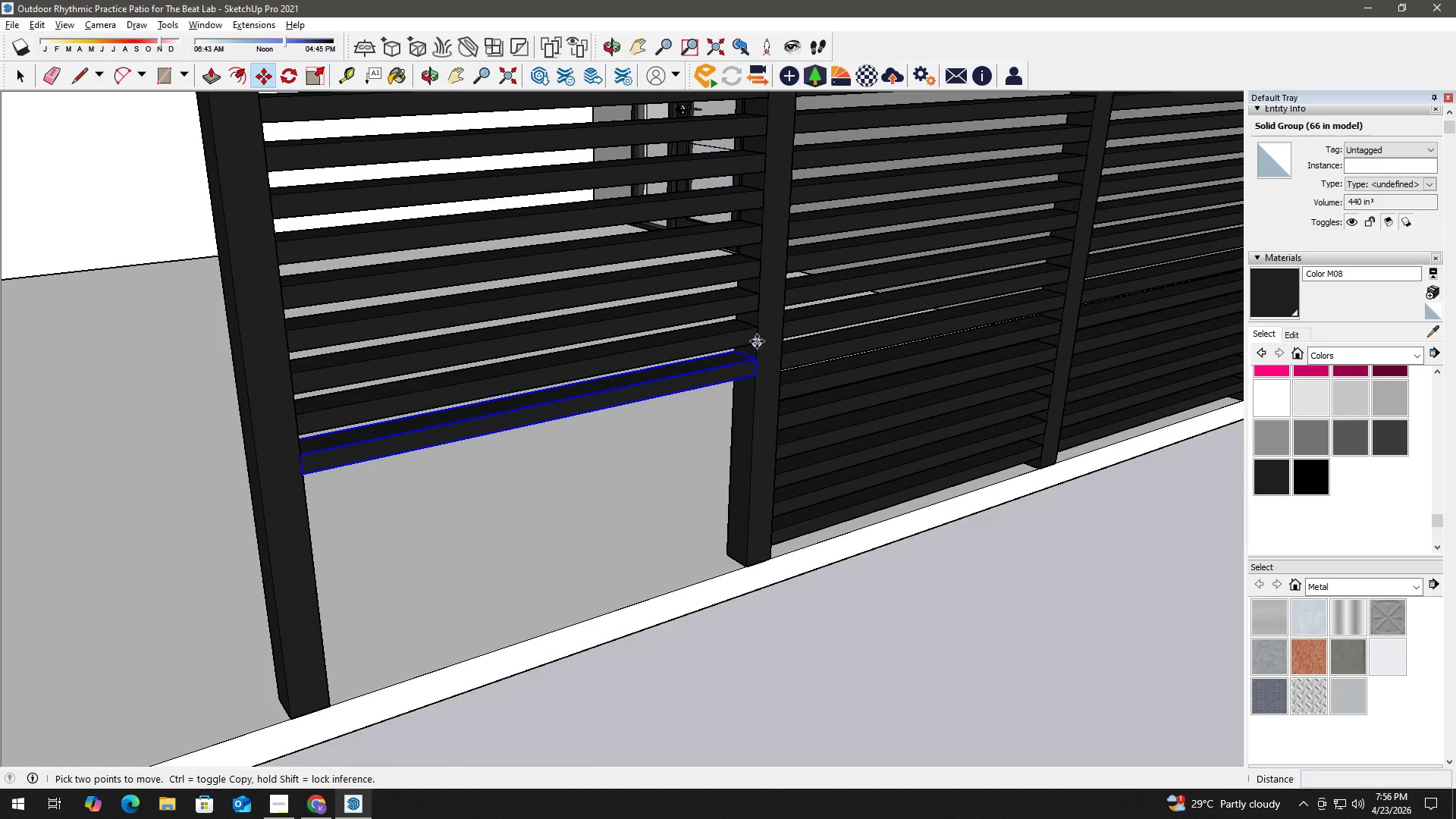 
left_click_drag(start_coordinate=[726, 490], to_coordinate=[754, 343])
 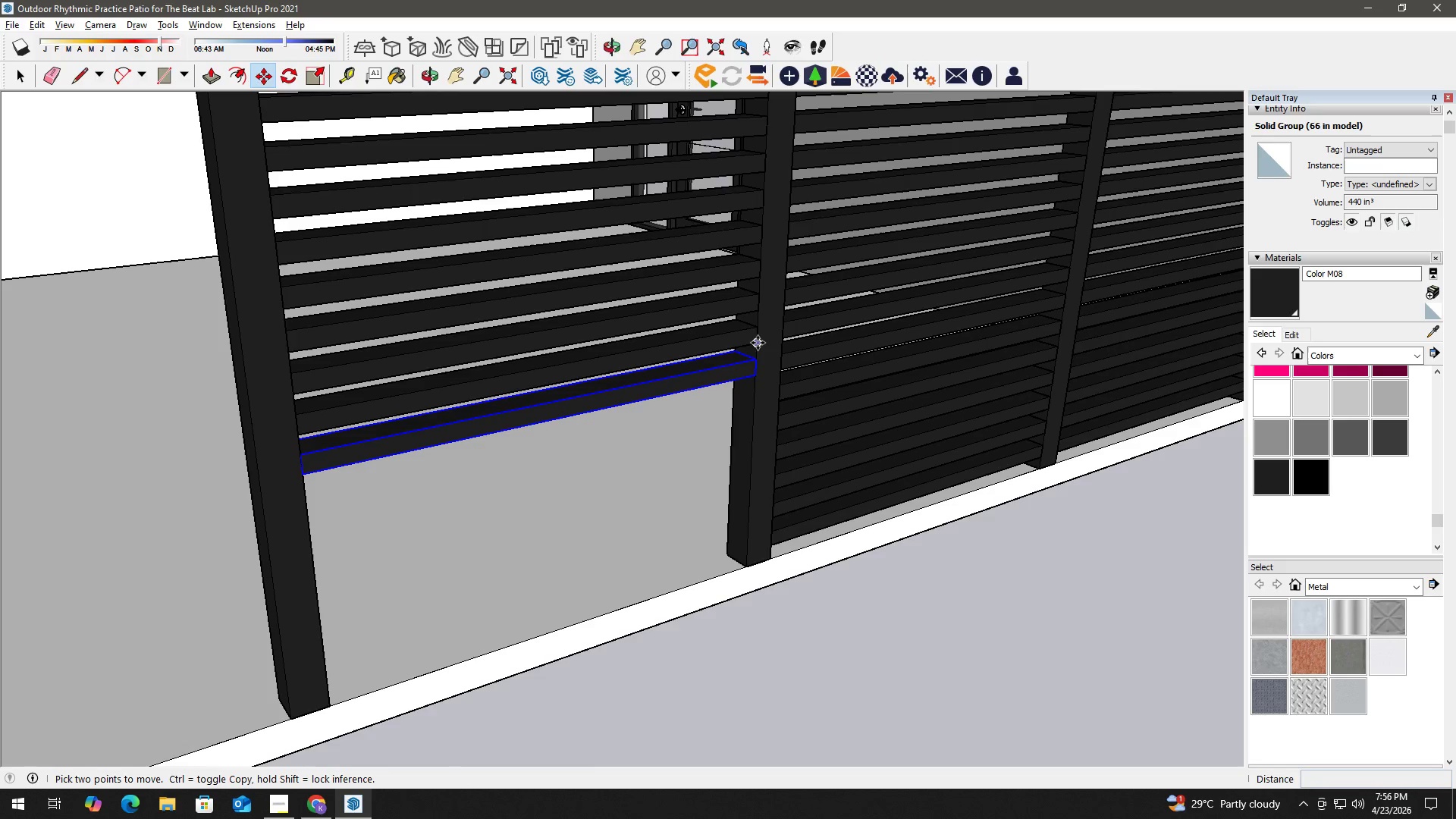 
left_click([757, 341])
 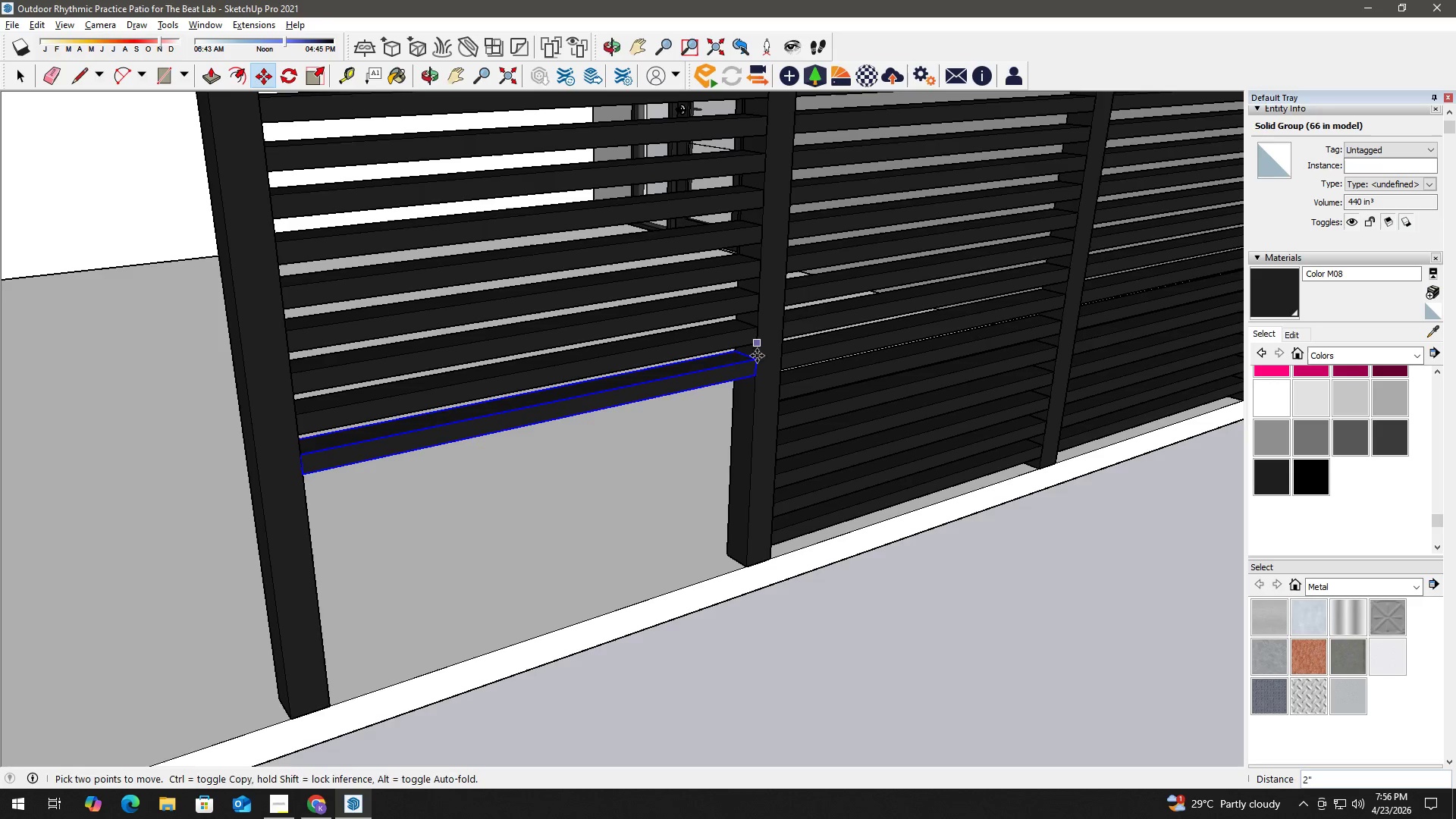 
key(Control+ControlLeft)
 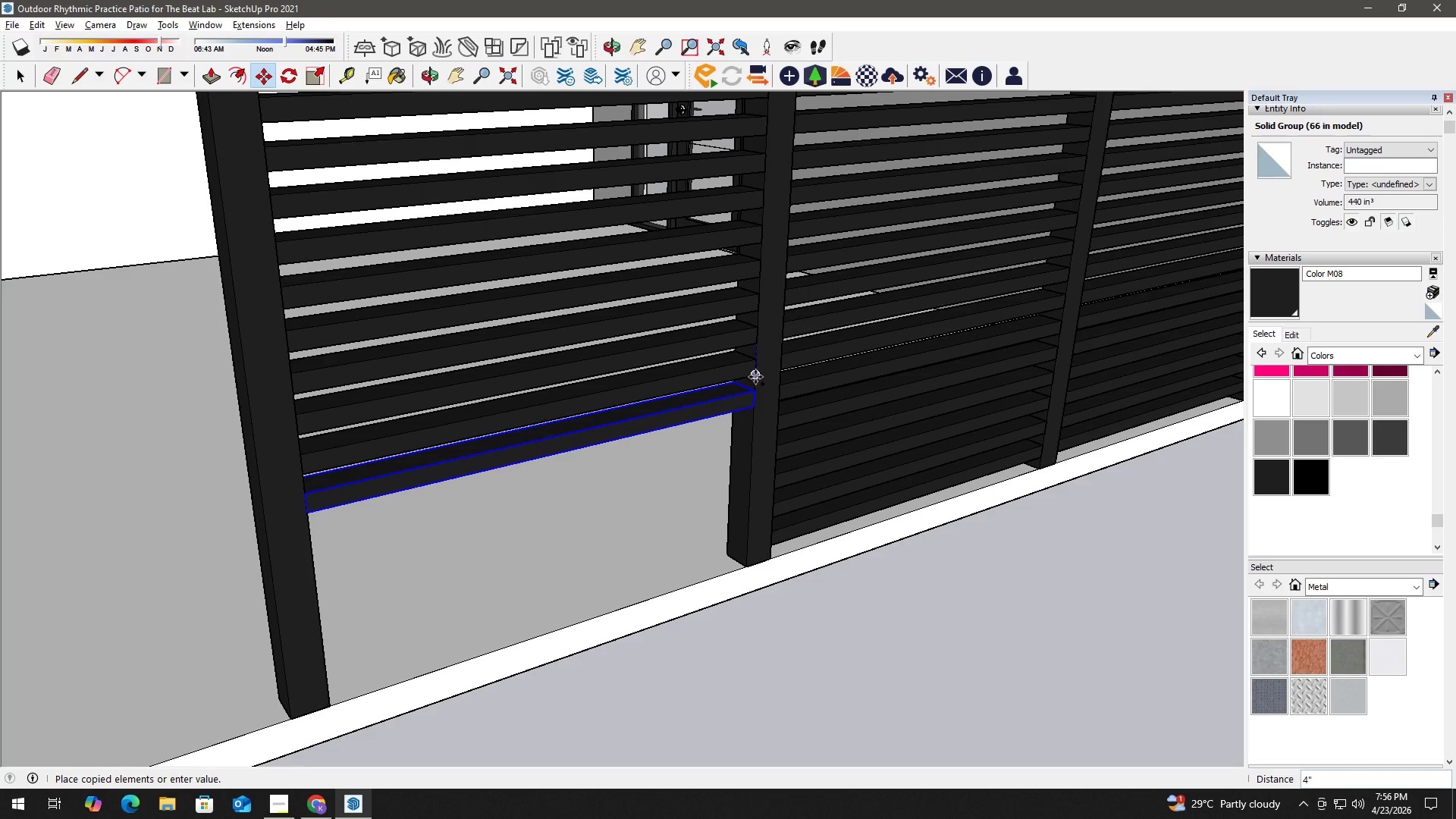 
left_click([755, 377])
 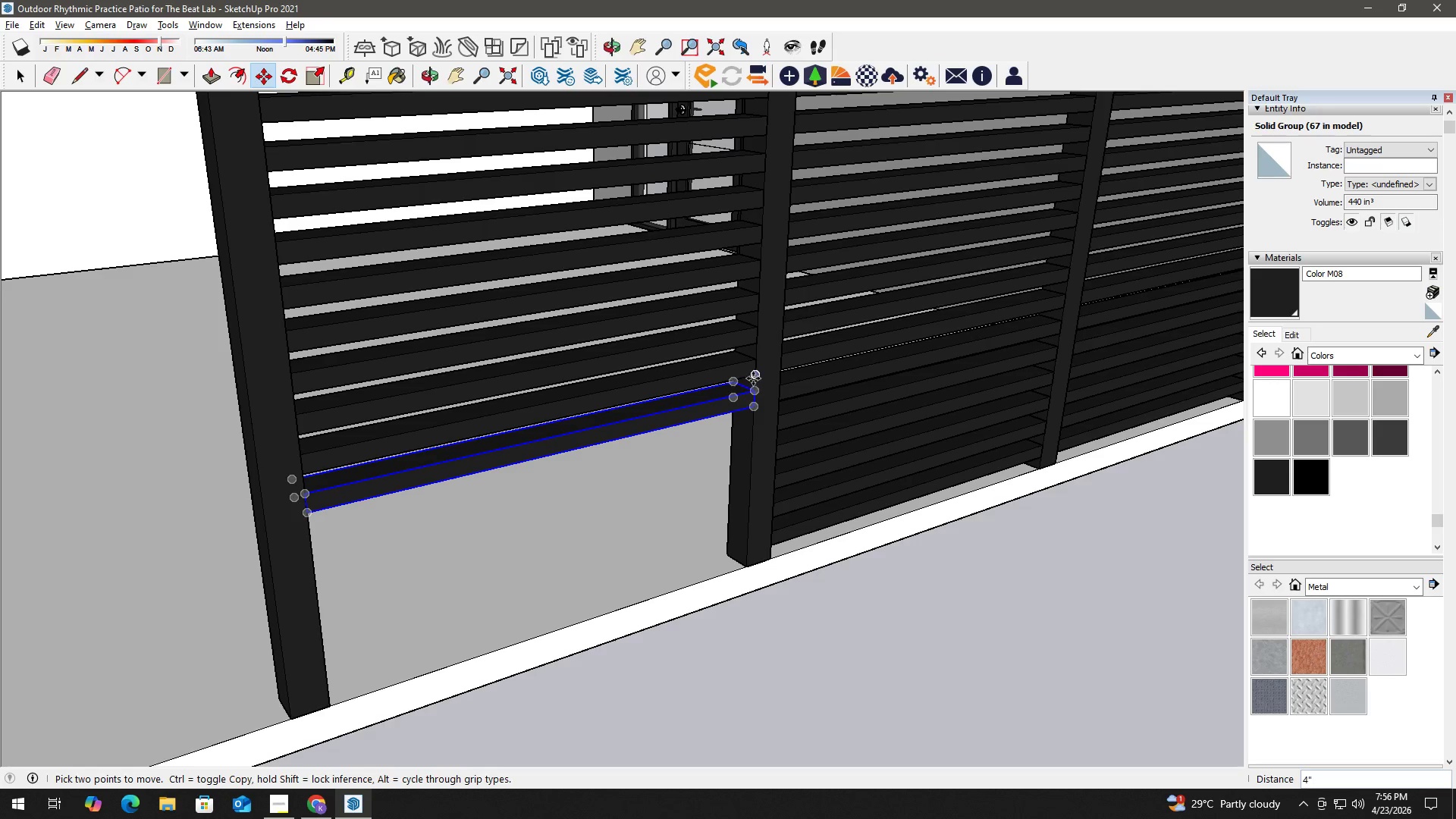 
left_click([753, 376])
 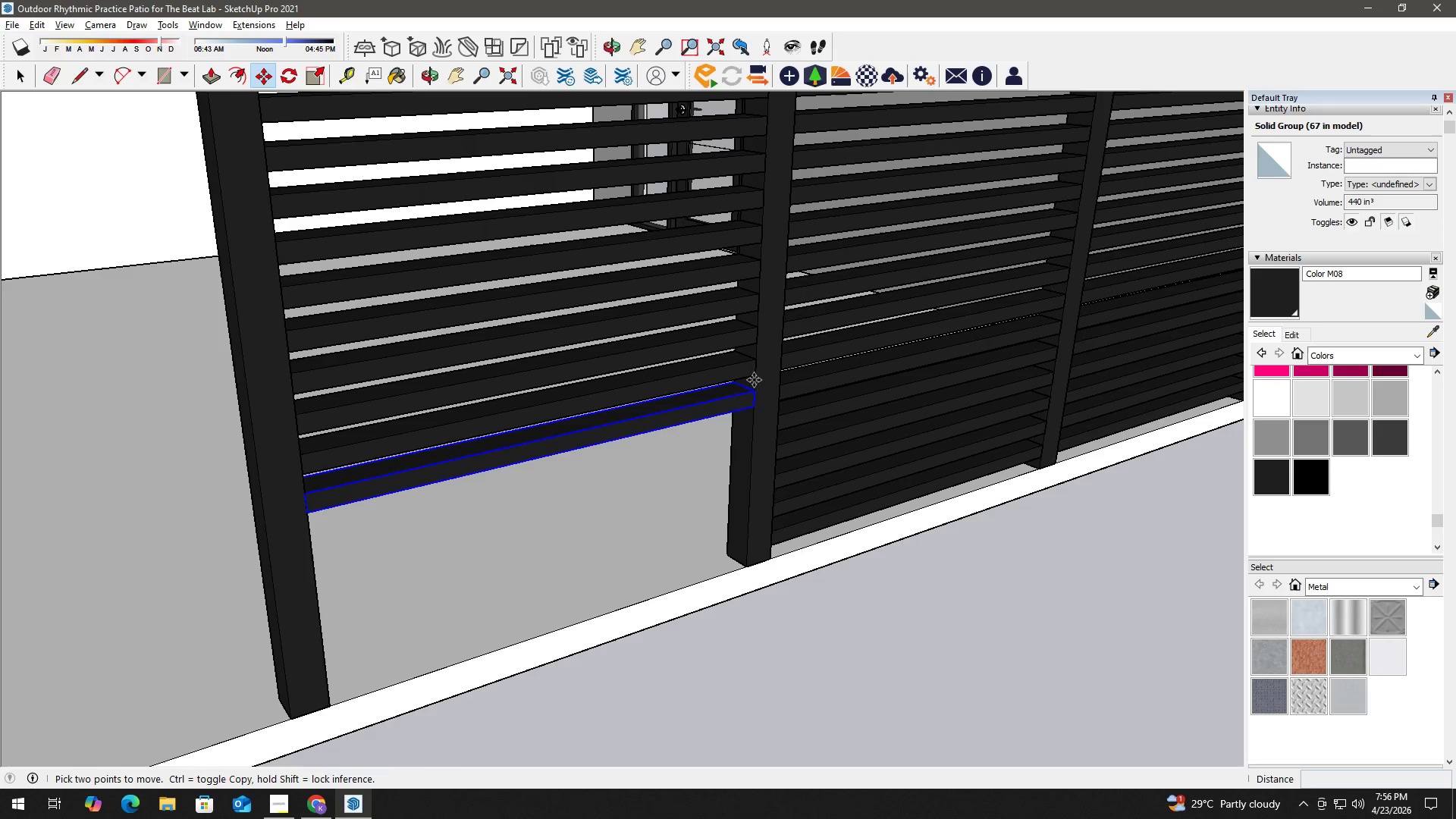 
key(Control+ControlLeft)
 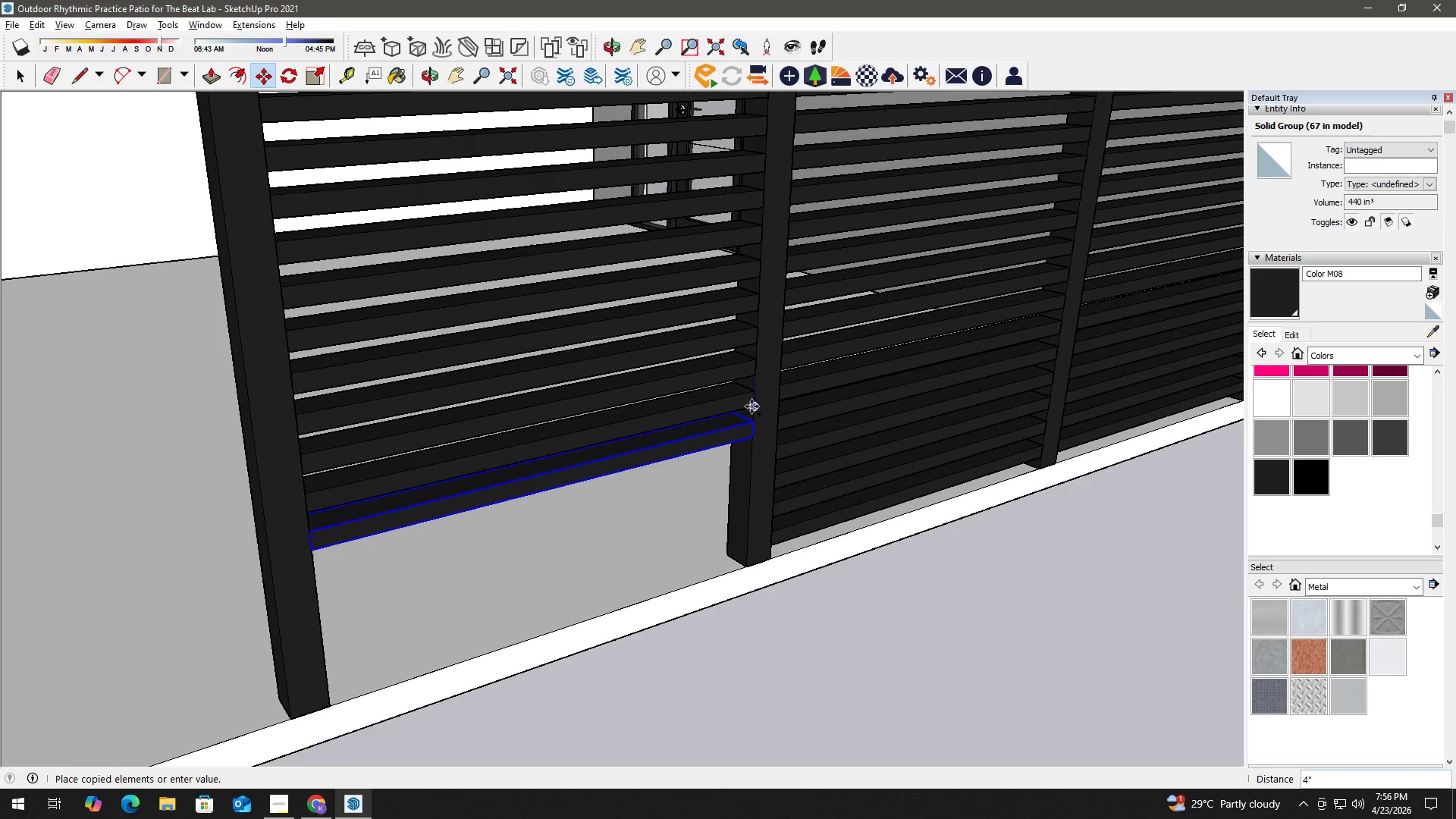 
left_click([752, 406])
 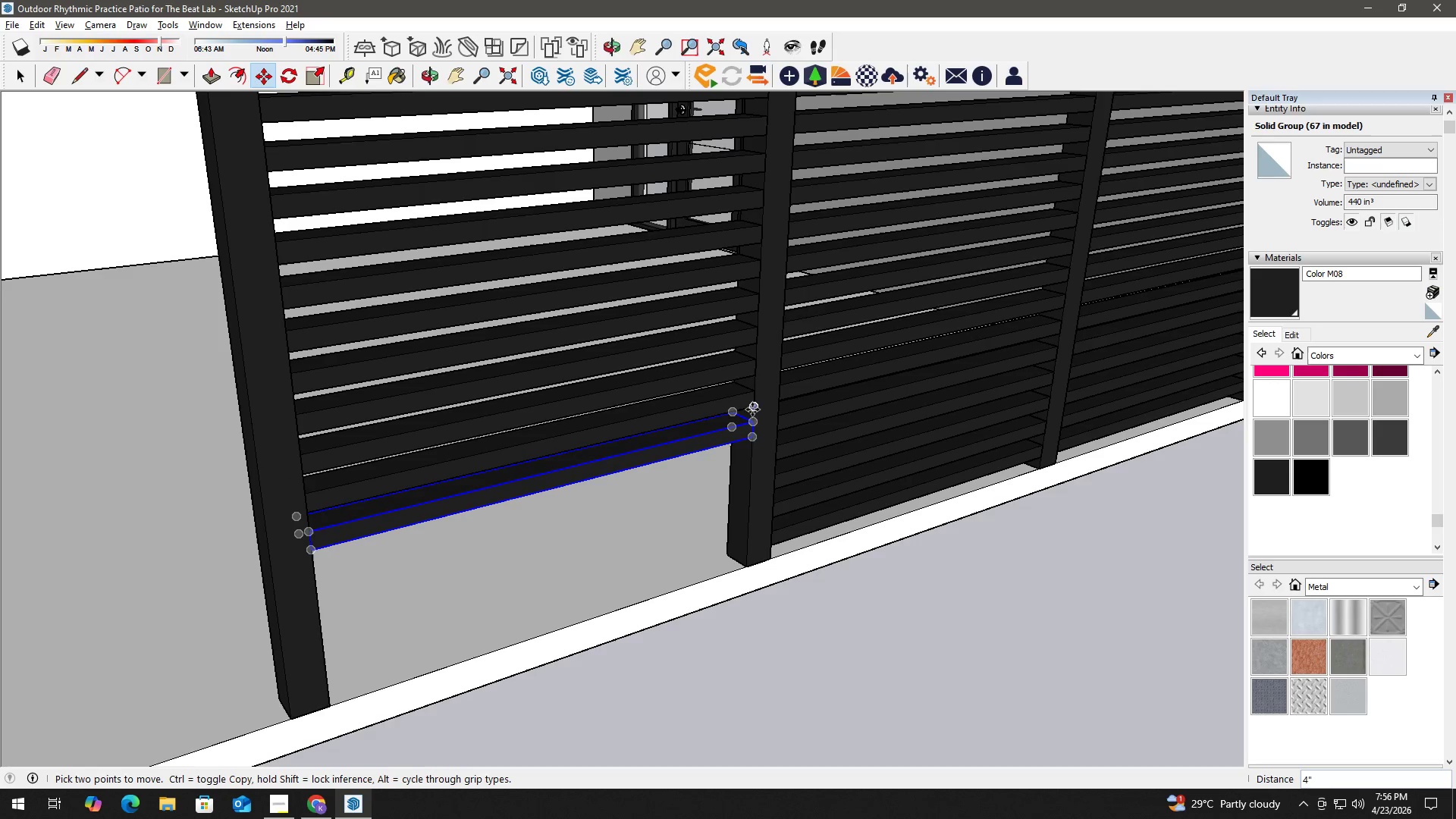 
left_click([752, 410])
 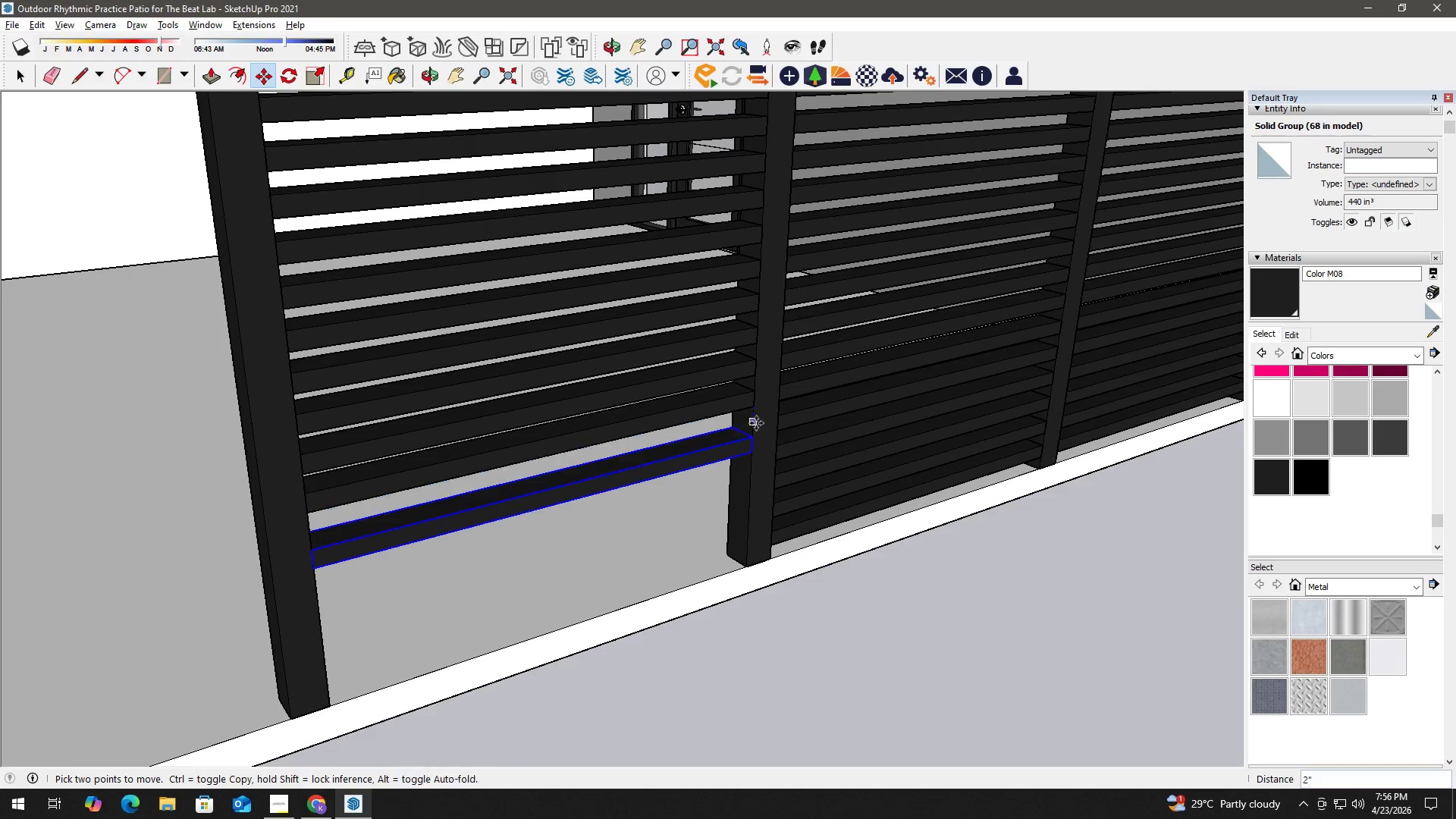 
key(Control+ControlLeft)
 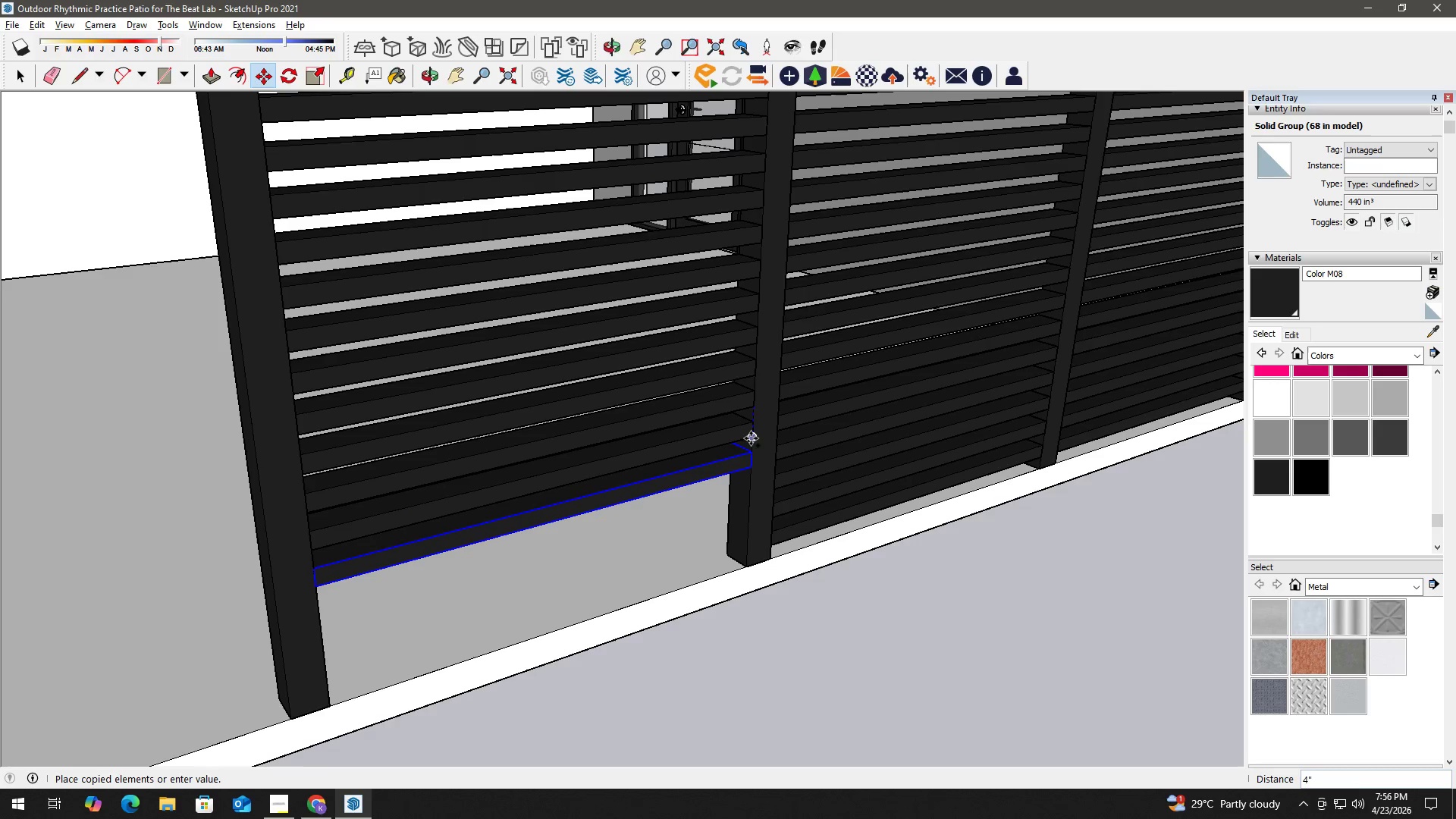 
left_click([752, 436])
 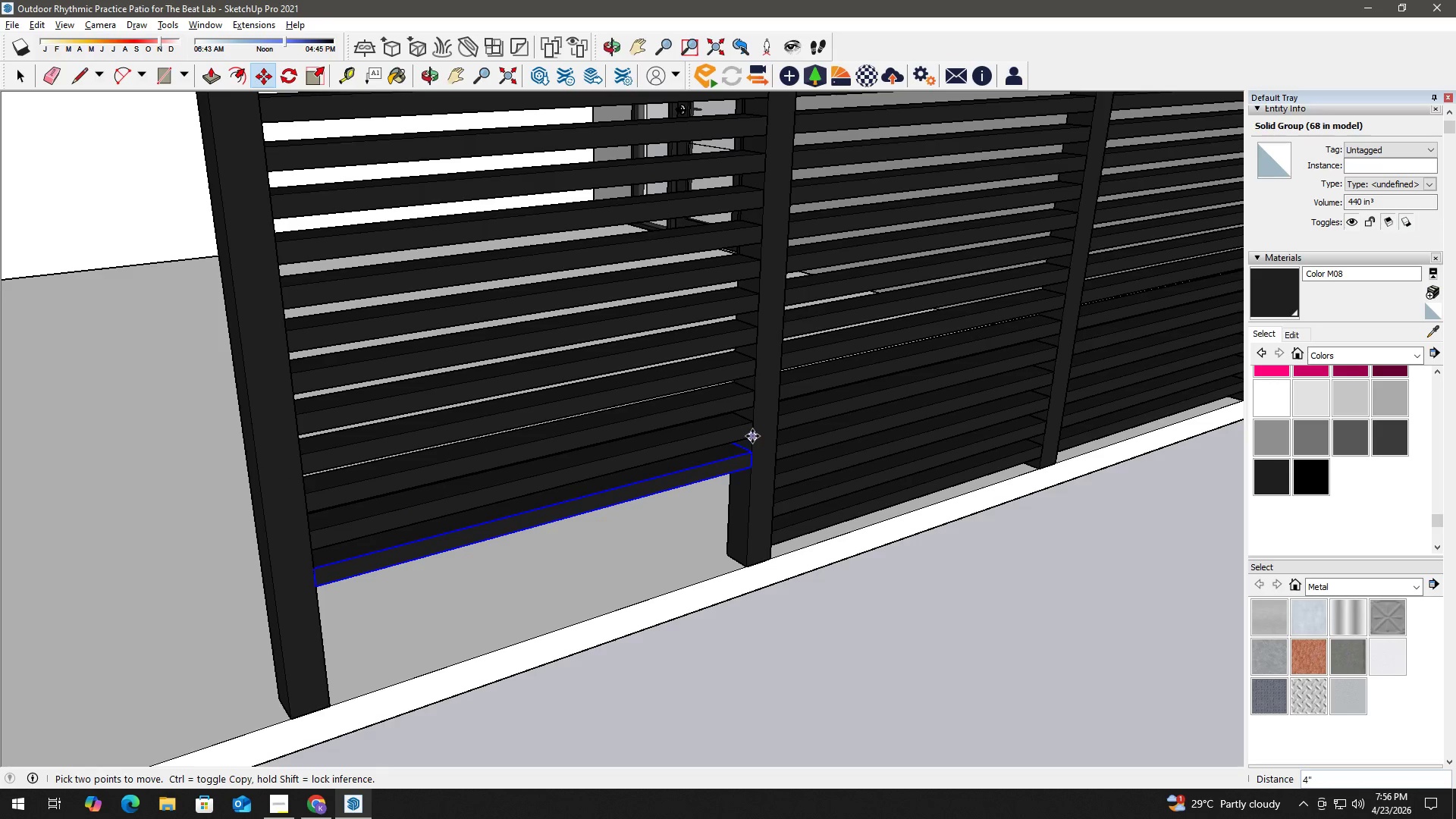 
left_click([752, 436])
 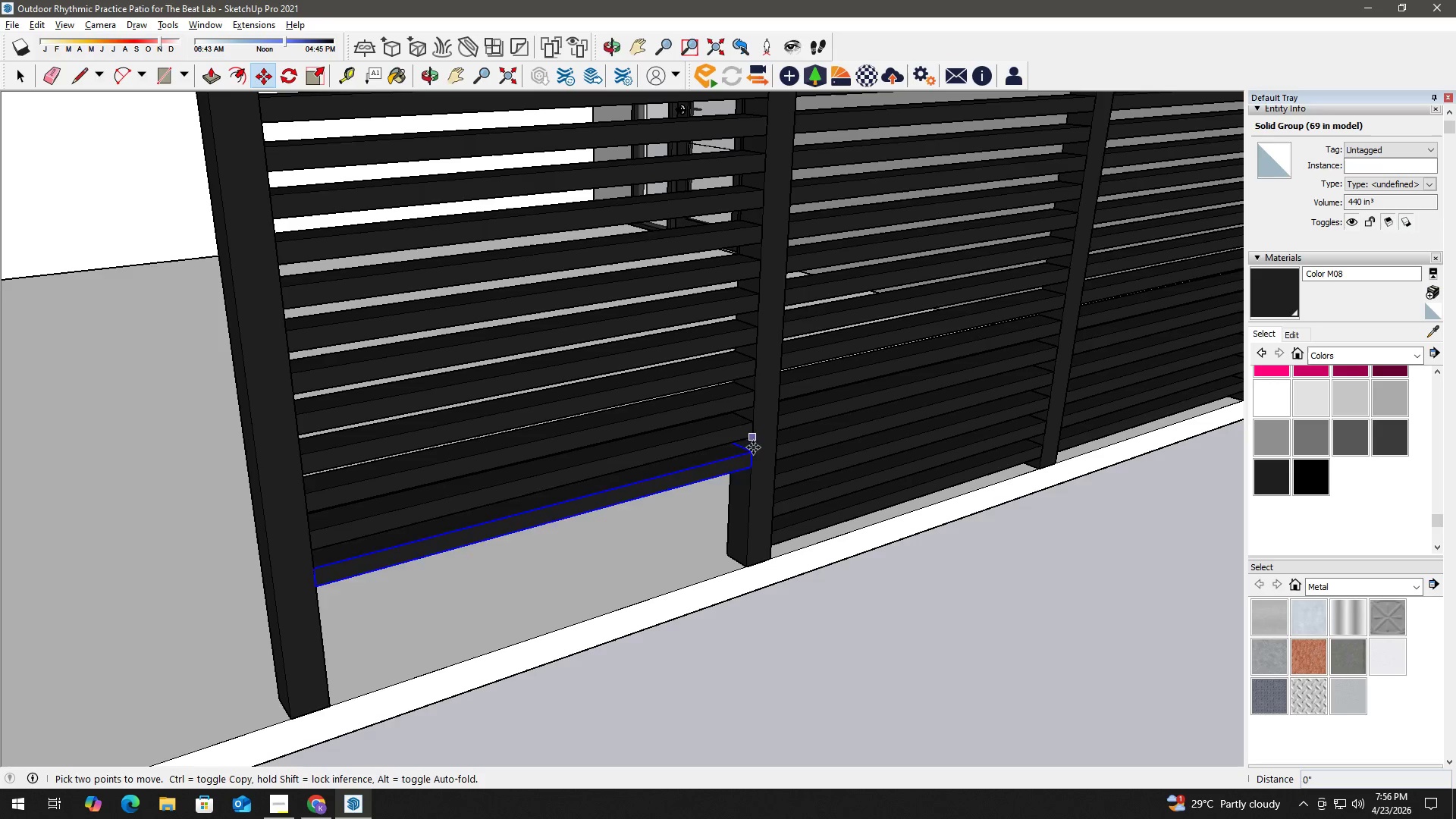 
key(Control+ControlLeft)
 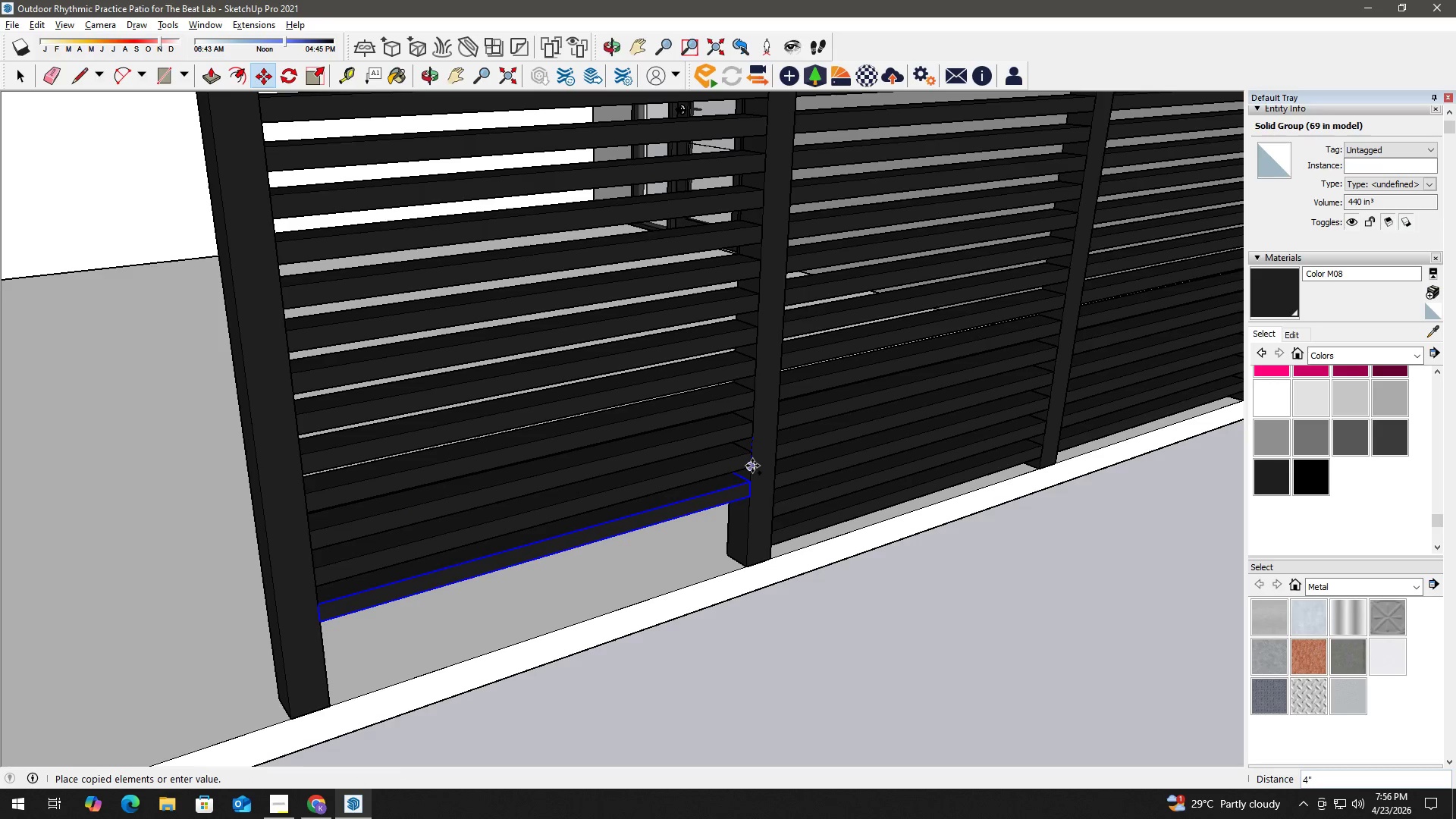 
left_click([752, 466])
 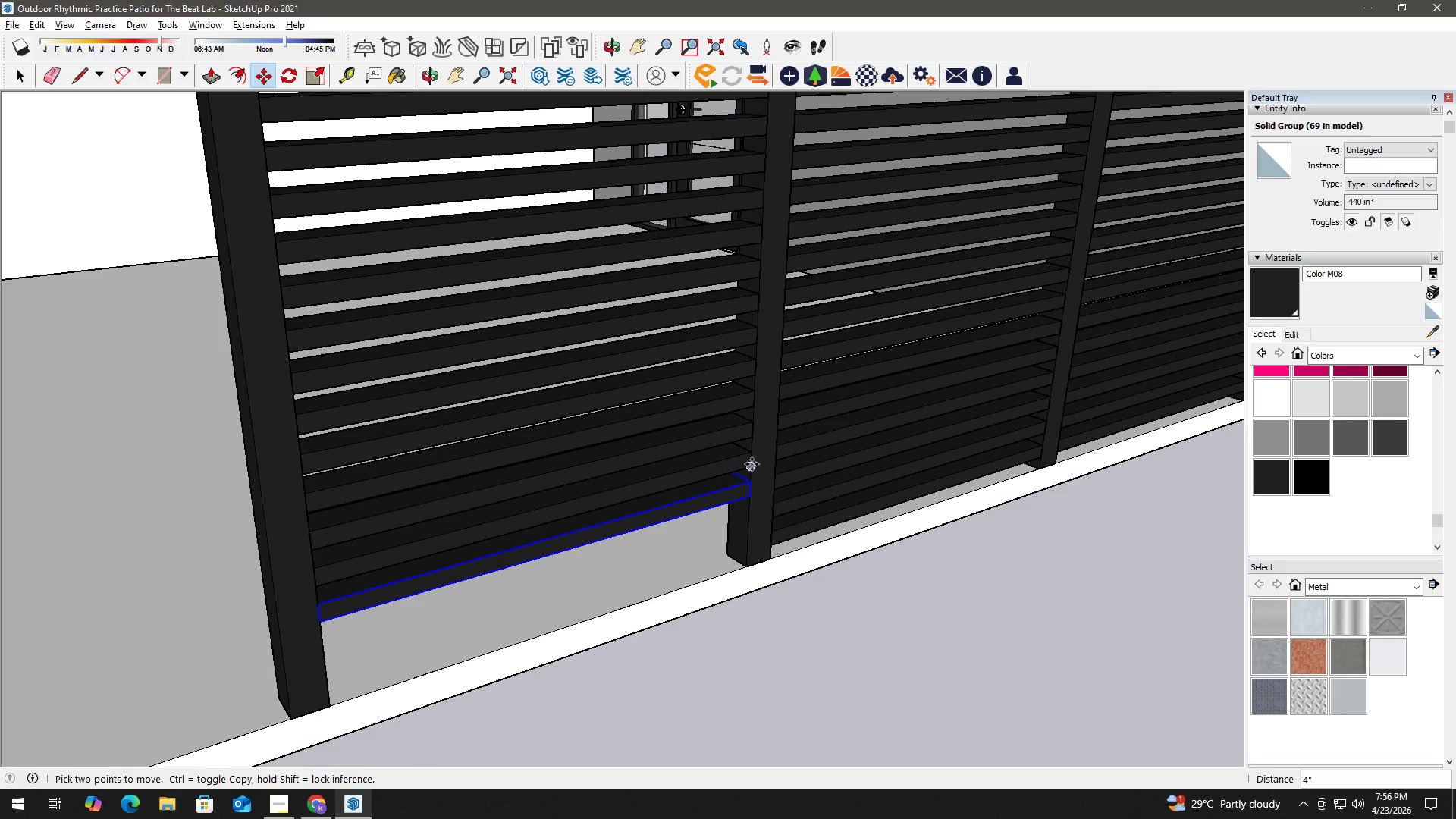 
type( hm)
 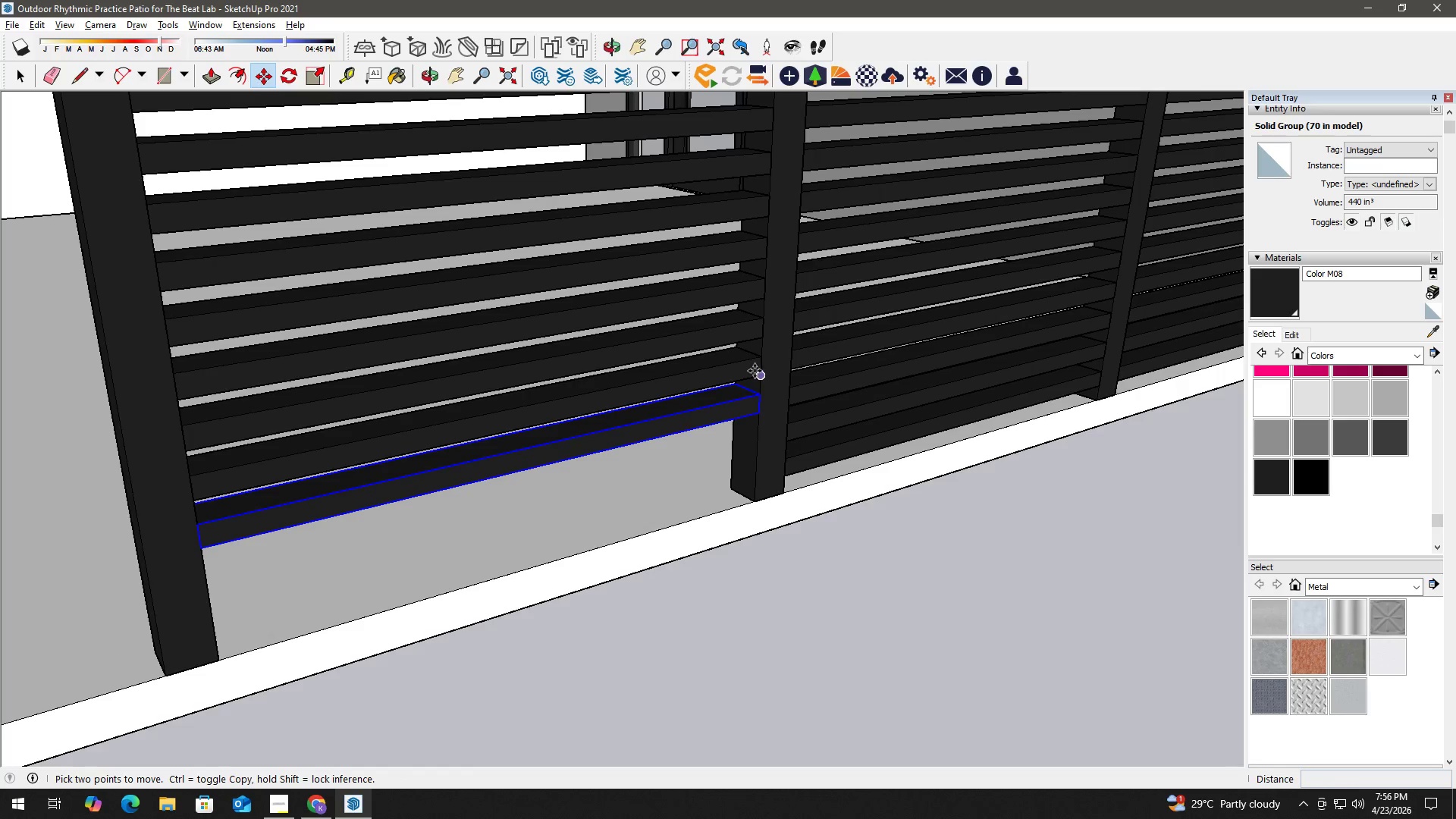 
left_click_drag(start_coordinate=[733, 465], to_coordinate=[742, 372])
 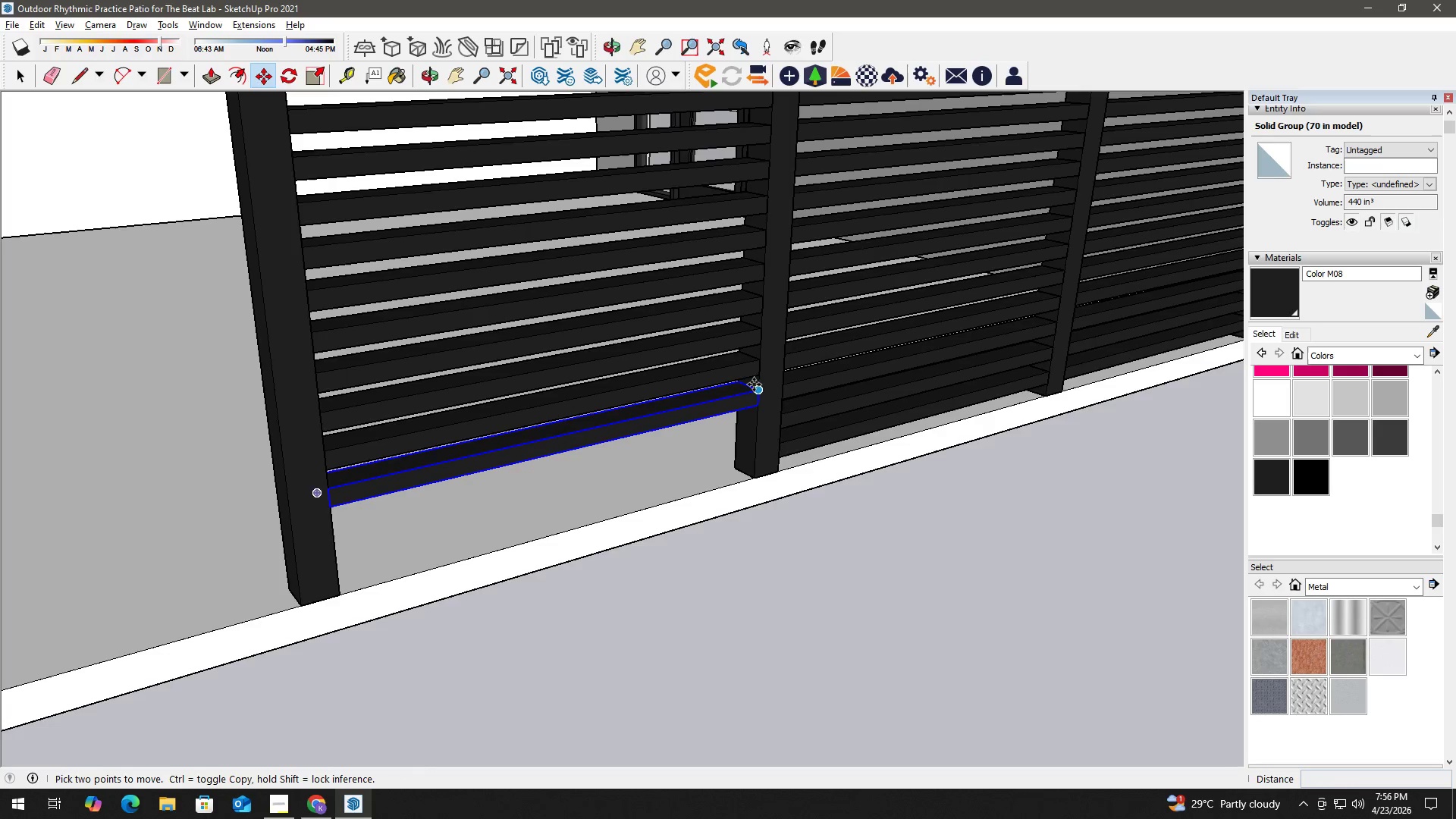 
scroll: coordinate [753, 372], scroll_direction: up, amount: 2.0
 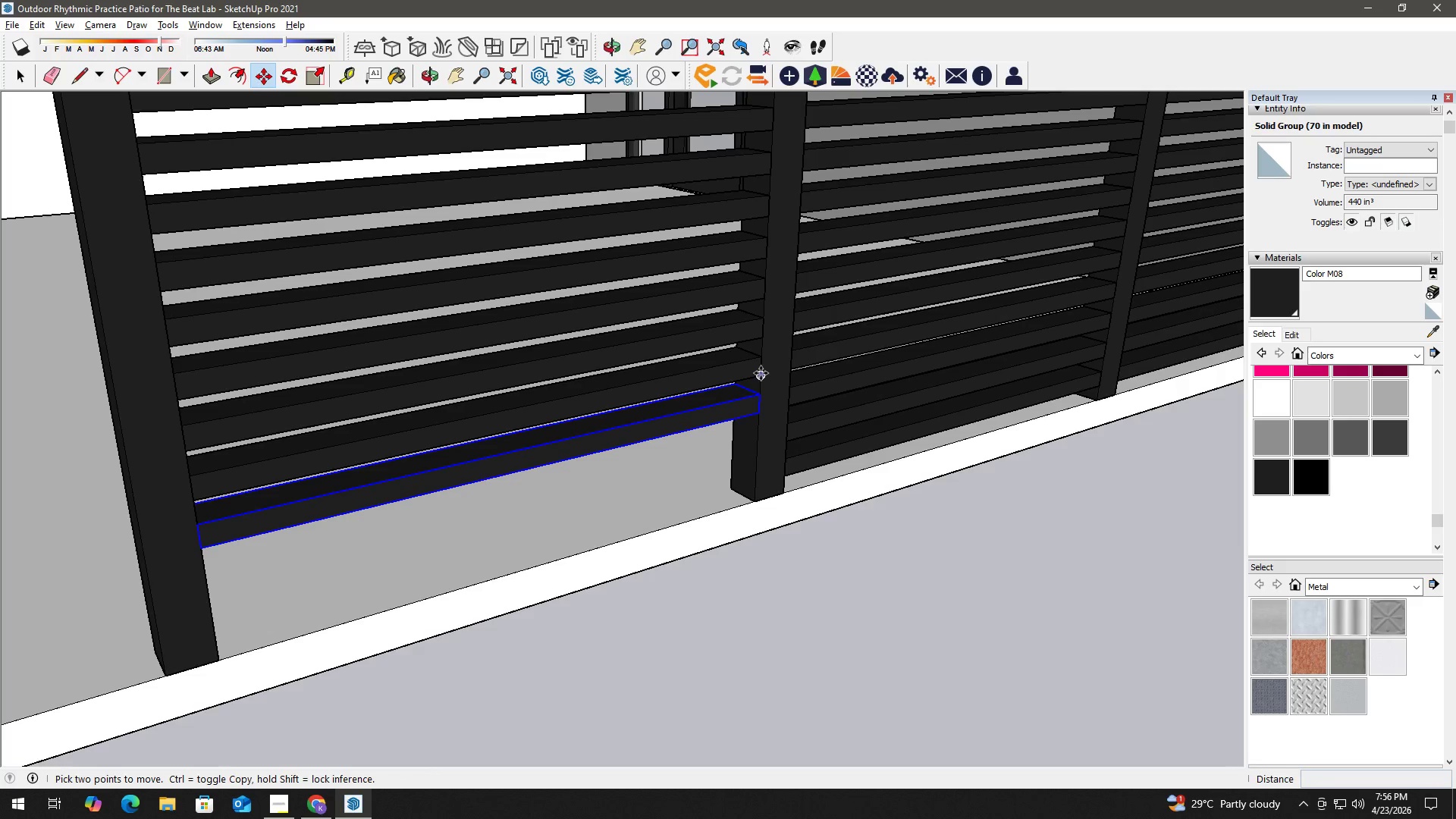 
left_click([761, 375])
 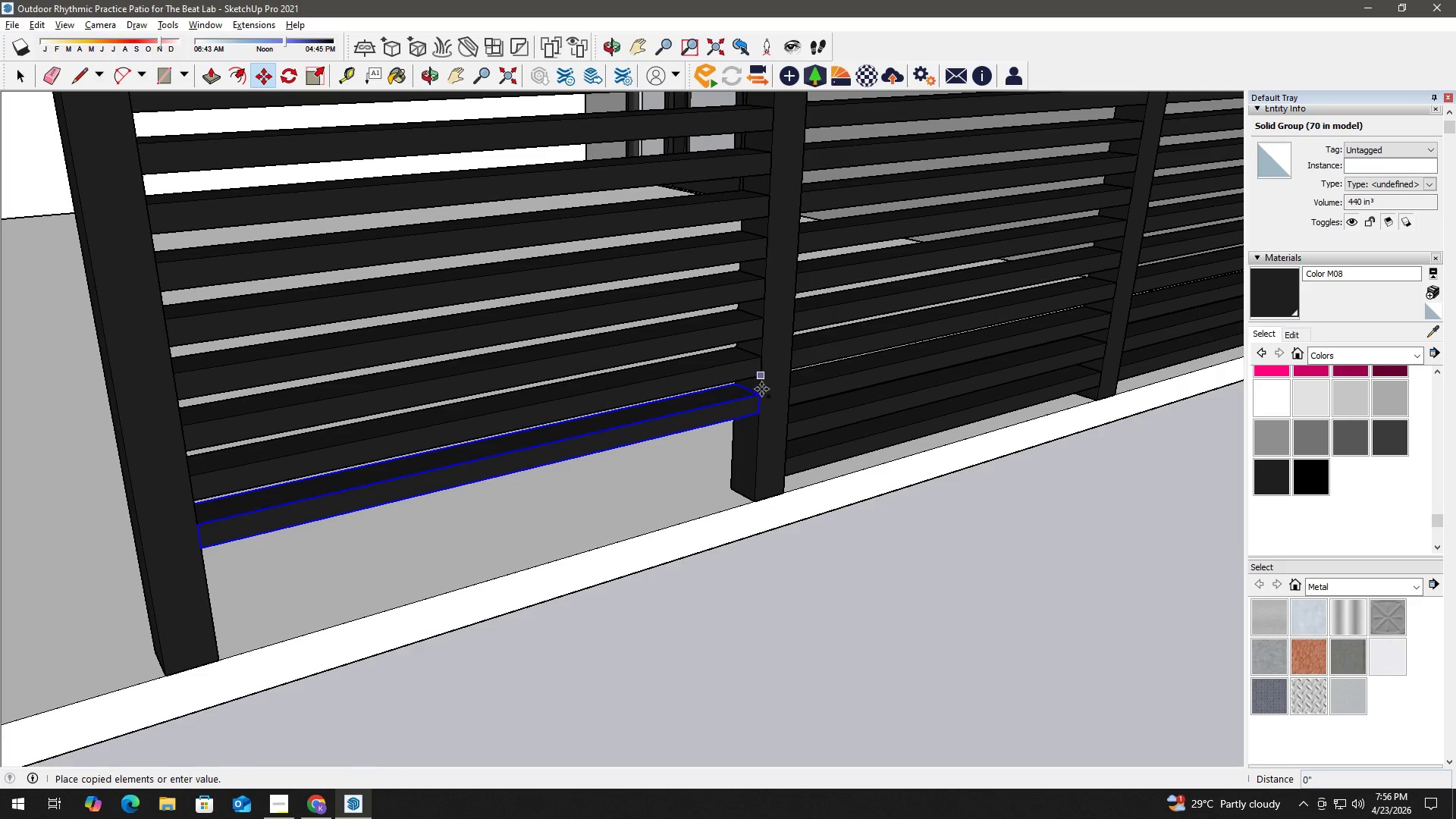 
key(Control+ControlLeft)
 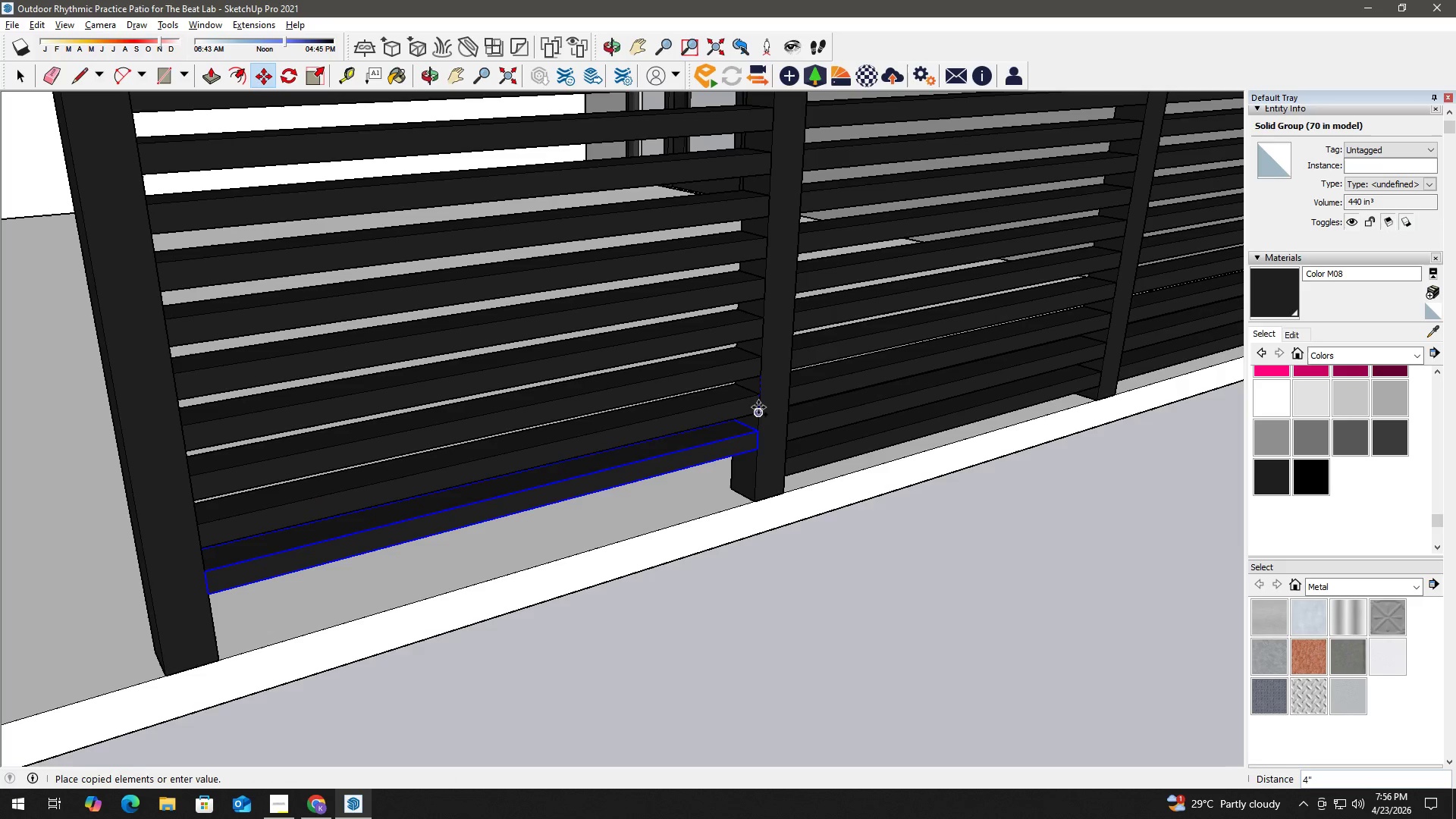 
left_click([758, 408])
 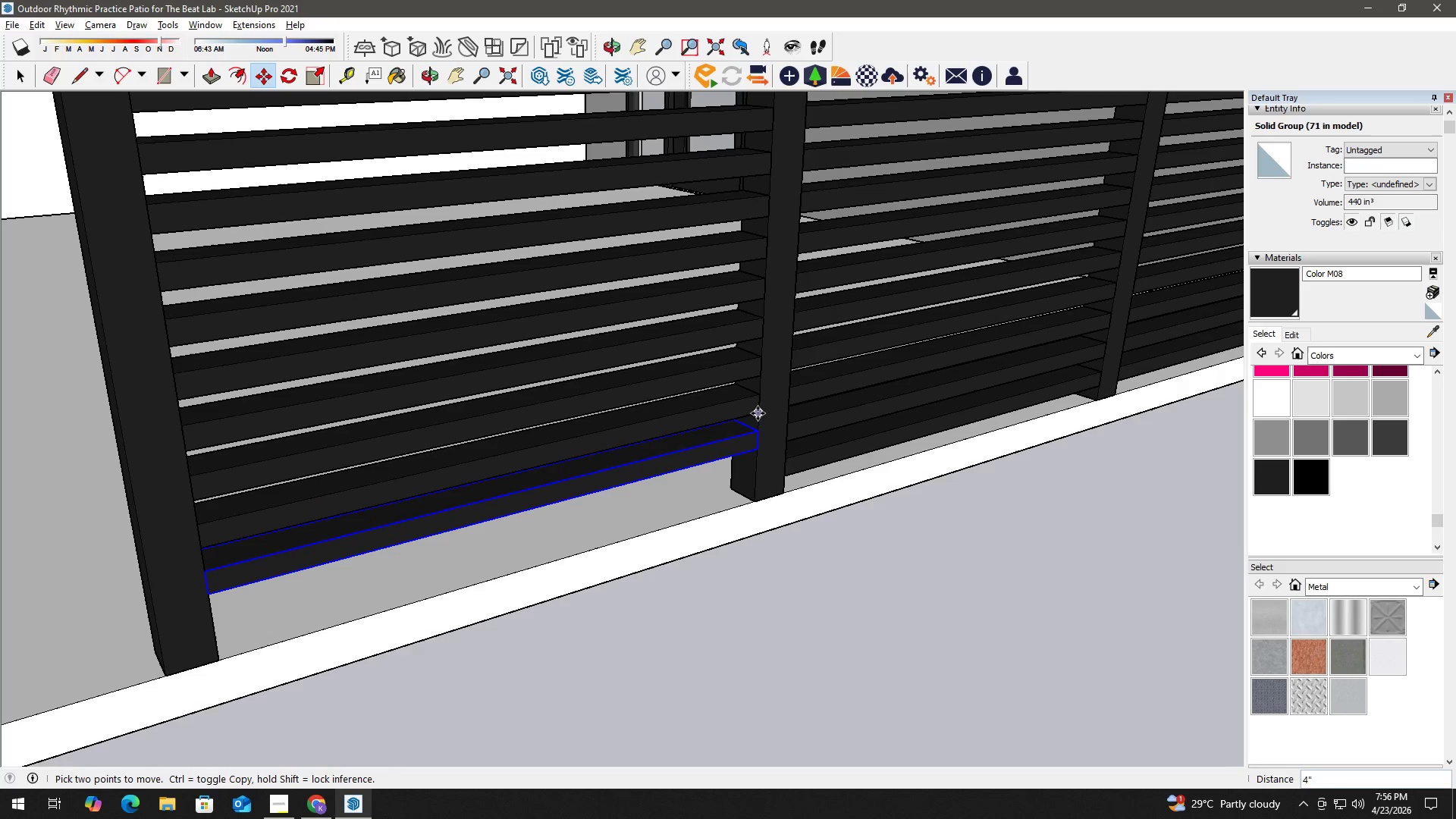 
left_click([758, 411])
 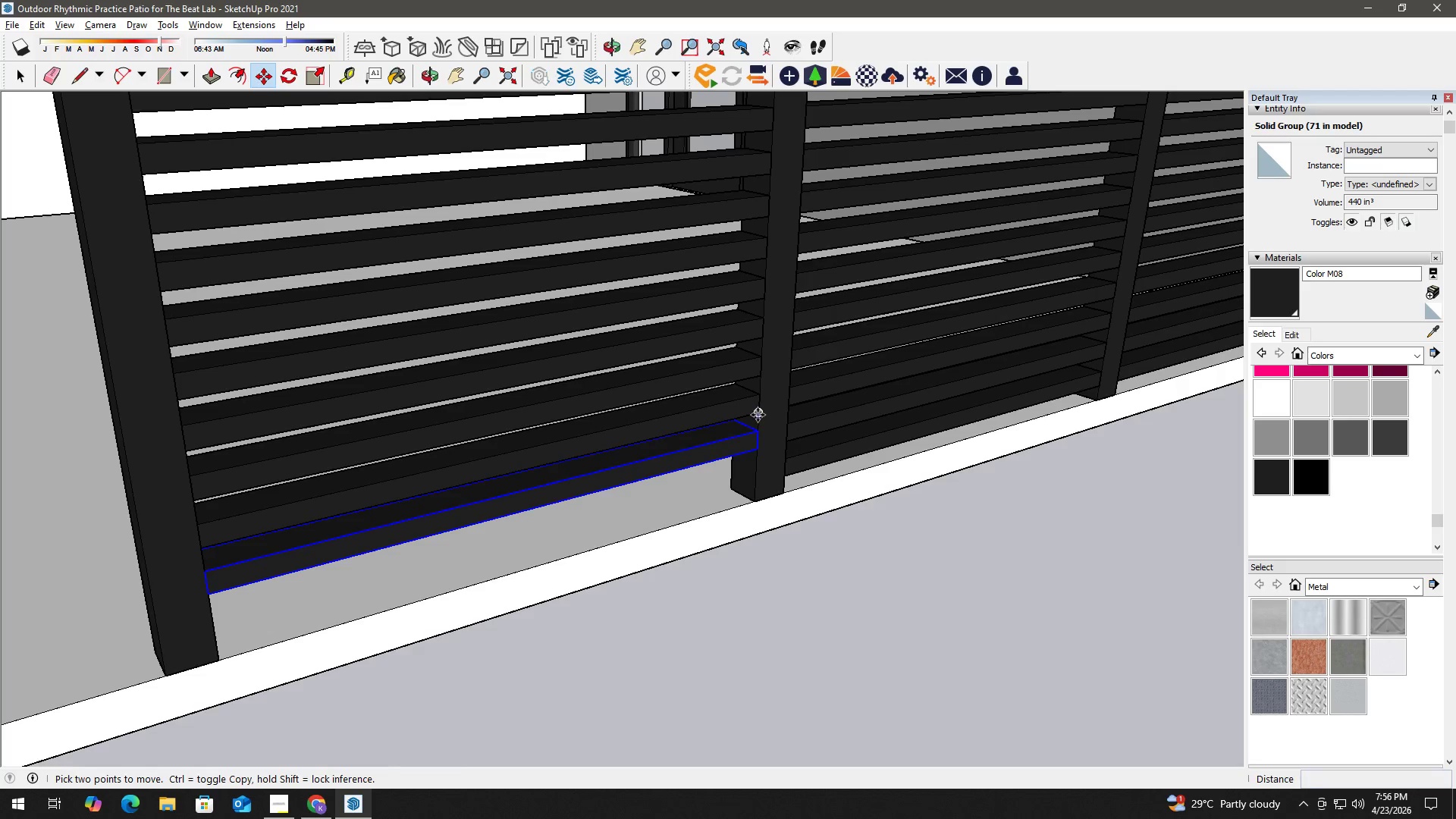 
key(Control+ControlLeft)
 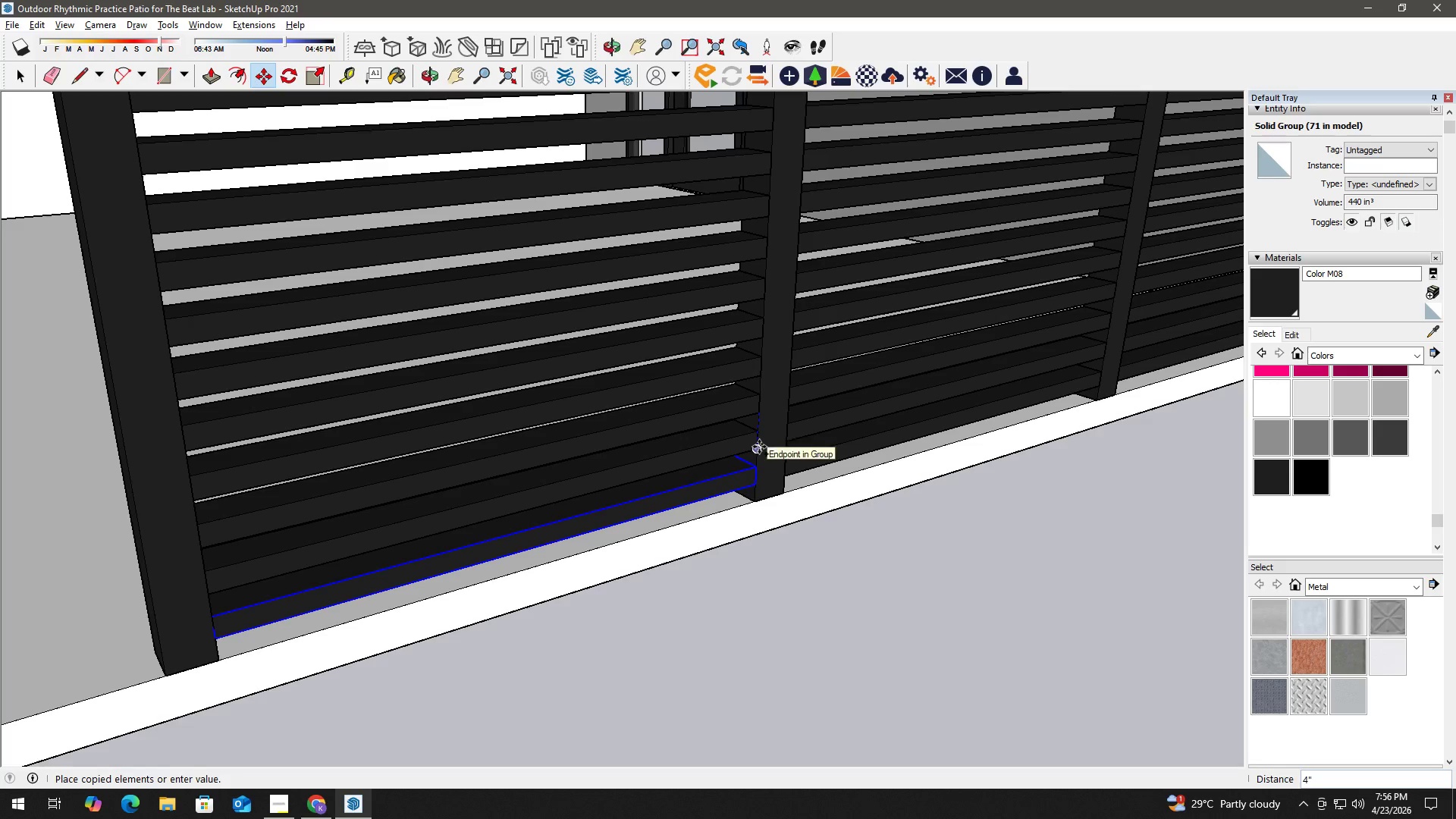 
left_click([759, 447])
 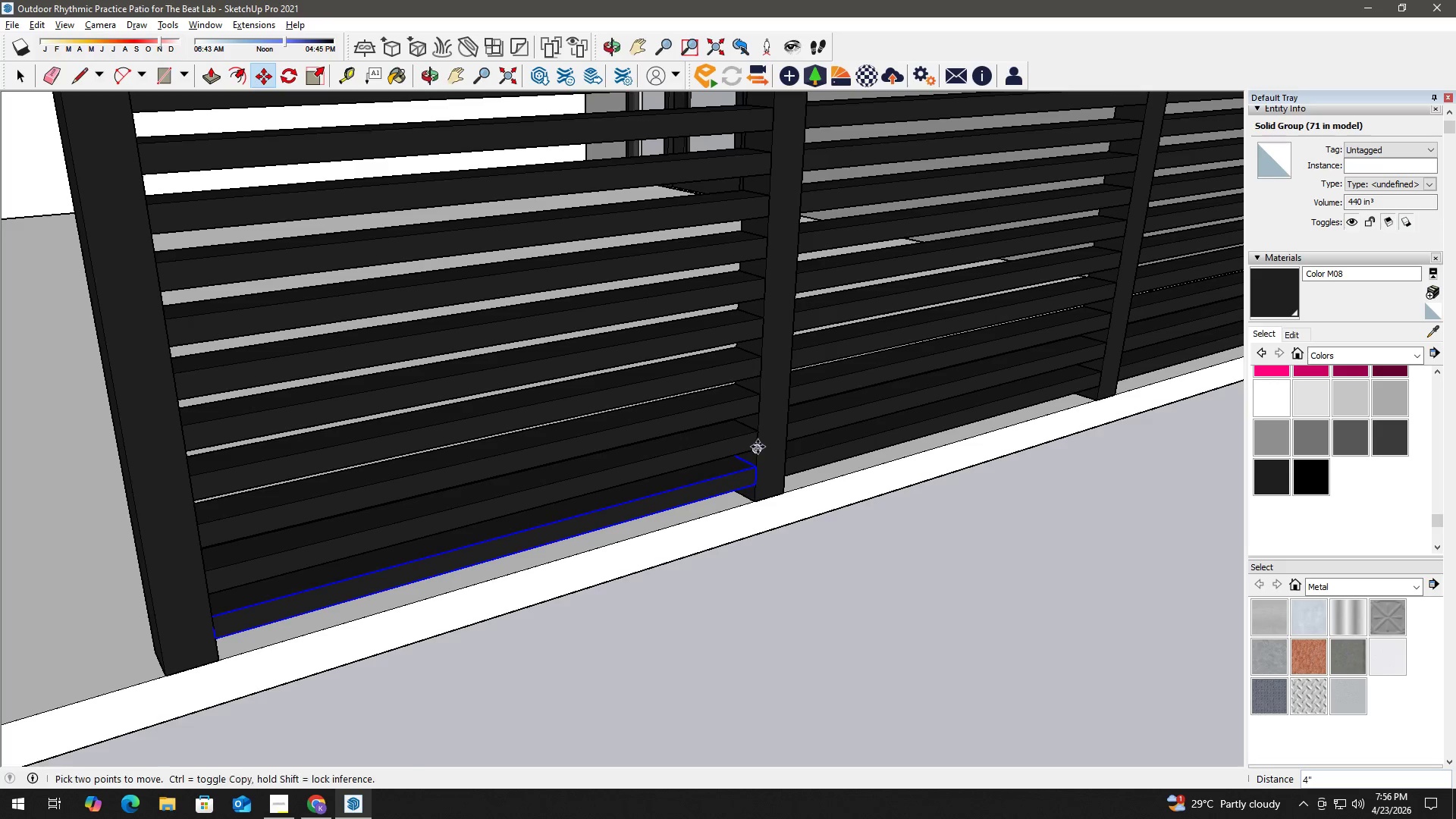 
key(Space)
 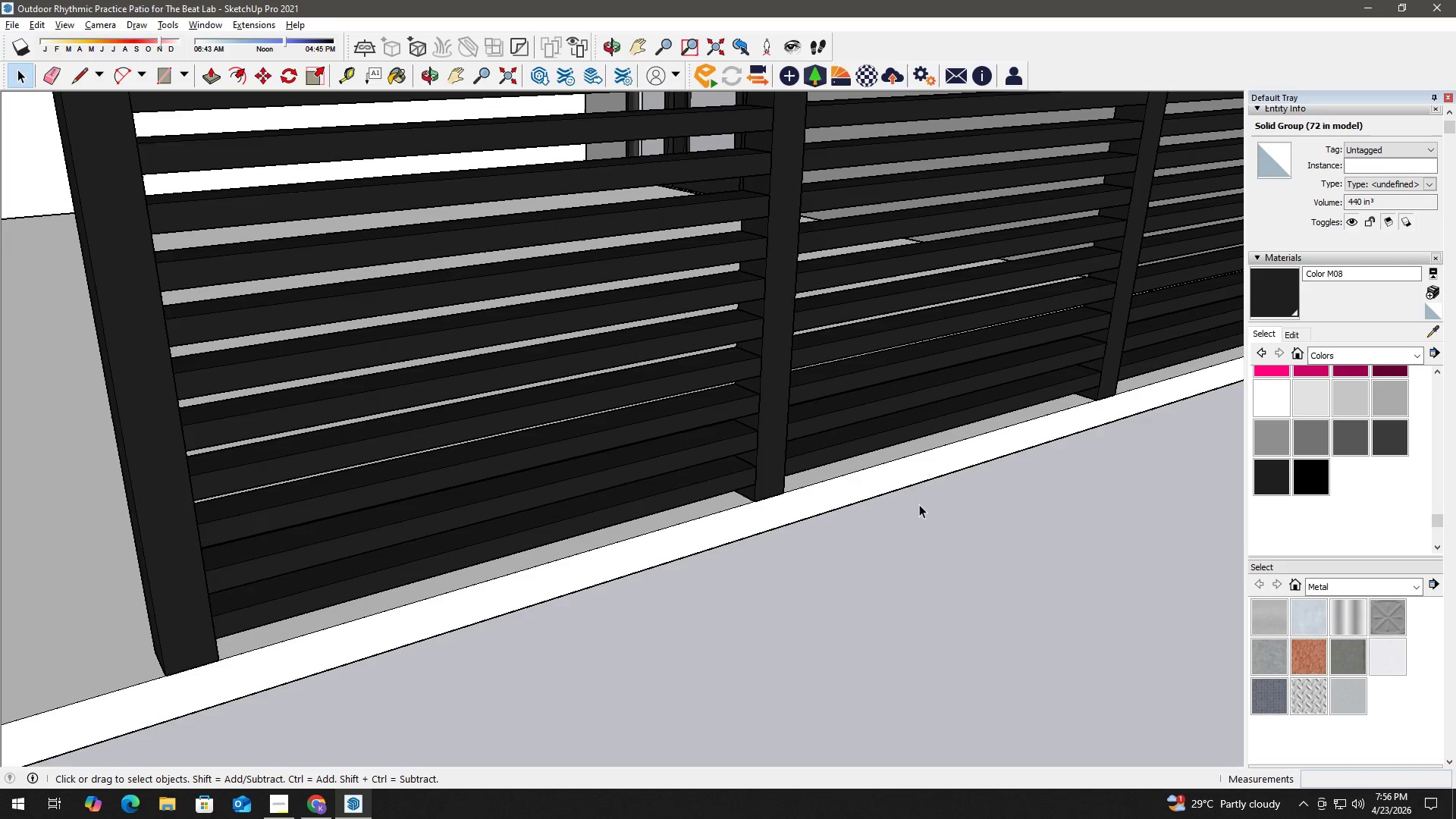 
scroll: coordinate [682, 485], scroll_direction: down, amount: 11.0
 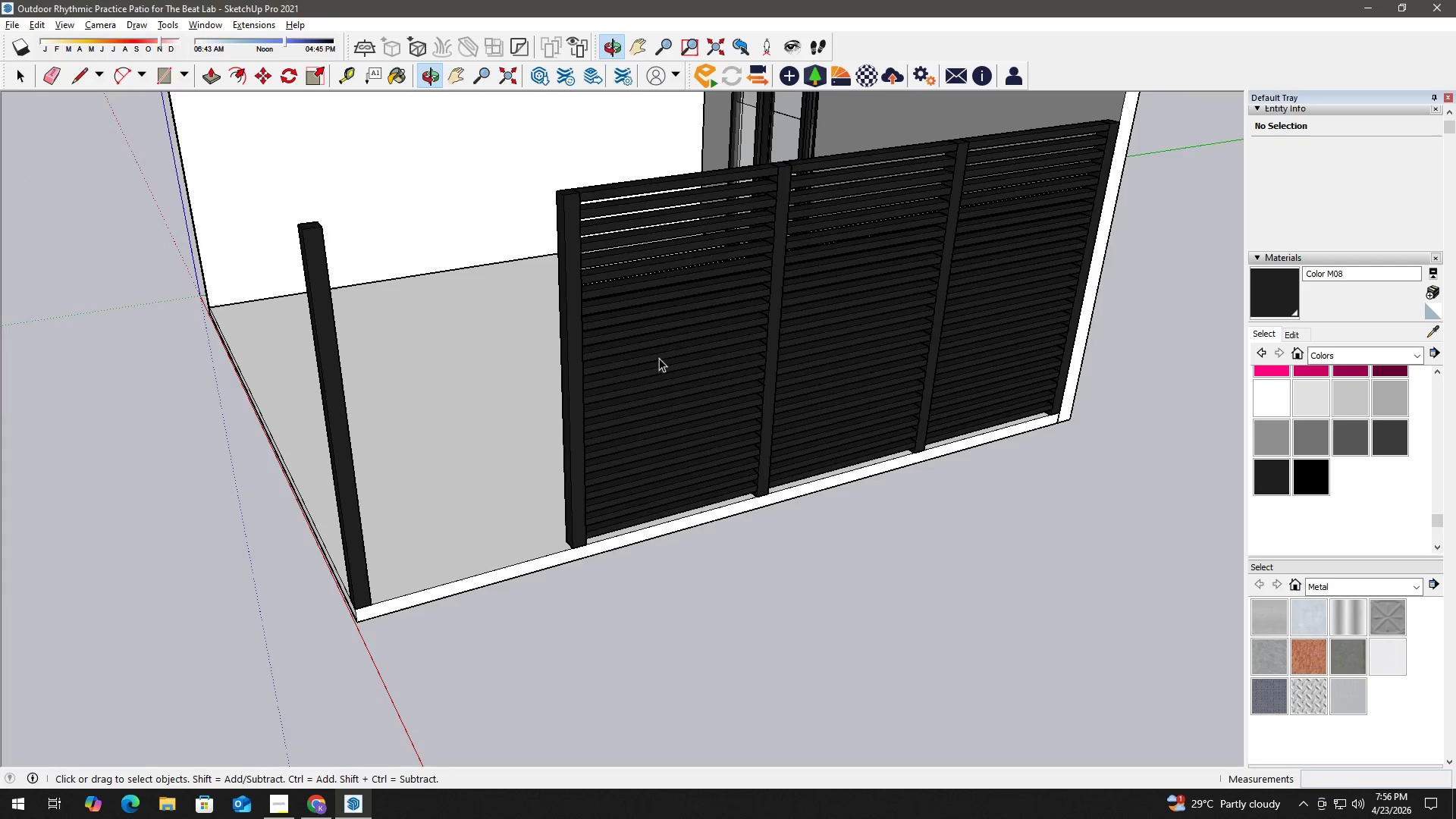 
scroll: coordinate [677, 231], scroll_direction: up, amount: 2.0
 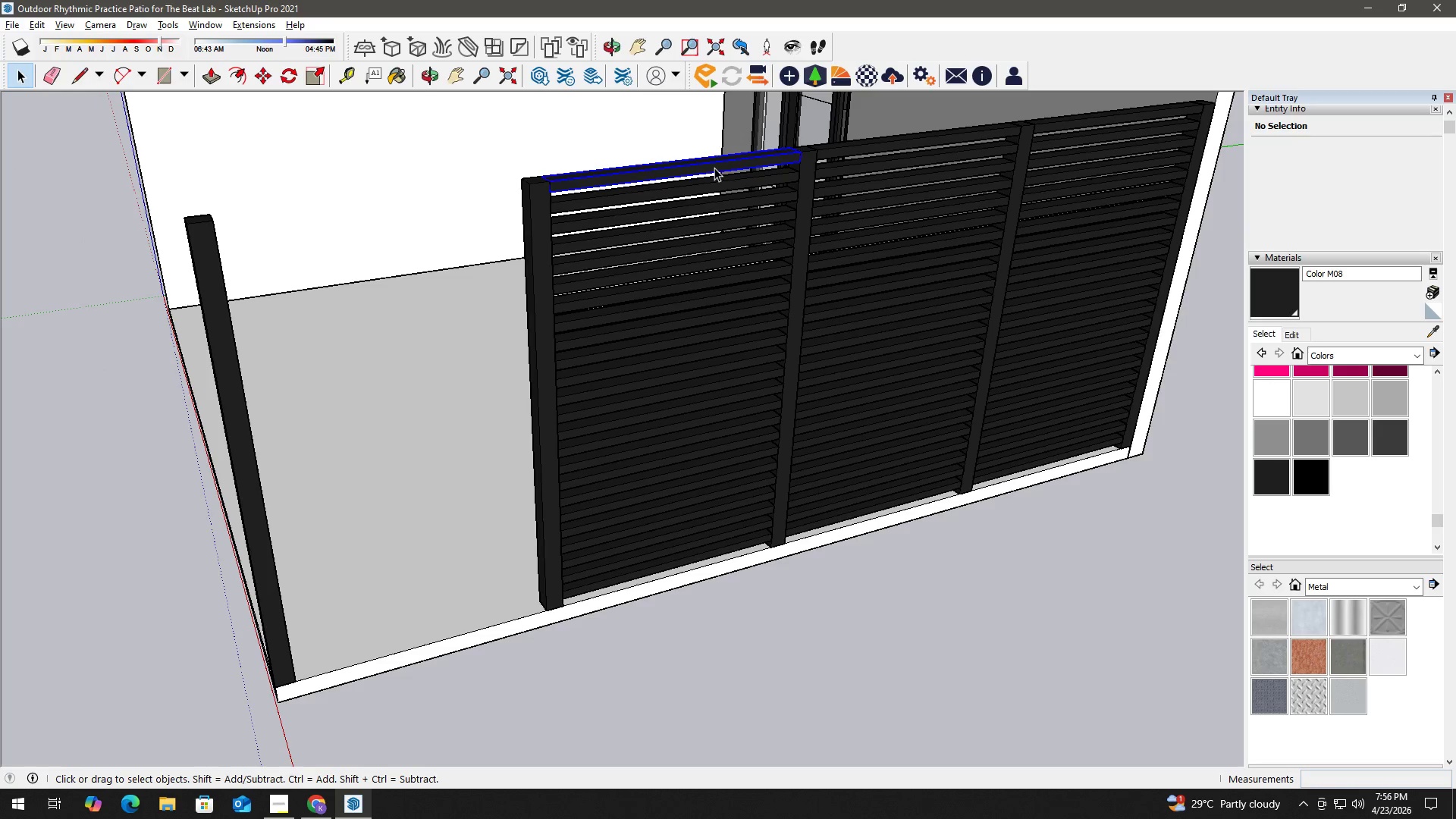 
key(M)
 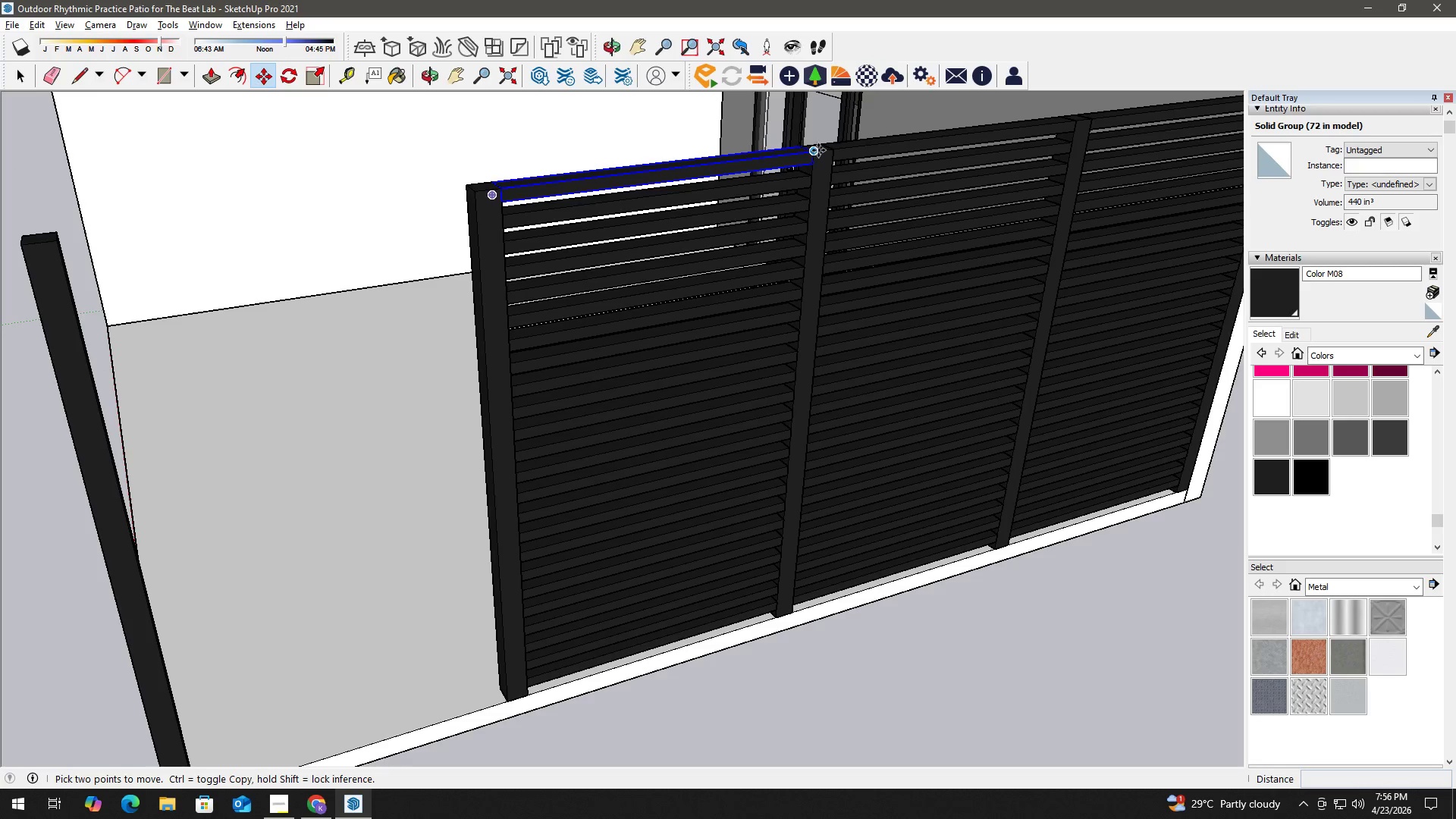 
scroll: coordinate [749, 151], scroll_direction: up, amount: 2.0
 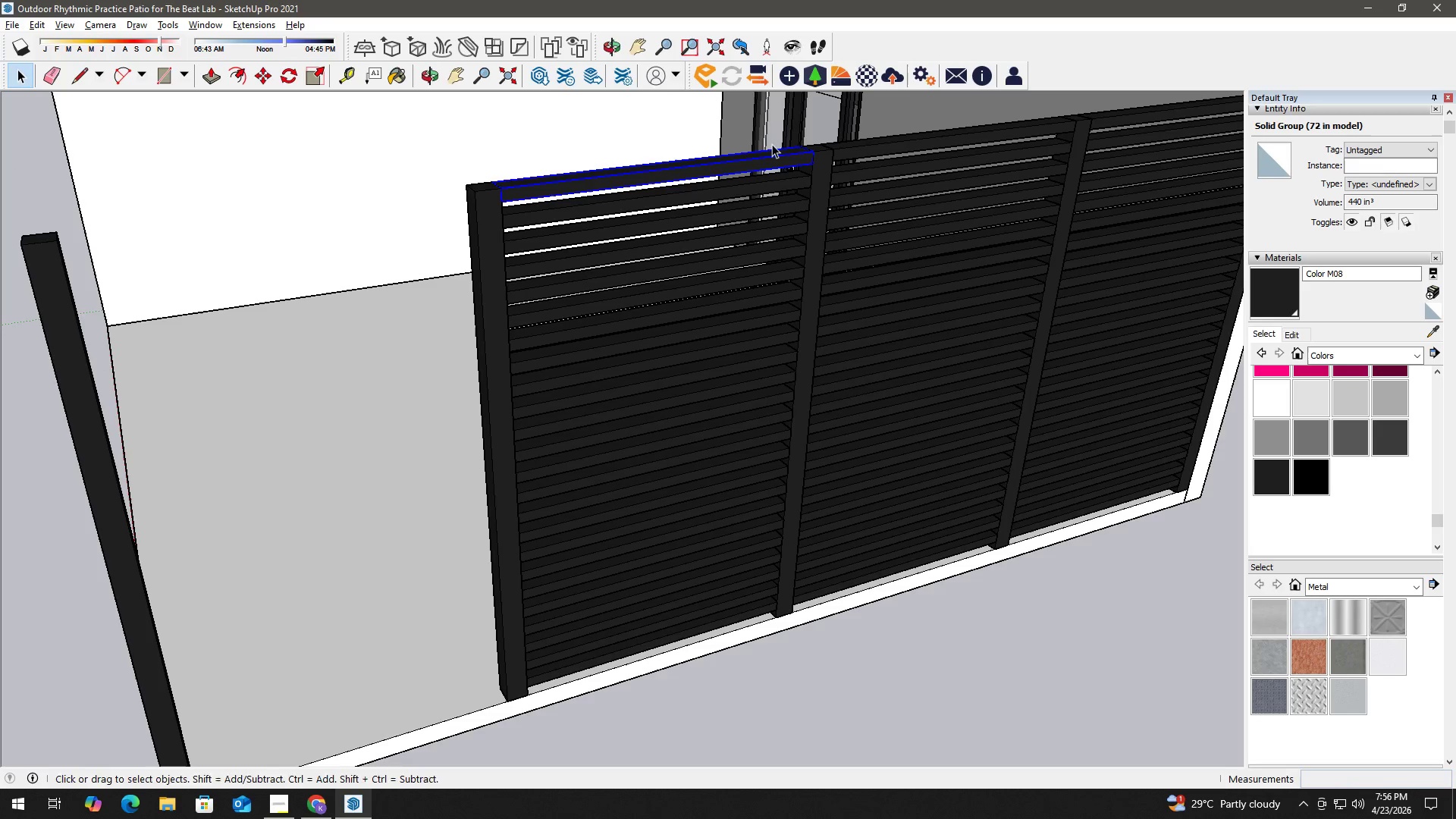 
left_click([817, 150])
 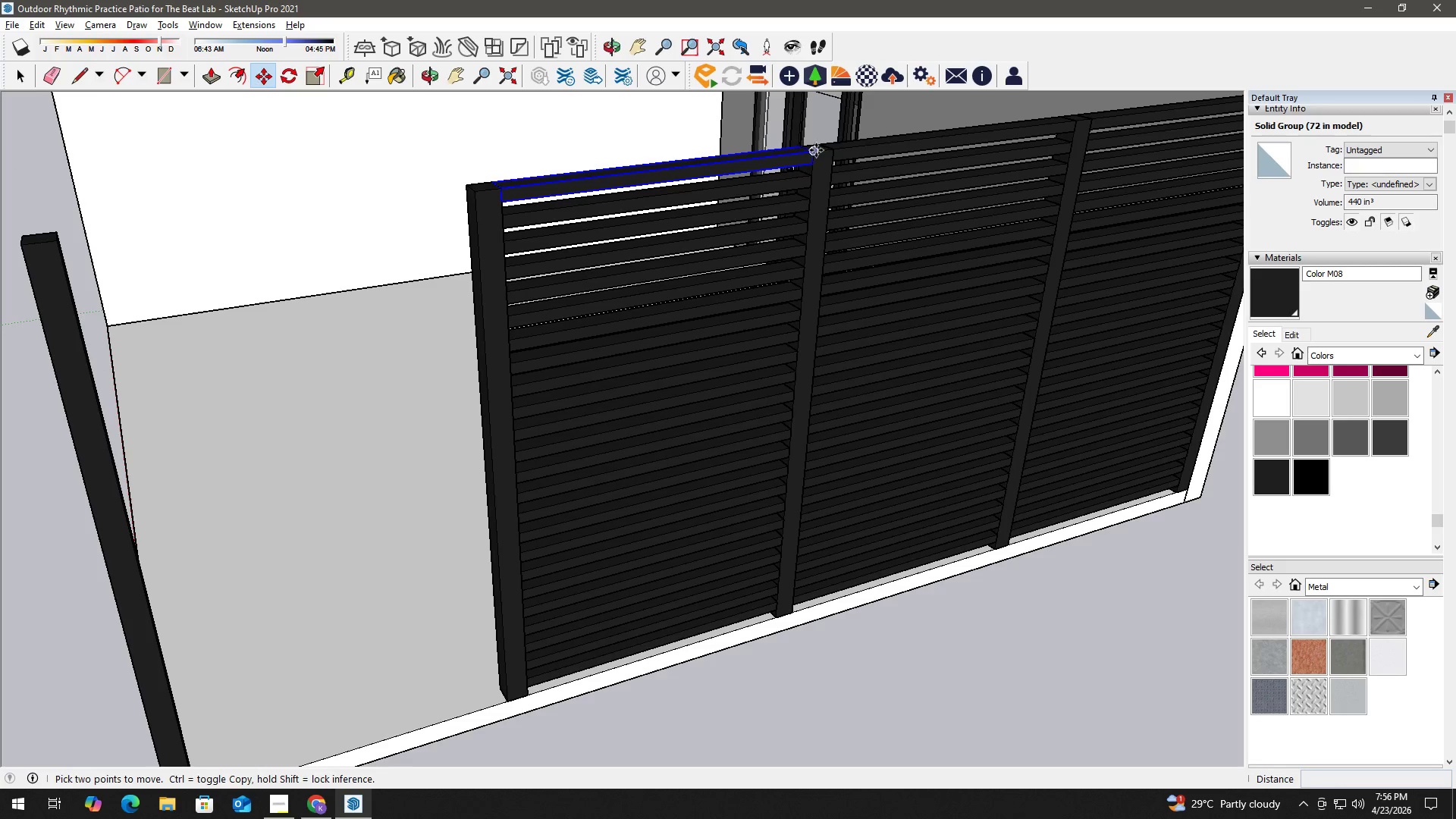 
key(Control+ControlLeft)
 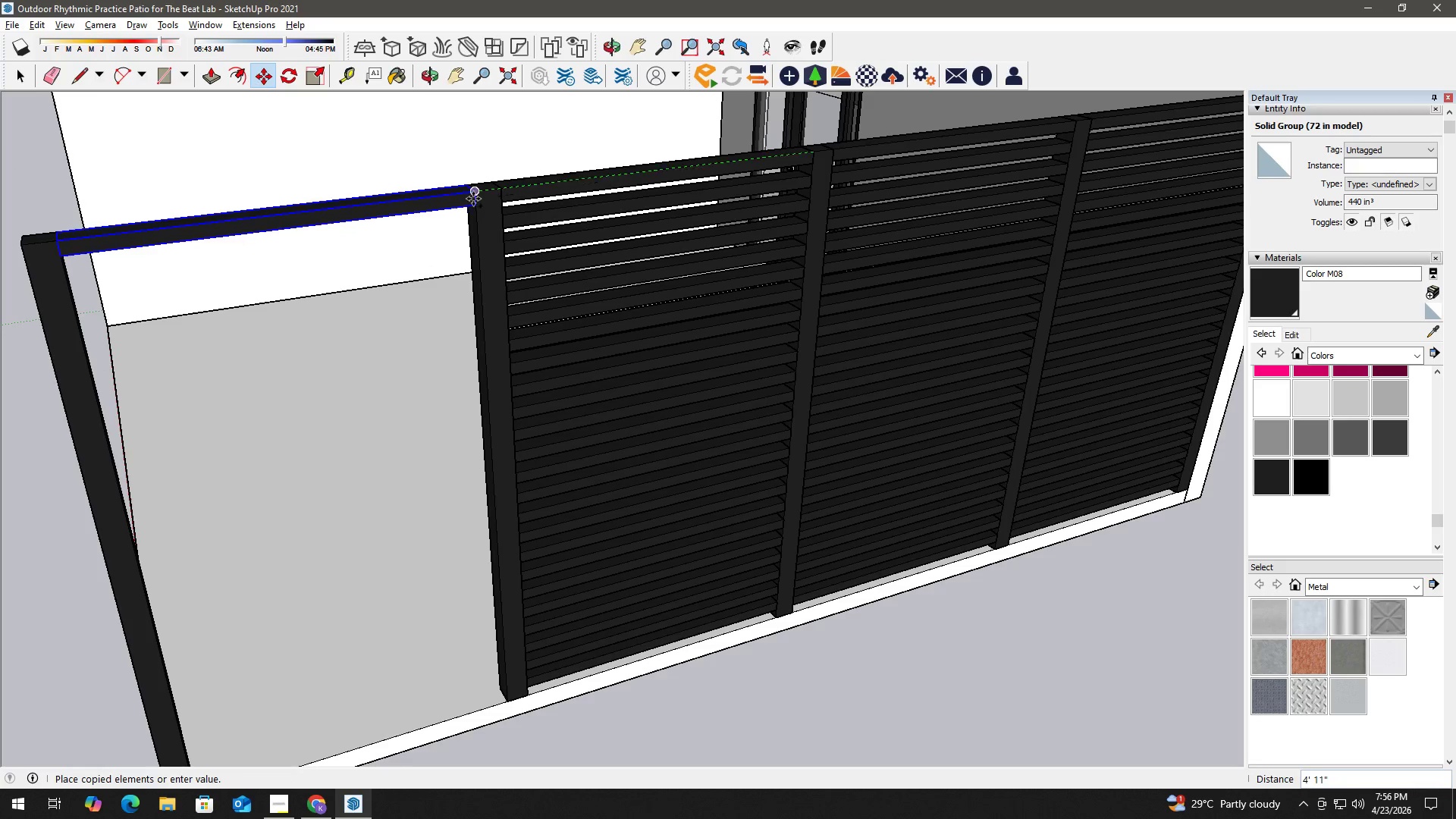 
left_click([473, 199])
 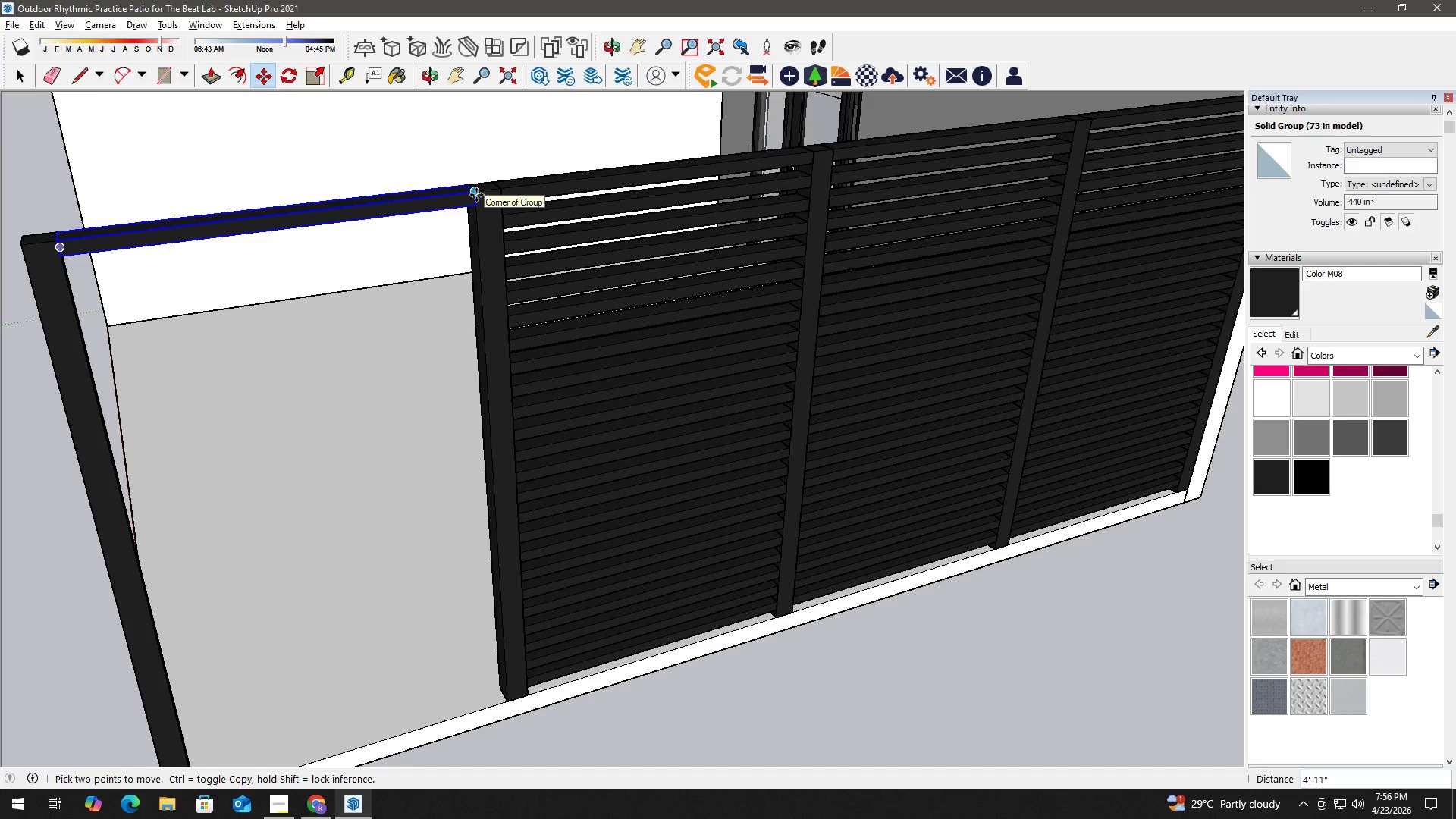 
left_click([476, 195])
 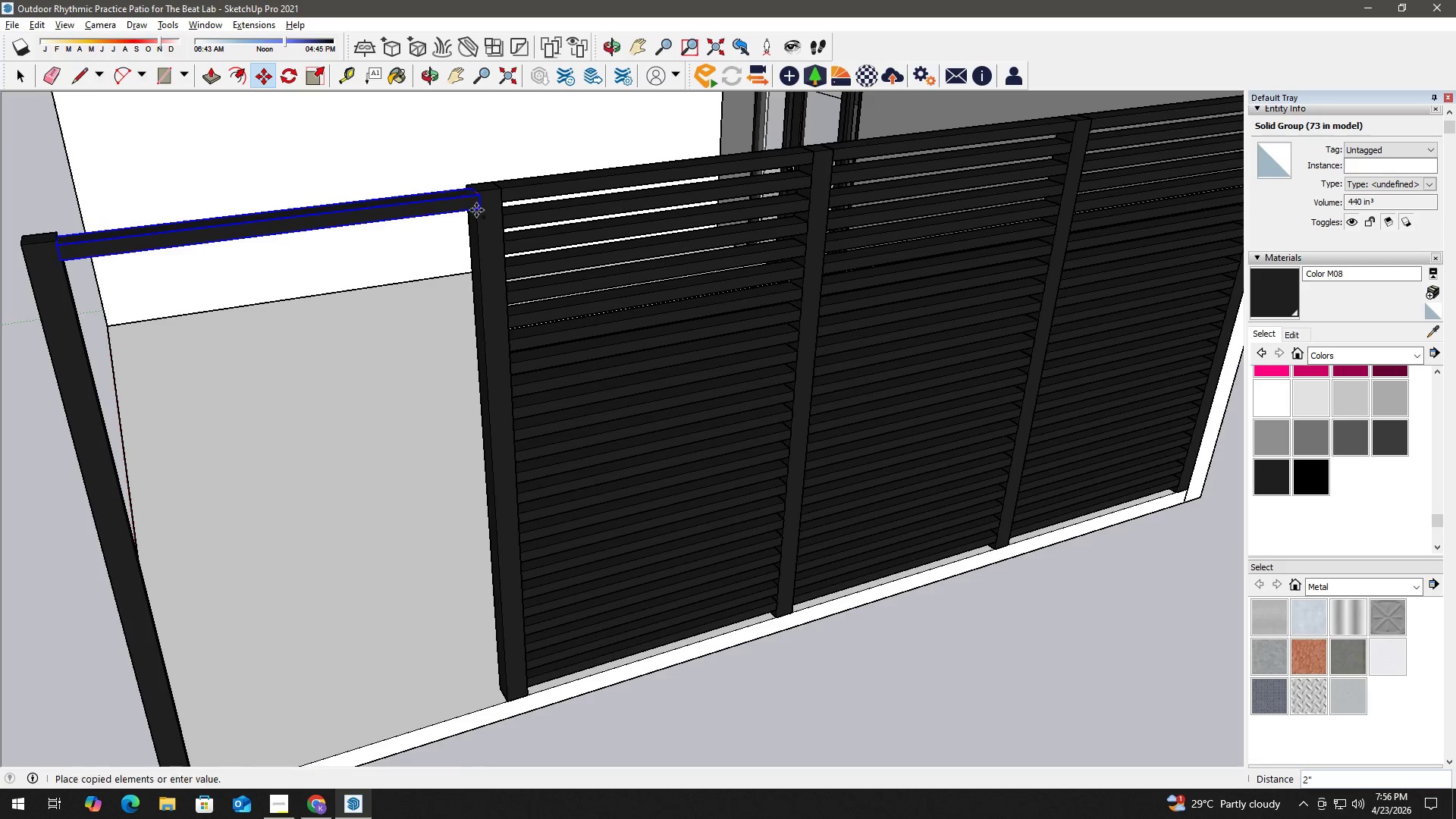 
key(Control+ControlLeft)
 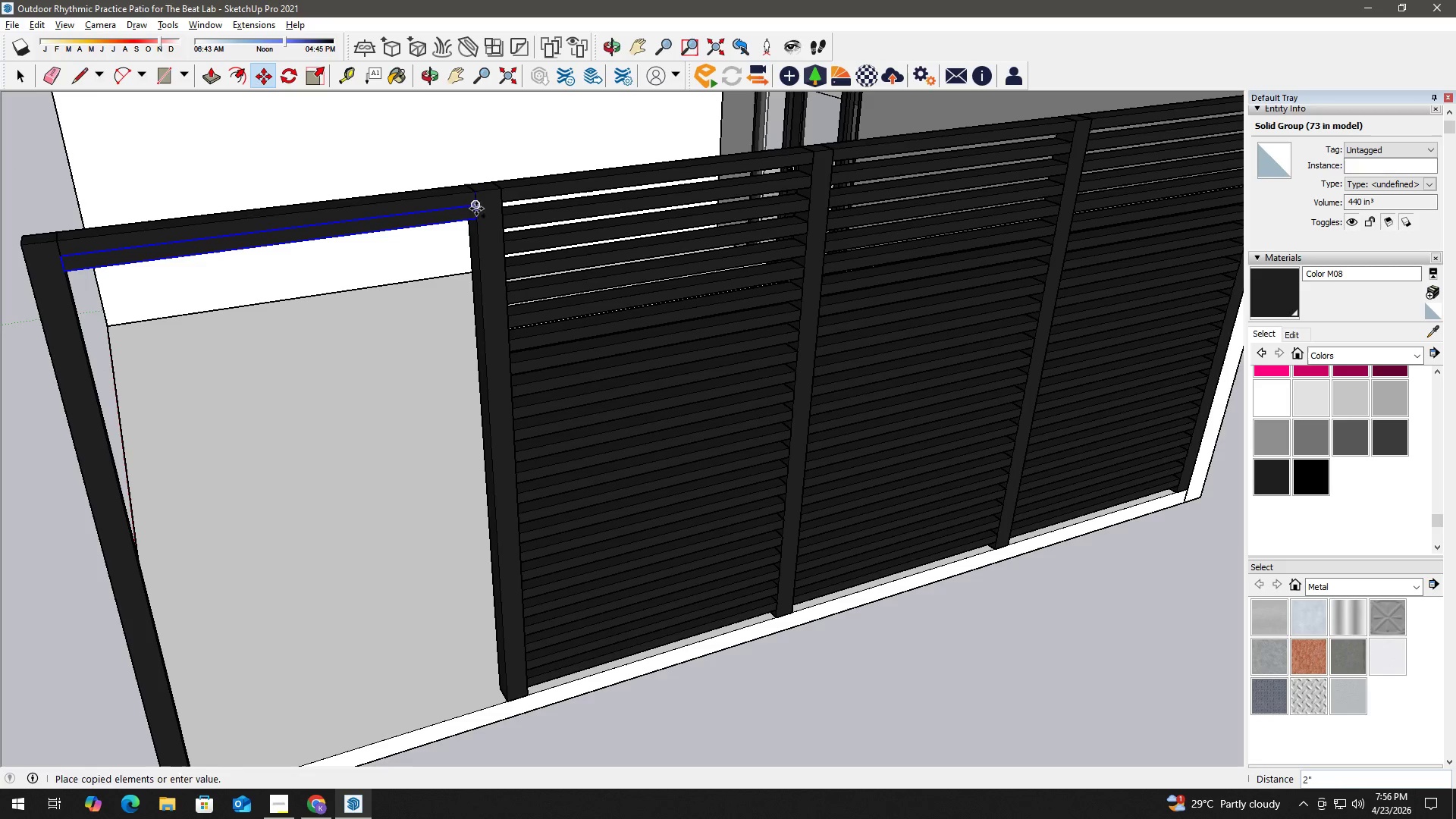 
left_click([476, 209])
 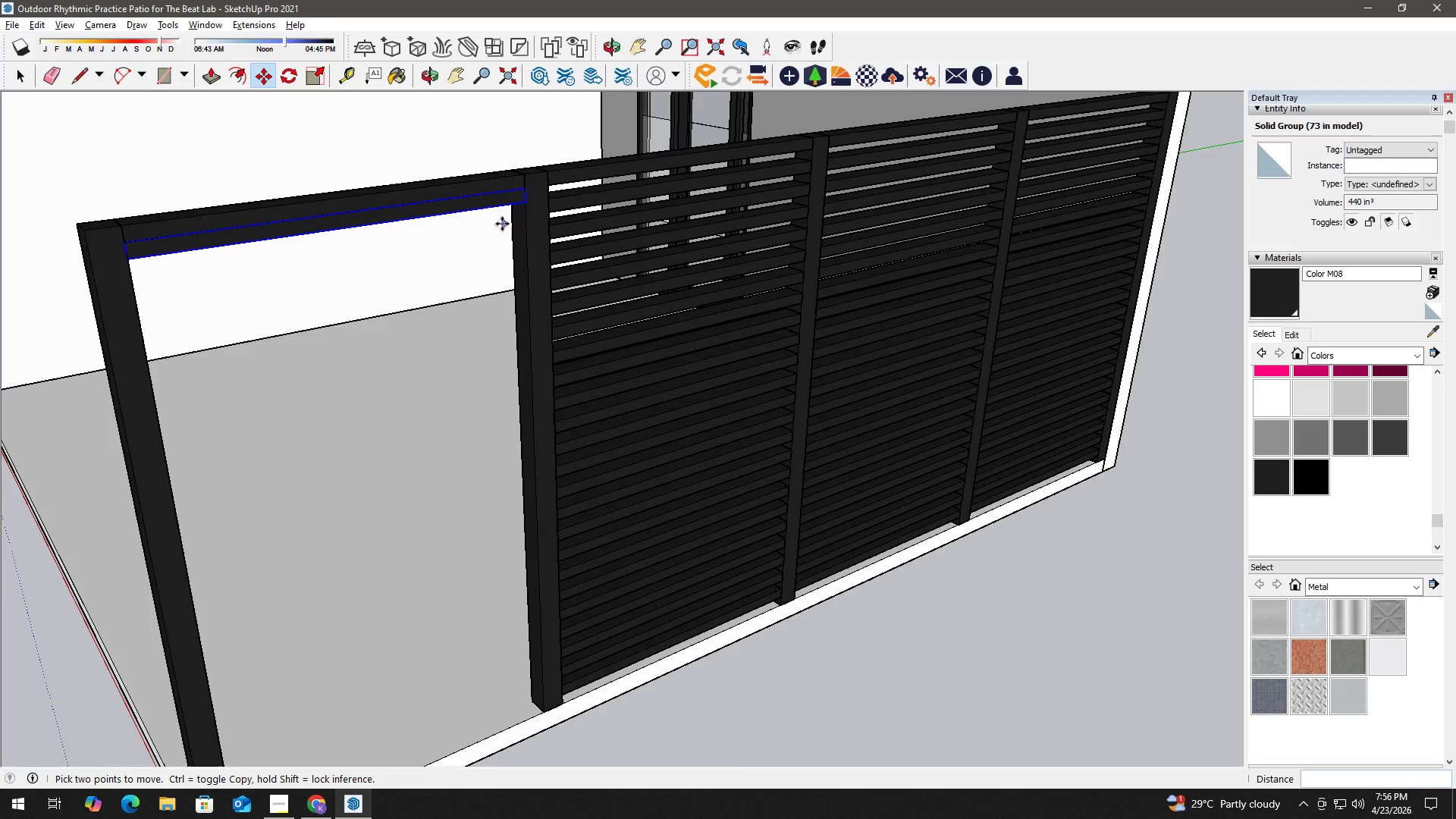 
scroll: coordinate [497, 212], scroll_direction: up, amount: 3.0
 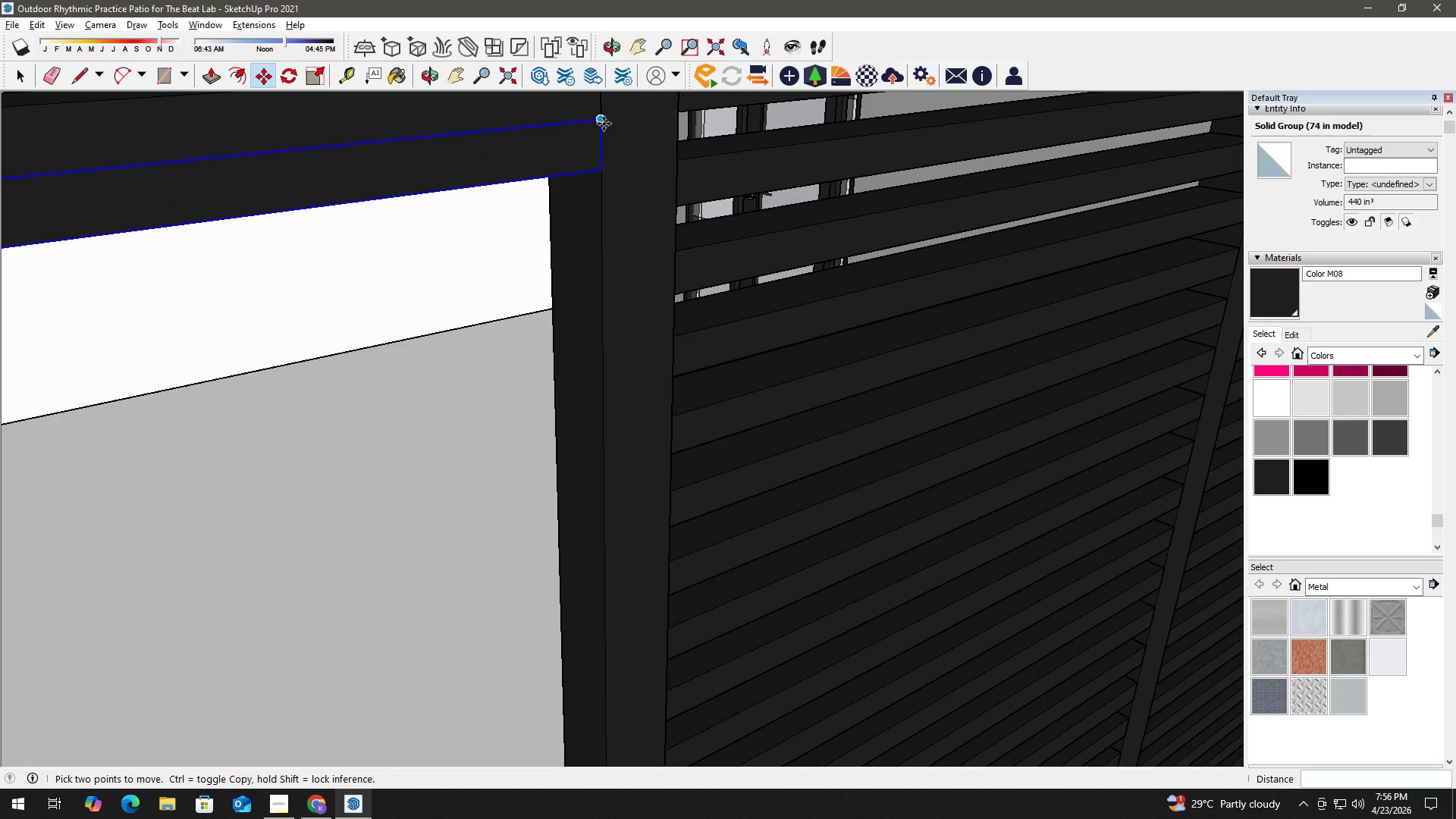 
left_click([598, 121])
 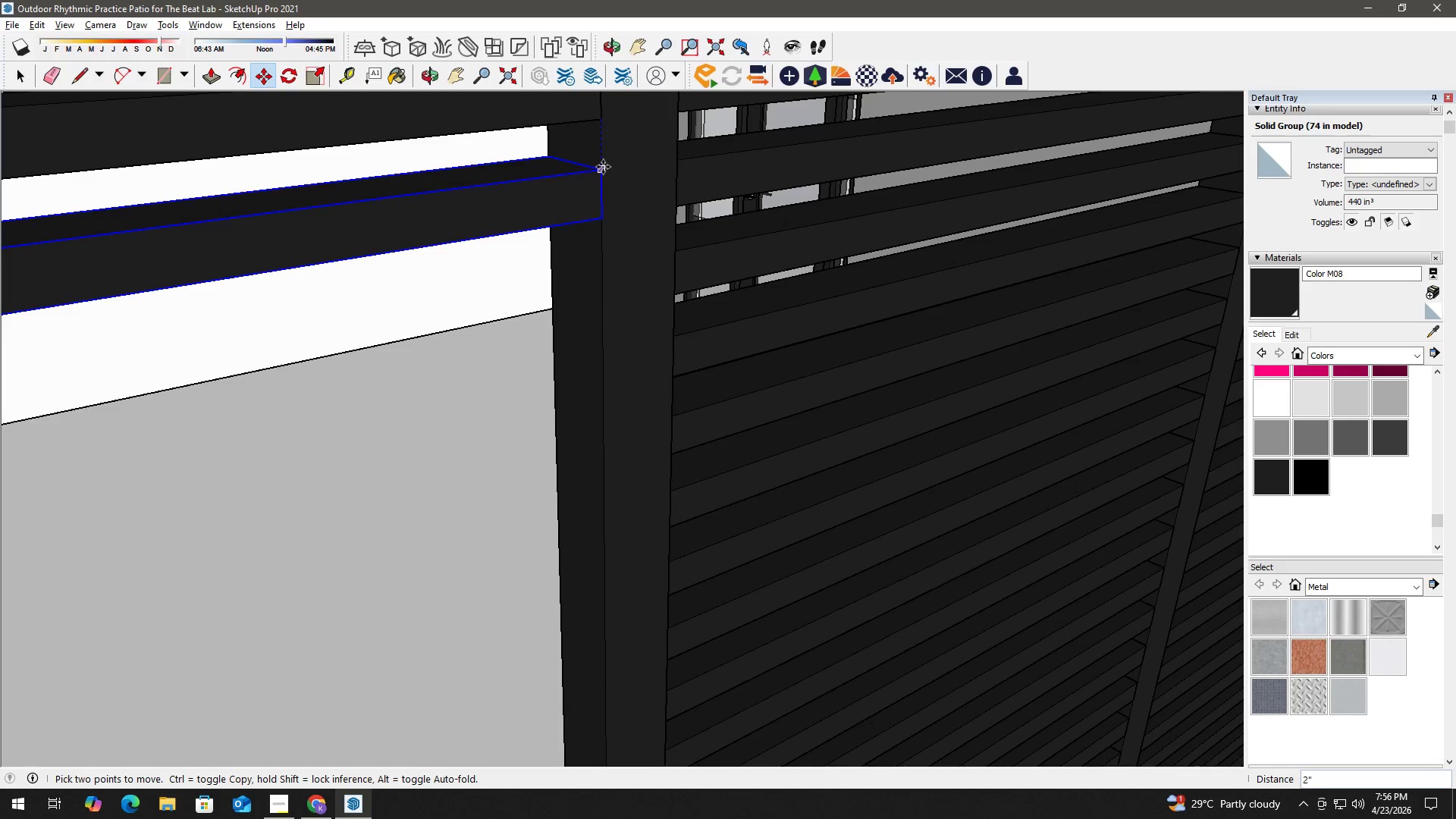 
left_click([603, 167])
 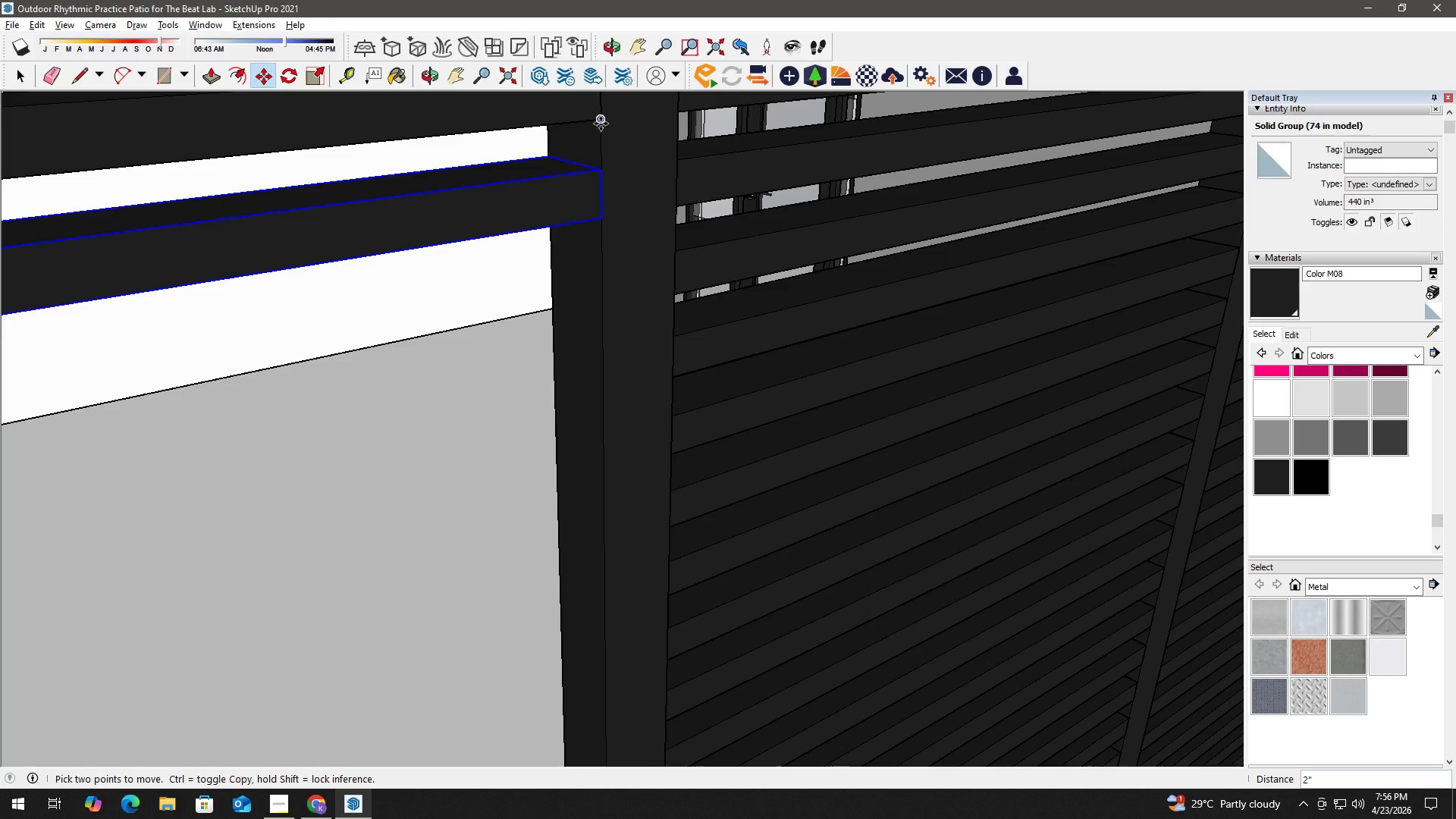 
left_click([599, 121])
 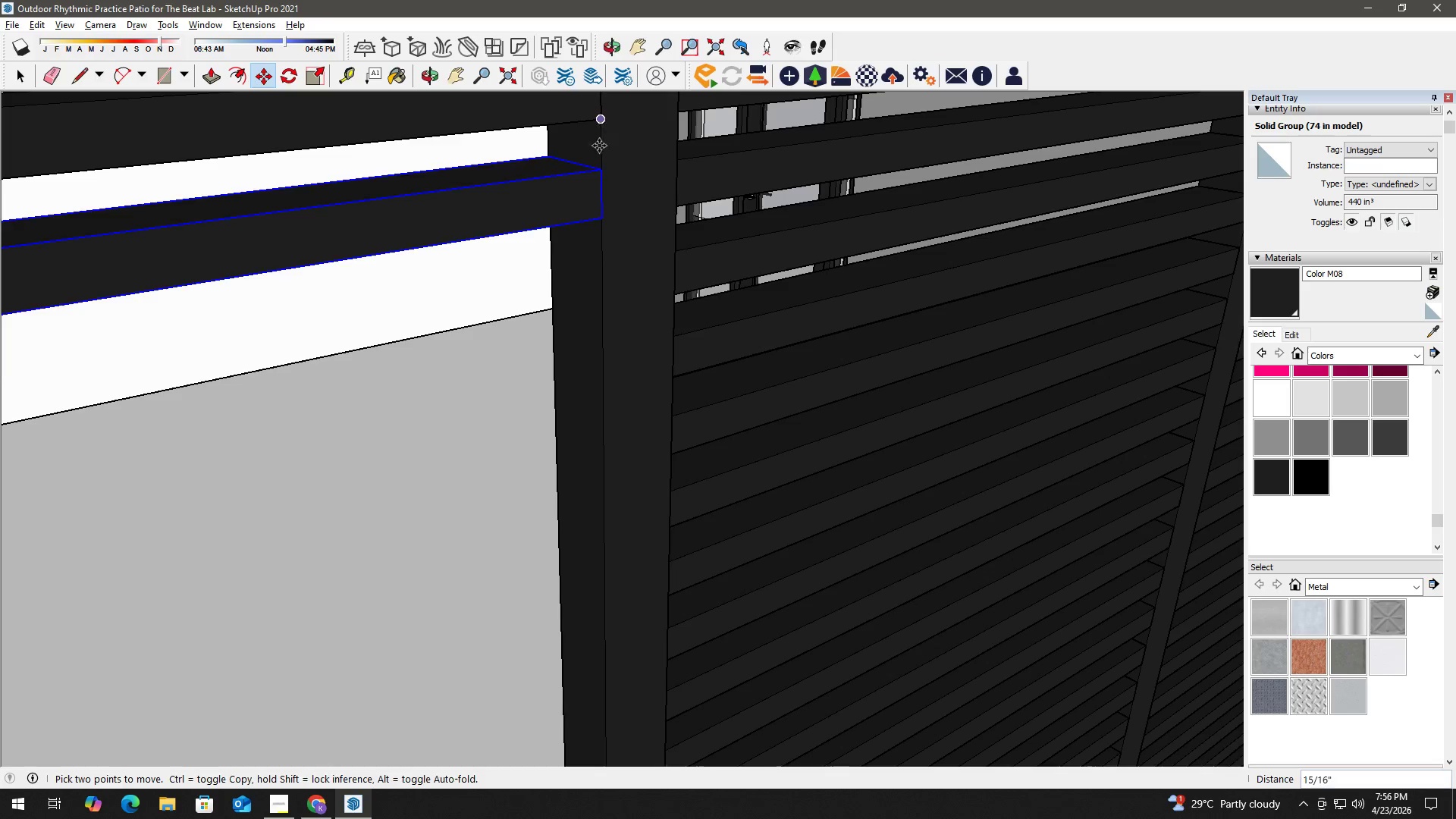 
key(Control+ControlLeft)
 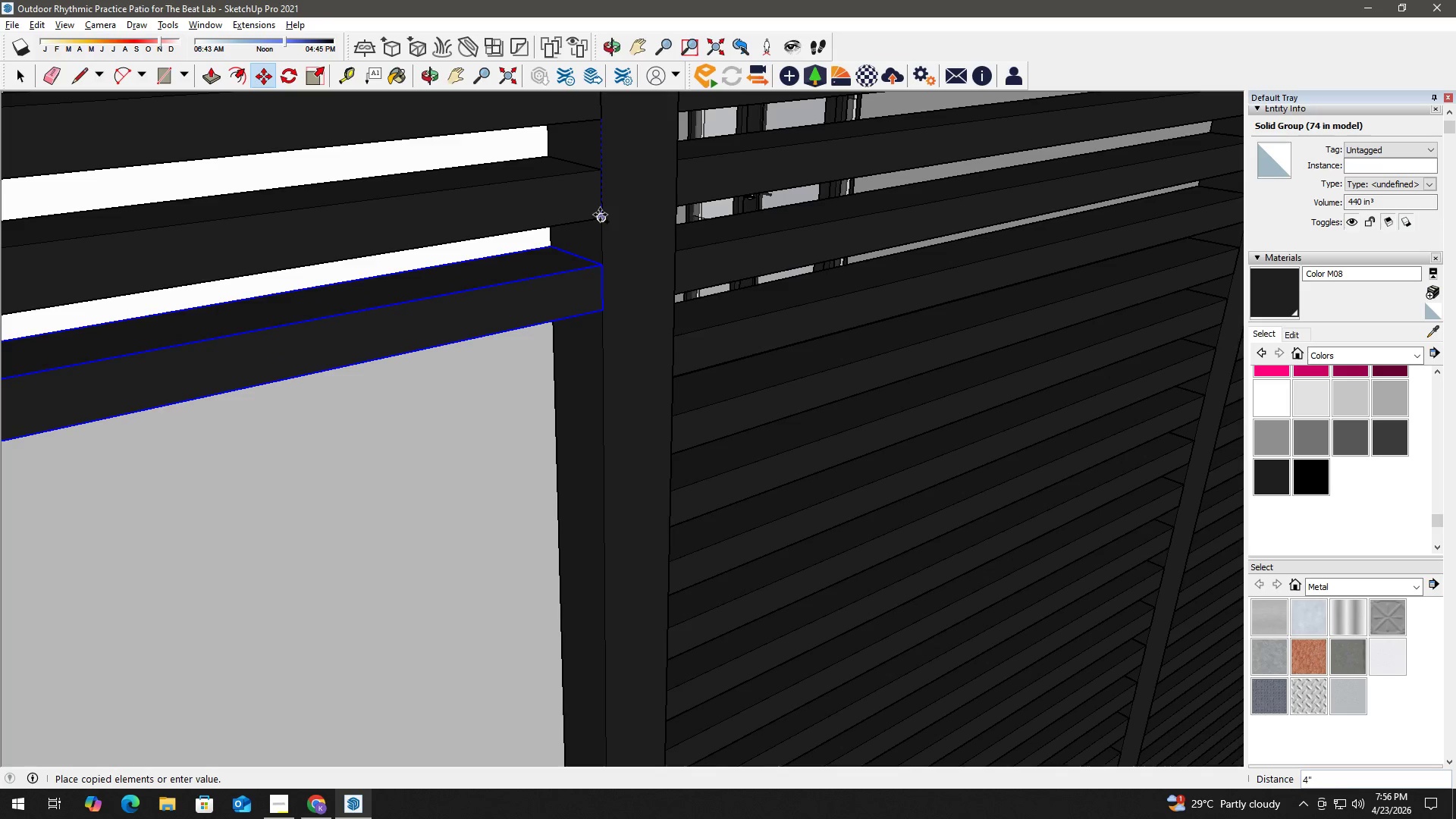 
left_click([600, 215])
 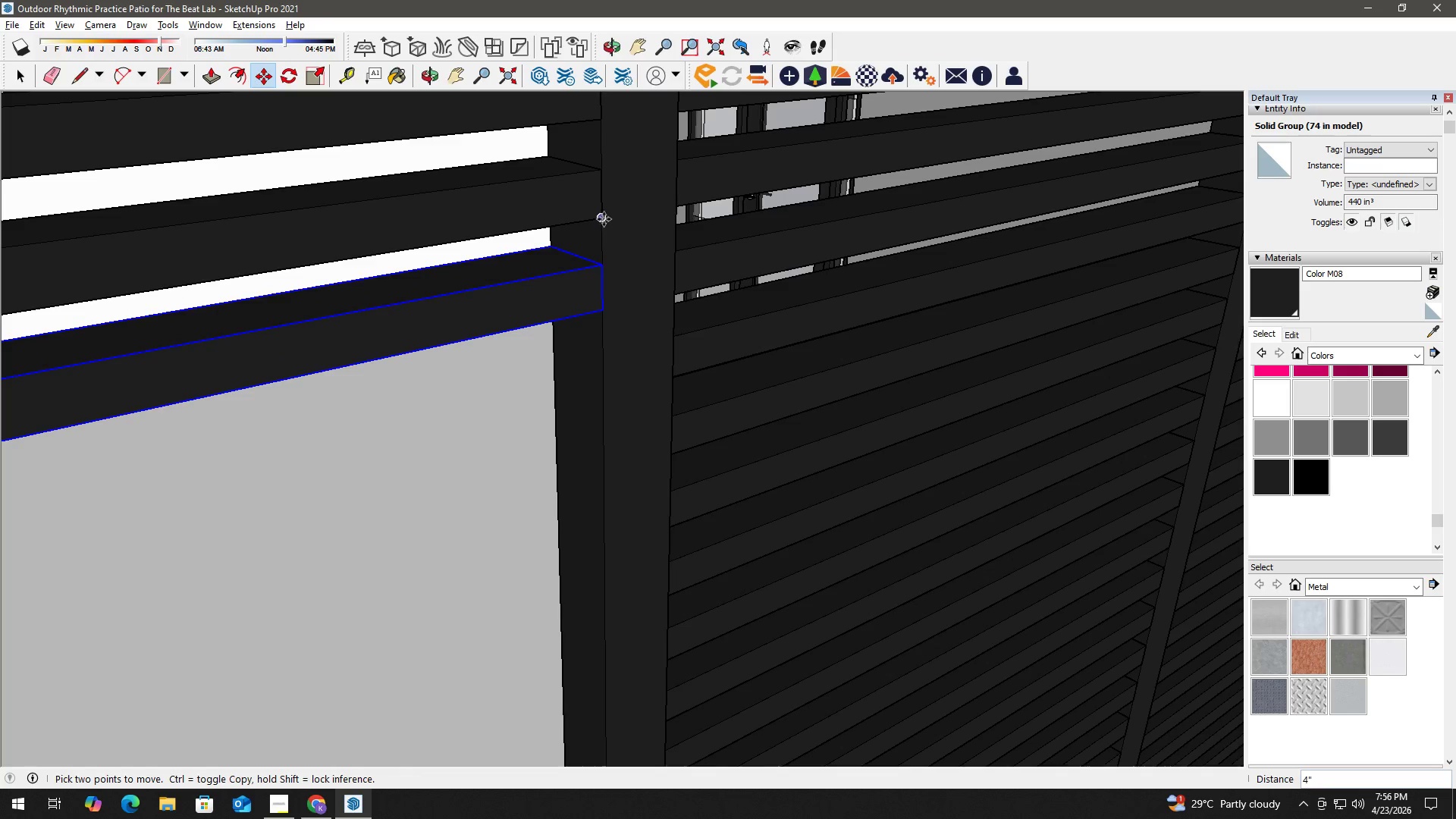 
left_click([601, 216])
 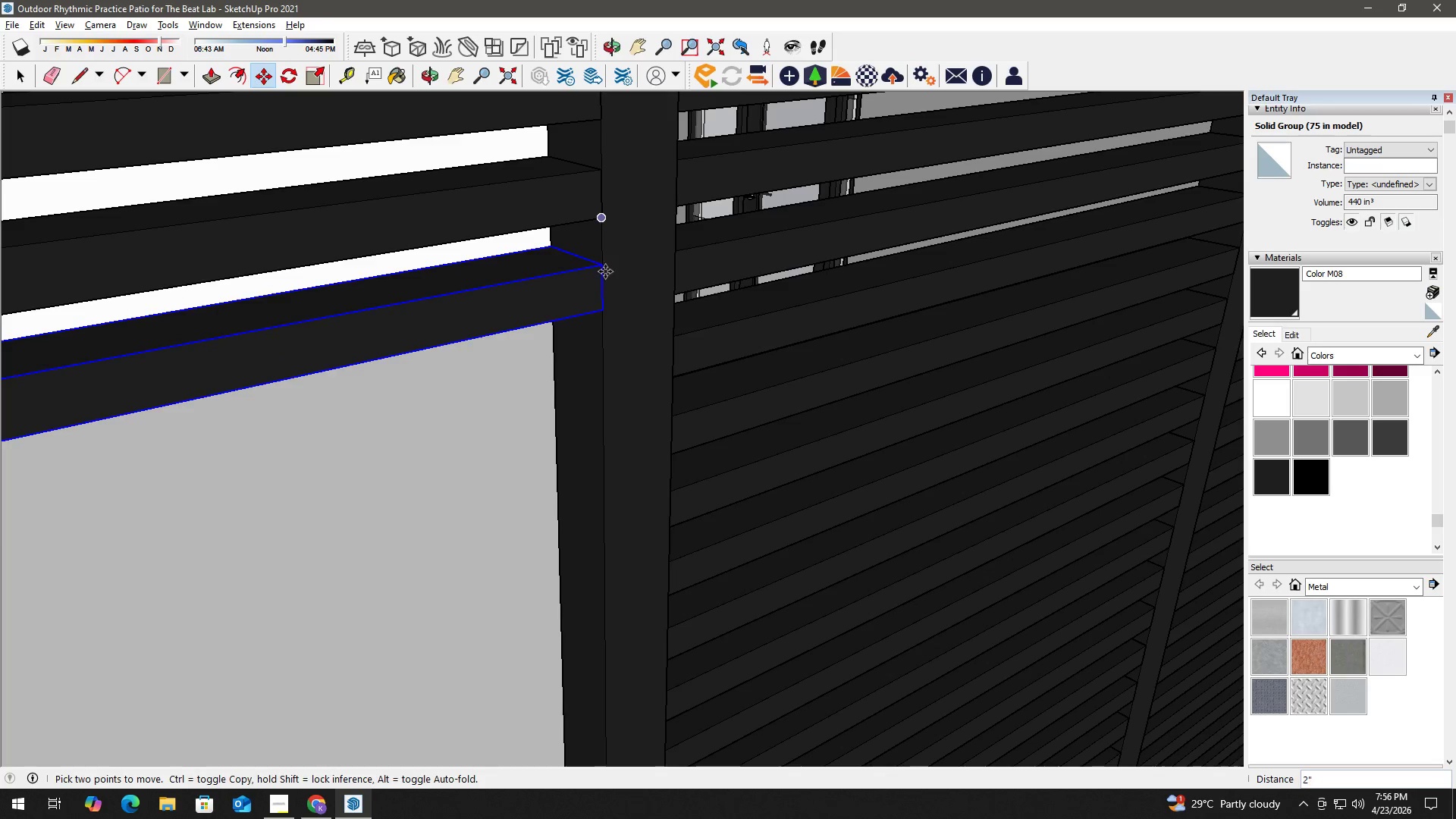 
key(Control+ControlLeft)
 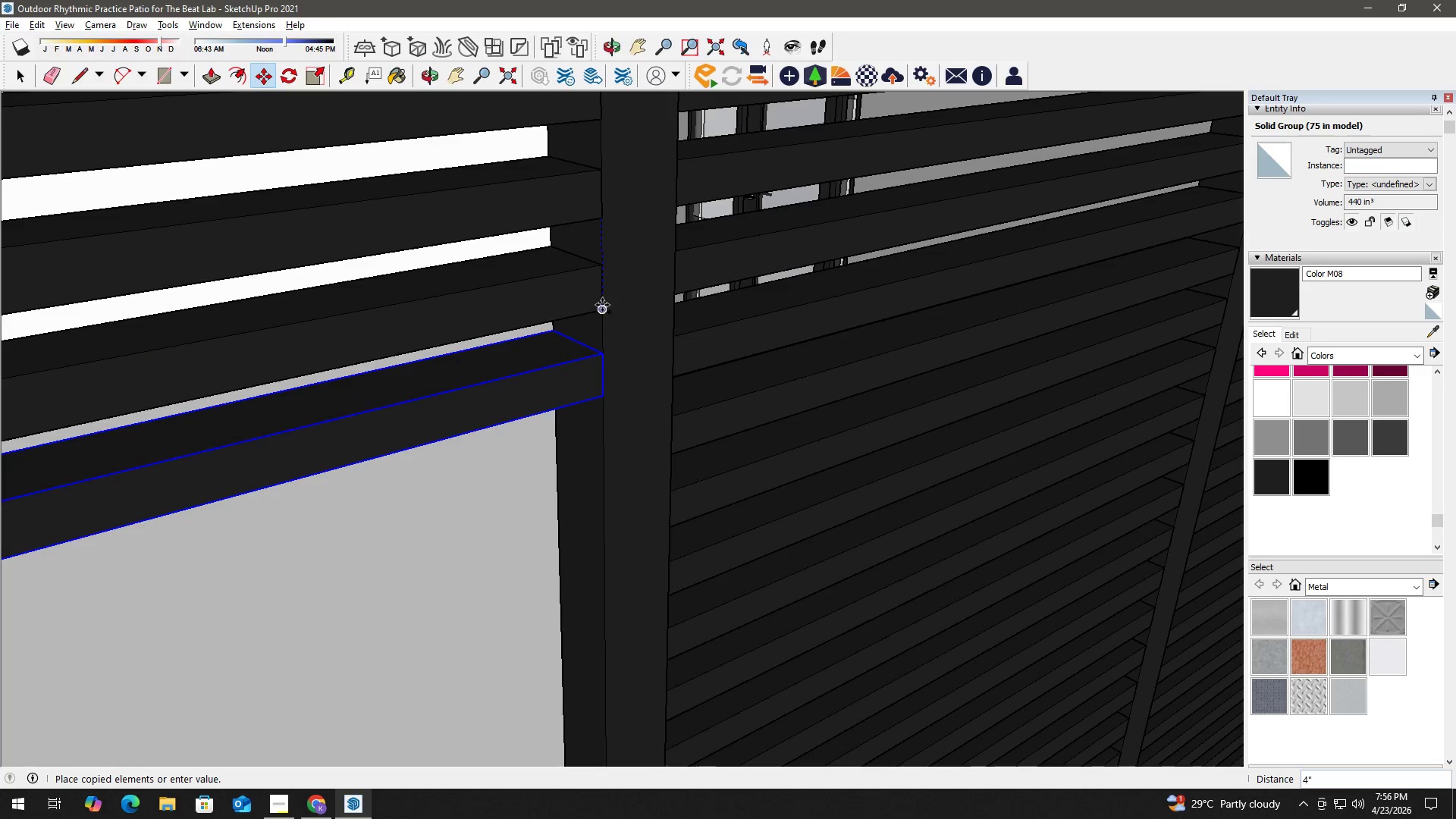 
left_click([602, 305])
 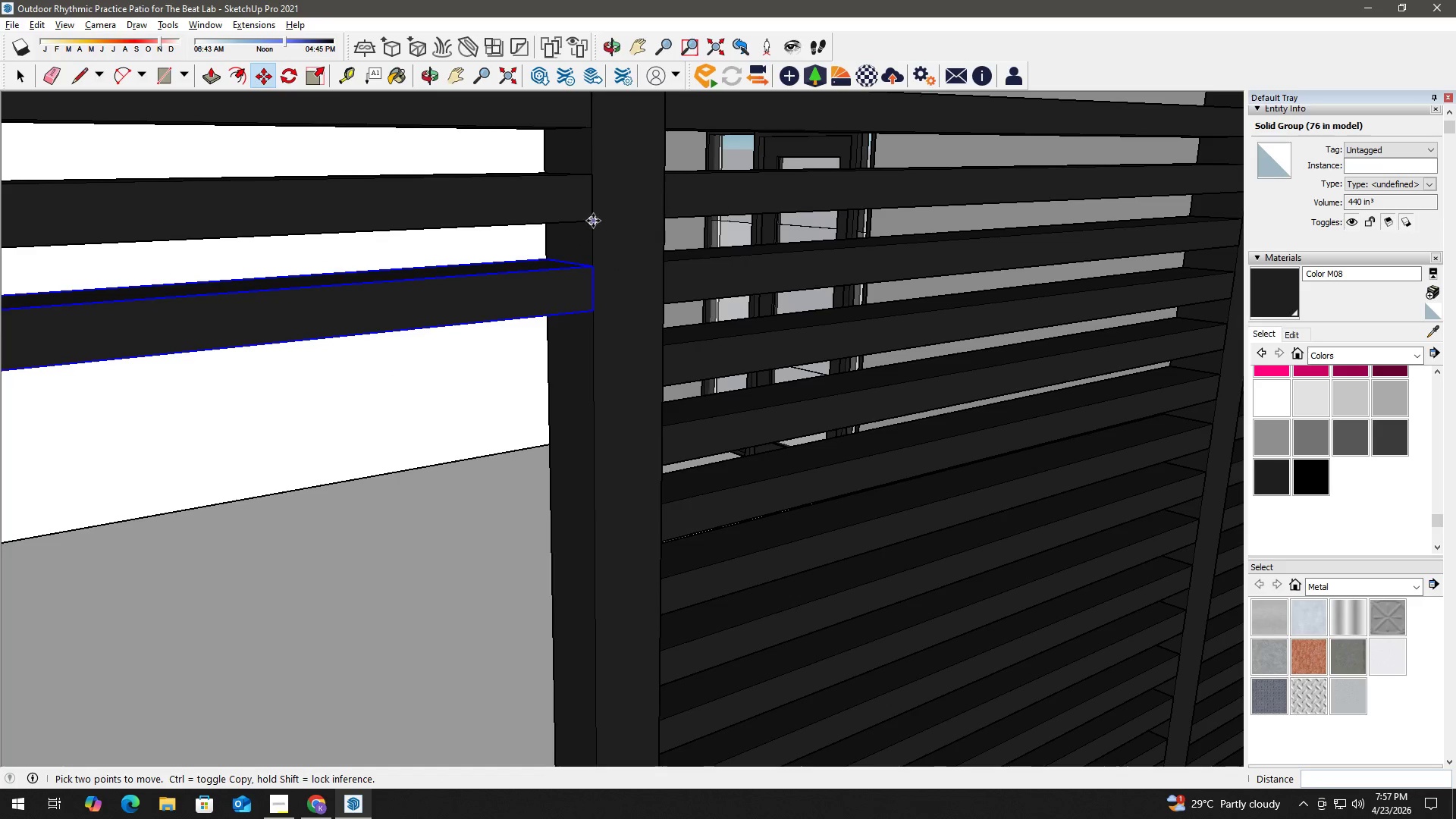 
key(M)
 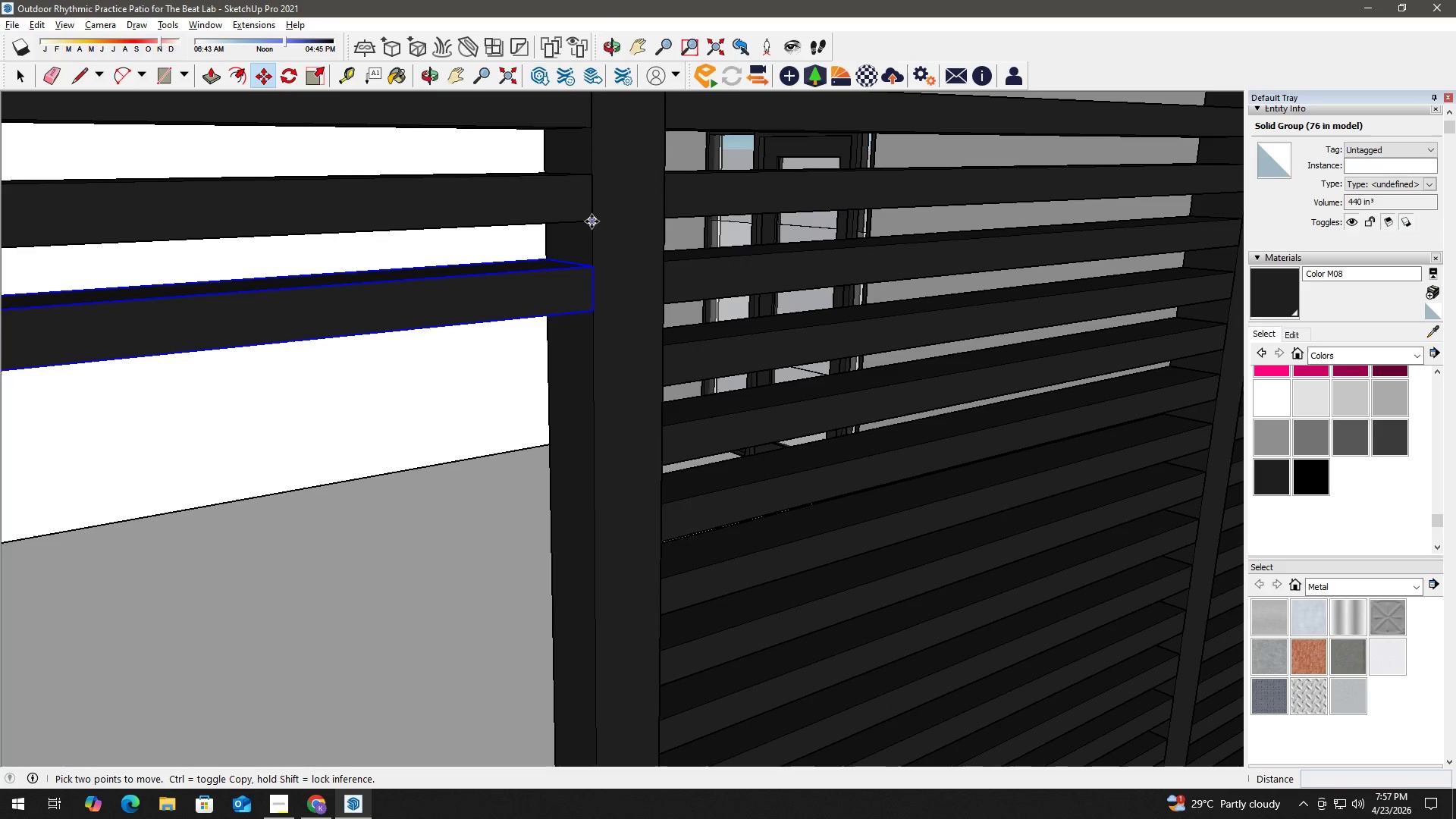 
left_click([592, 221])
 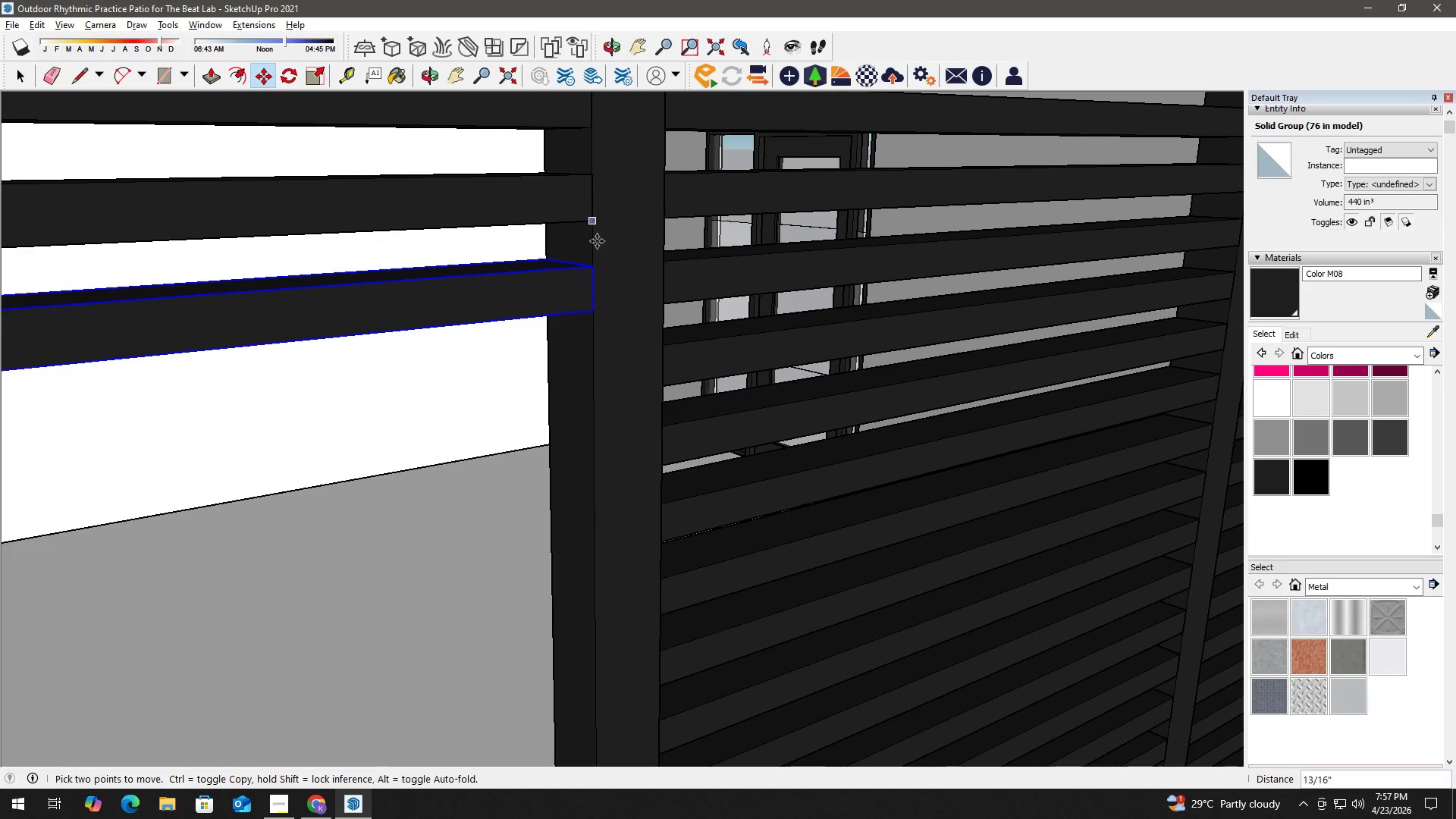 
key(Control+ControlLeft)
 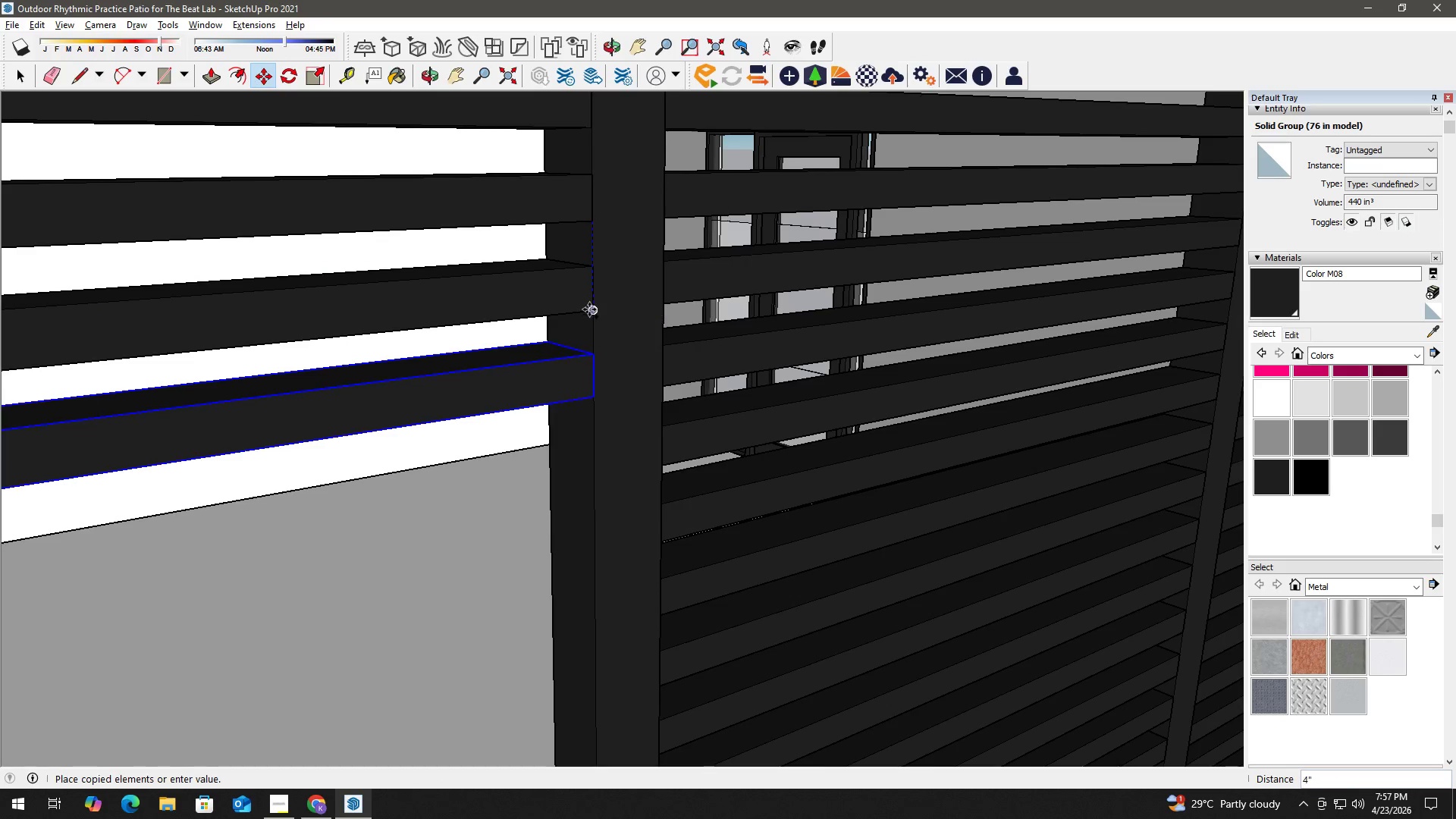 
left_click([592, 311])
 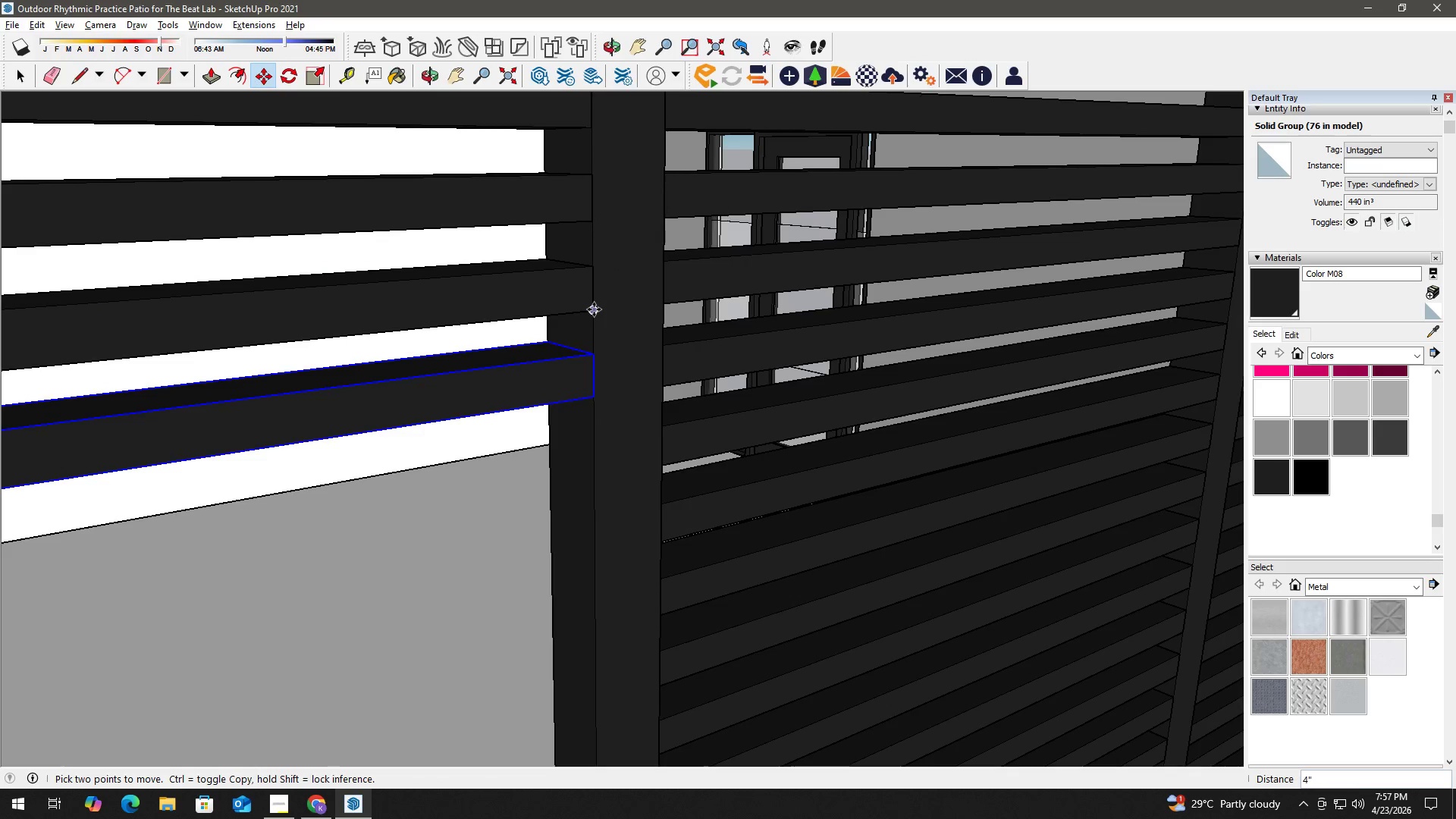 
left_click([594, 309])
 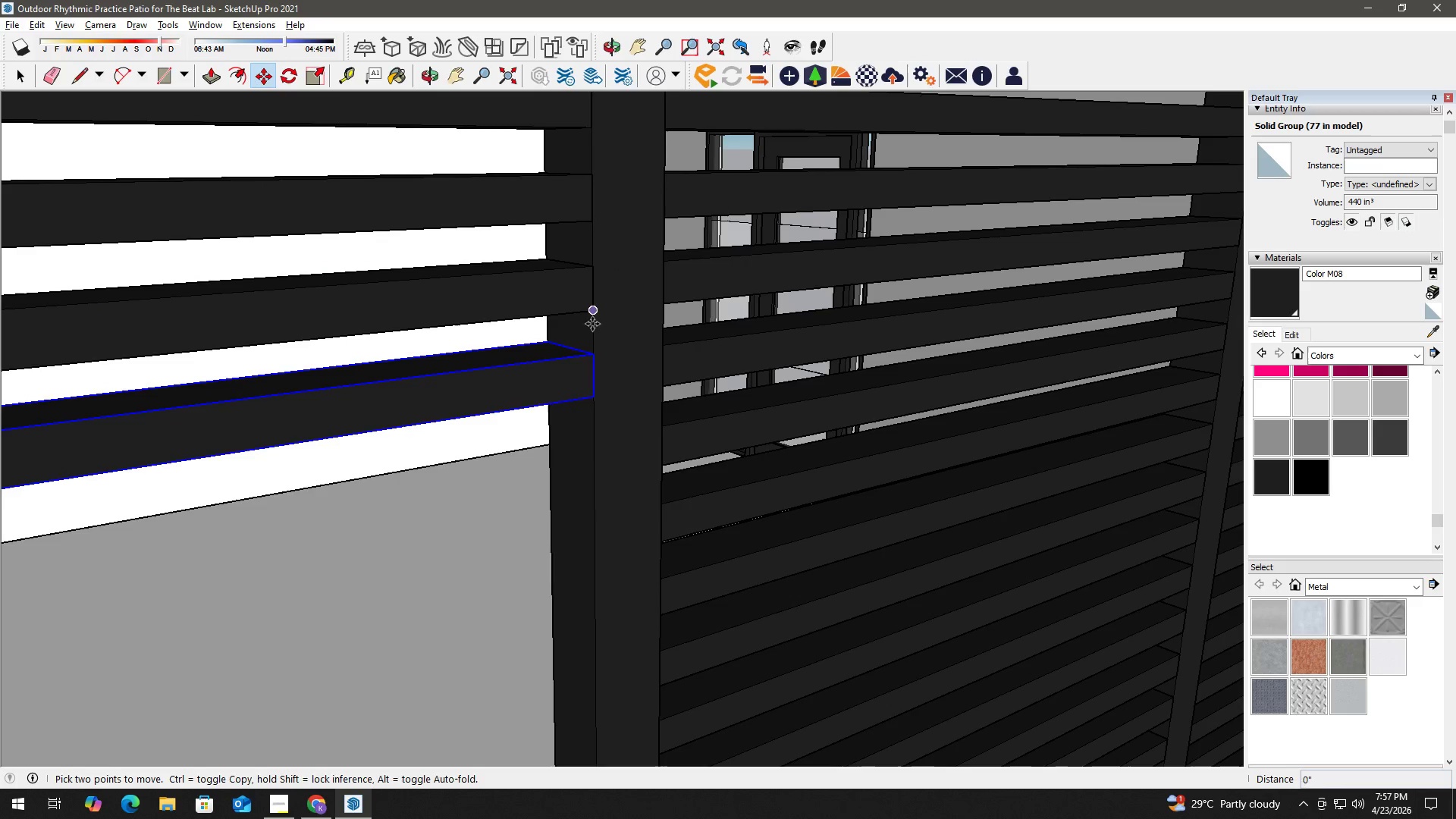 
key(Control+ControlLeft)
 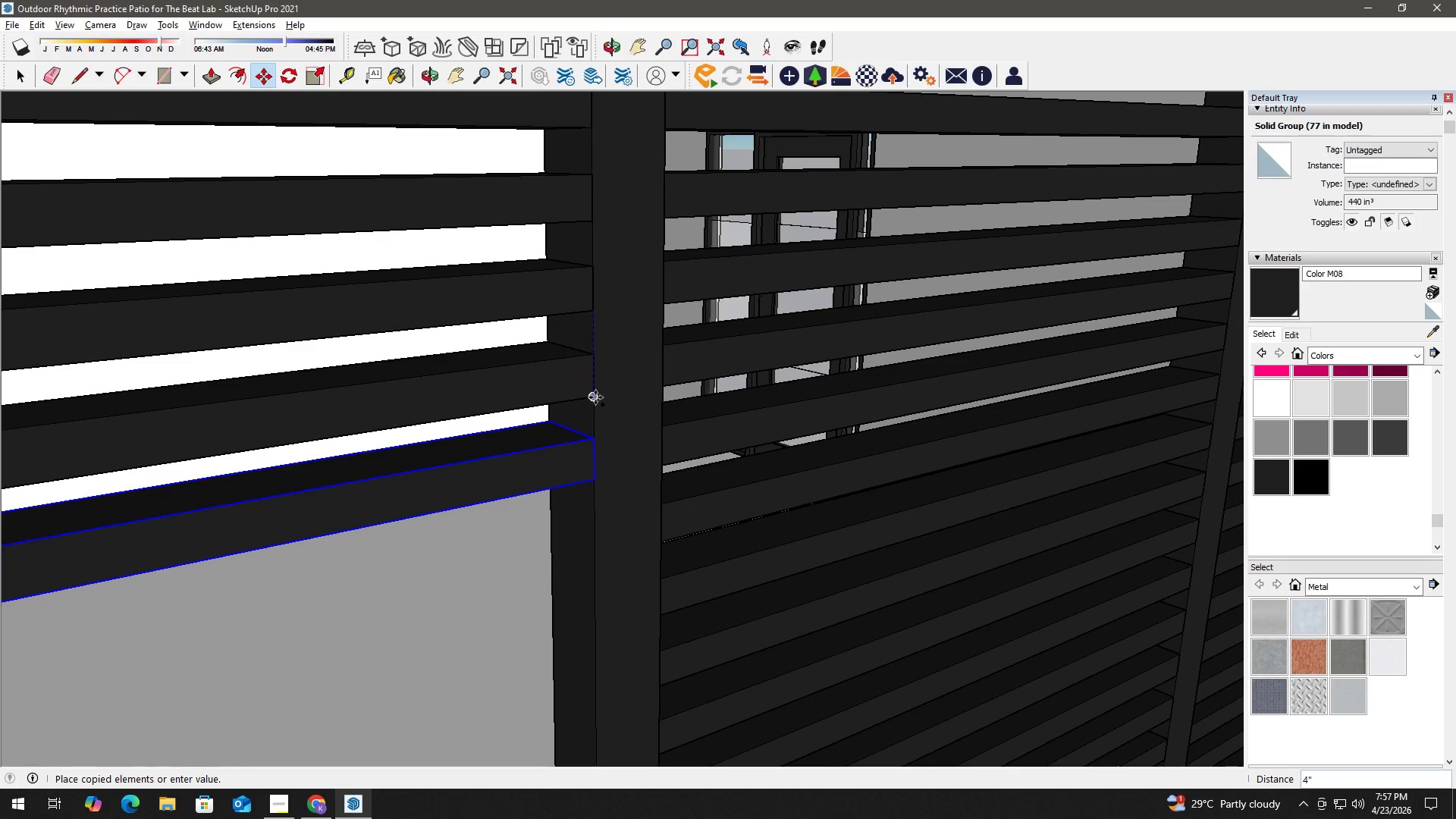 
left_click([595, 397])
 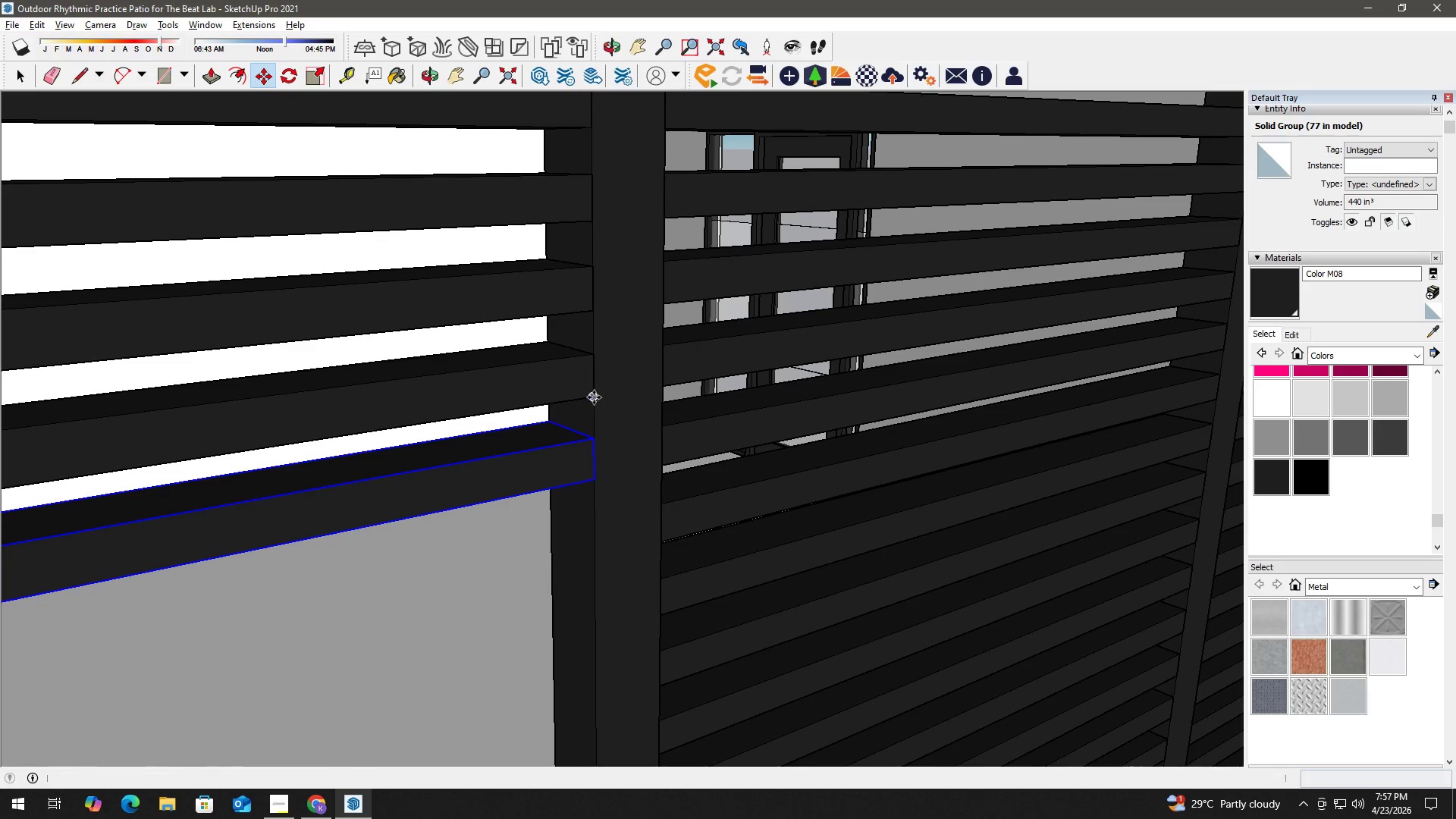 
key(Space)
 